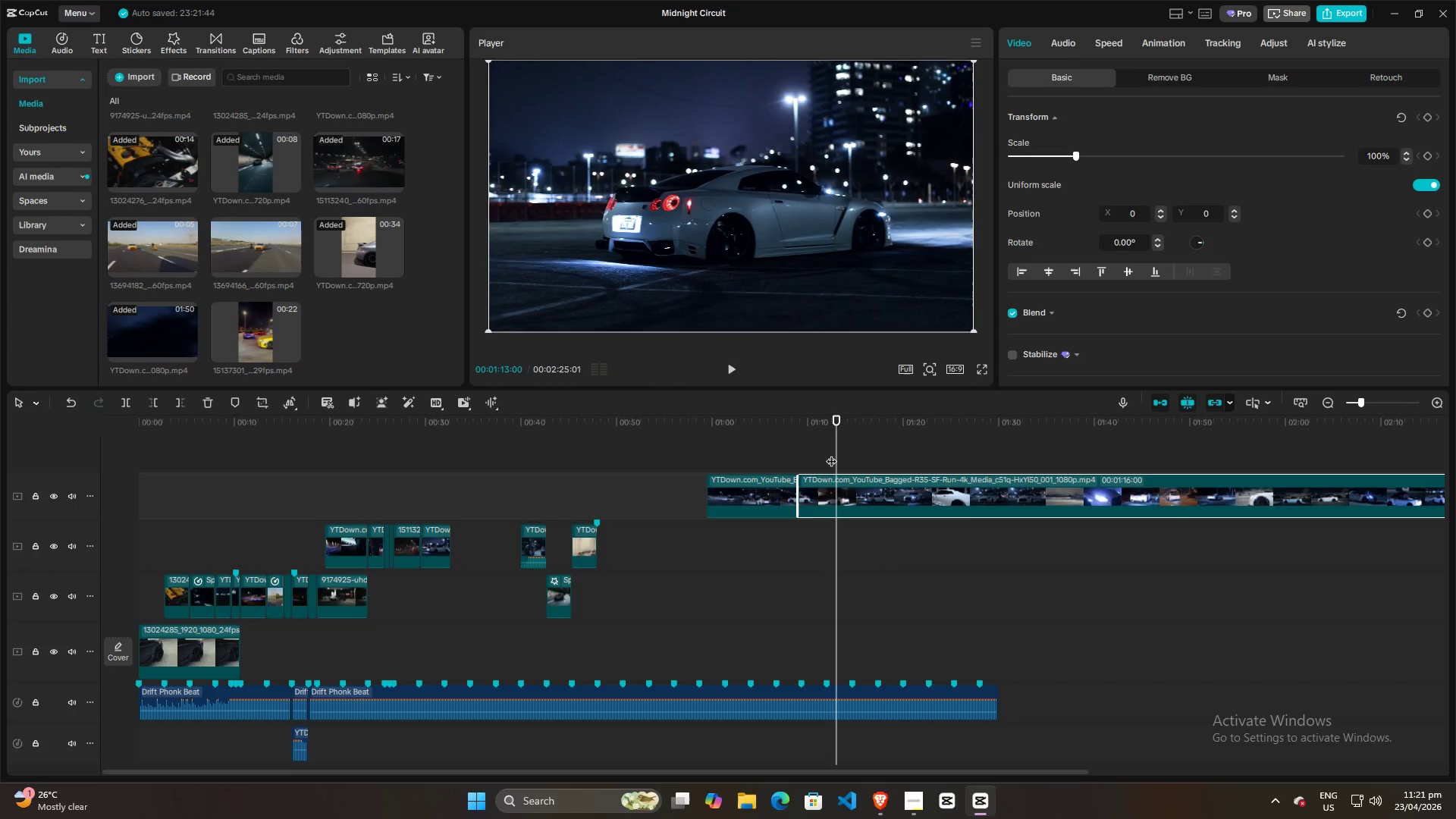 
key(ArrowLeft)
 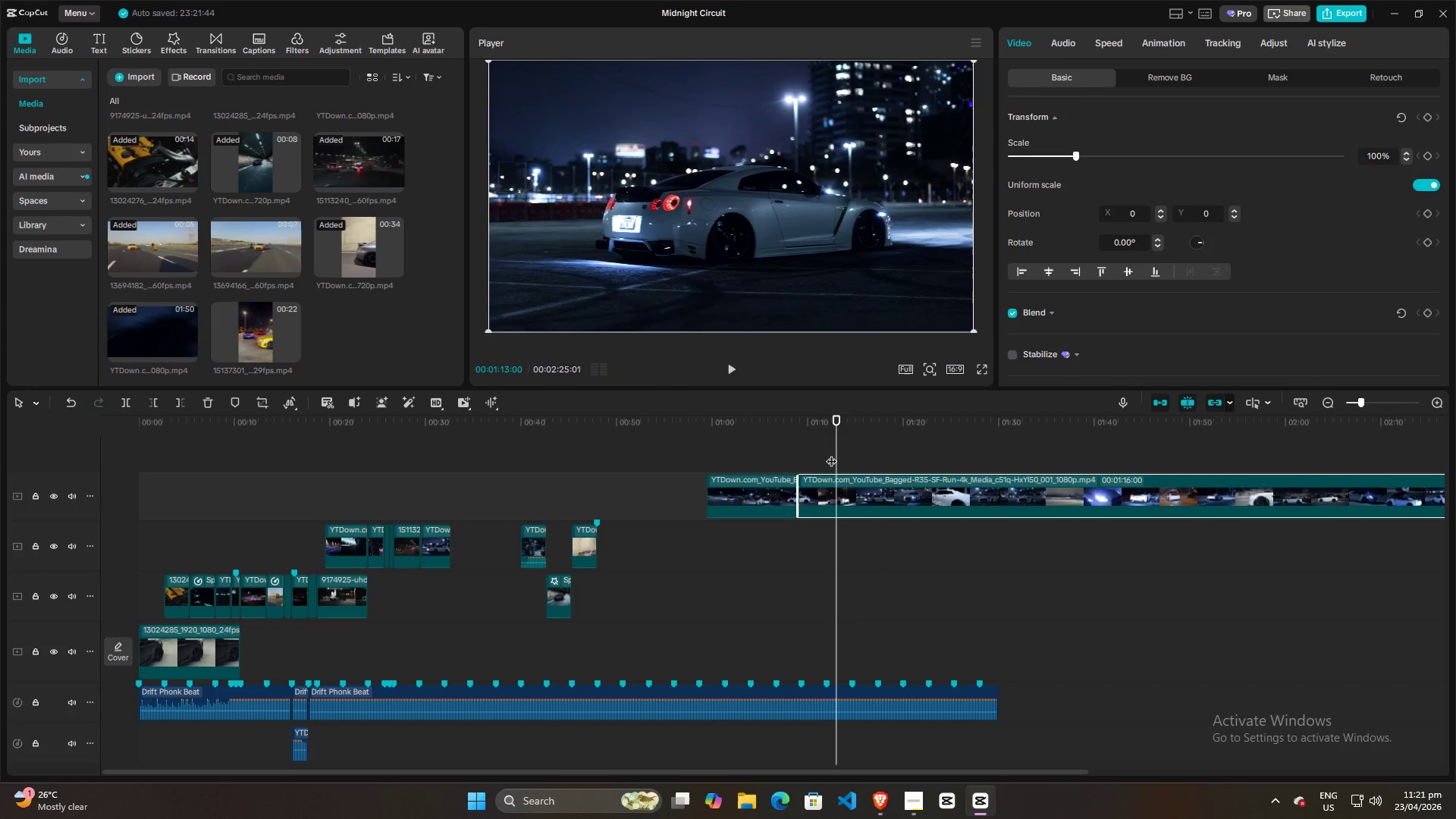 
key(ArrowLeft)
 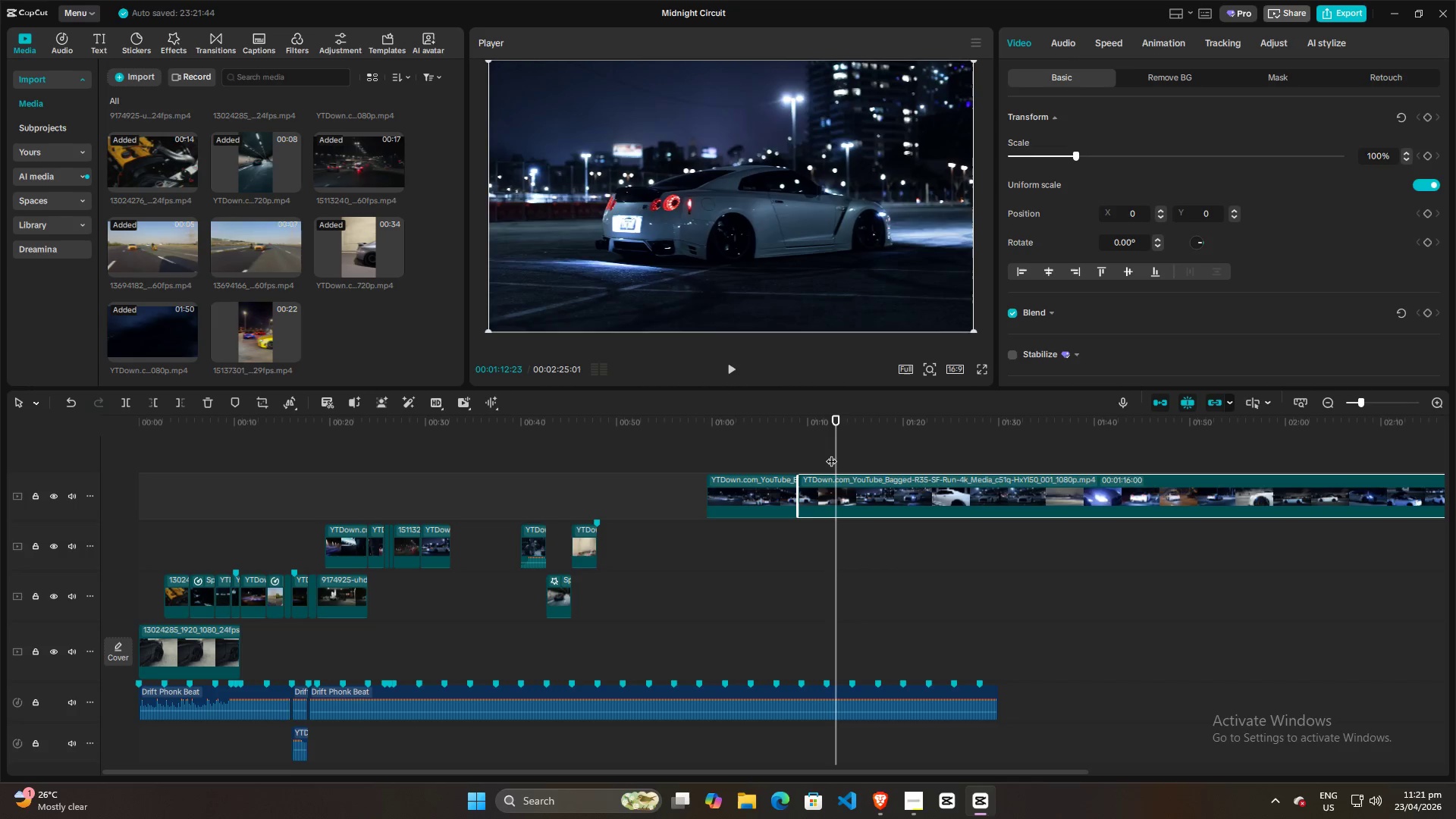 
key(ArrowLeft)
 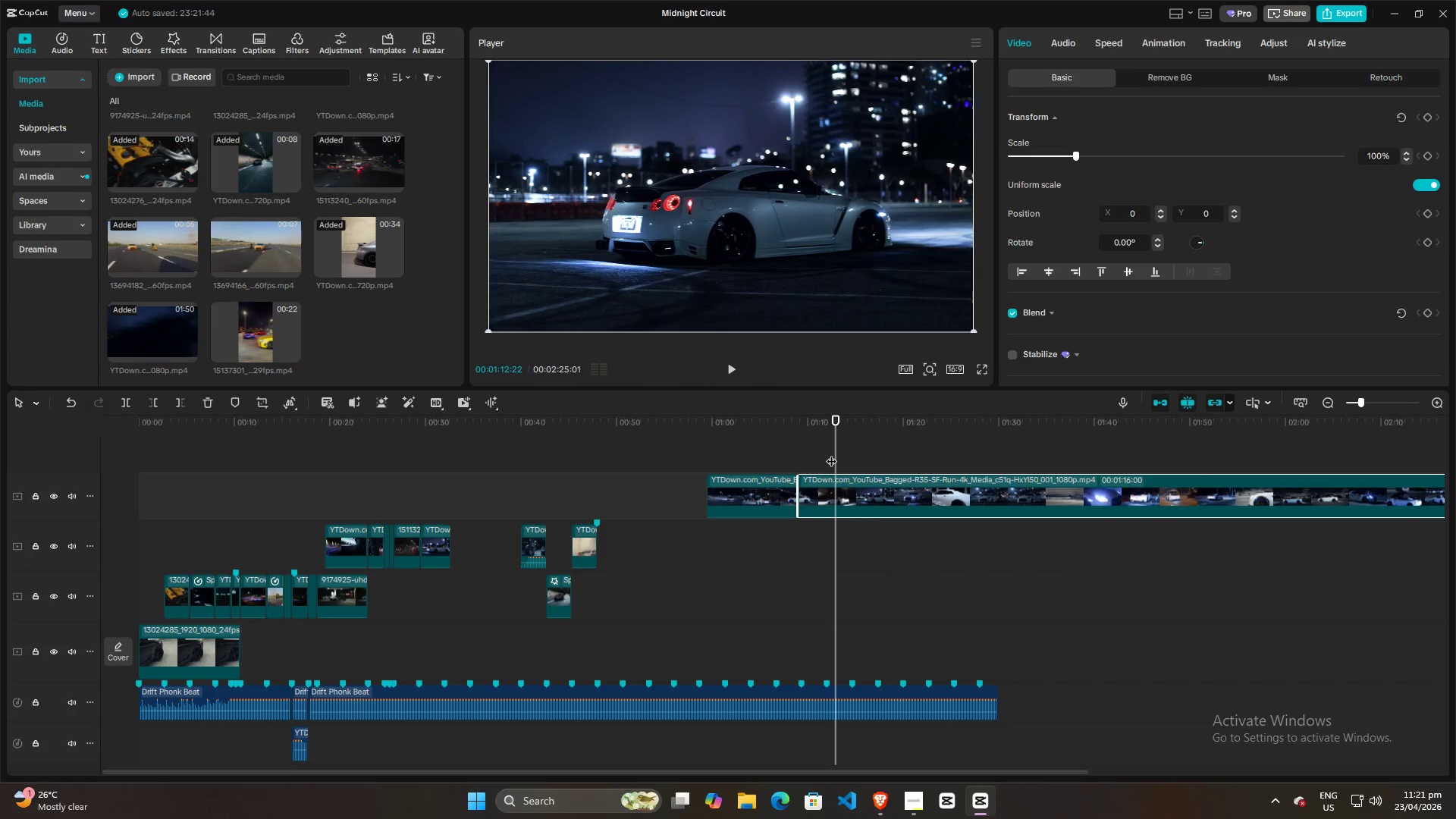 
key(ArrowLeft)
 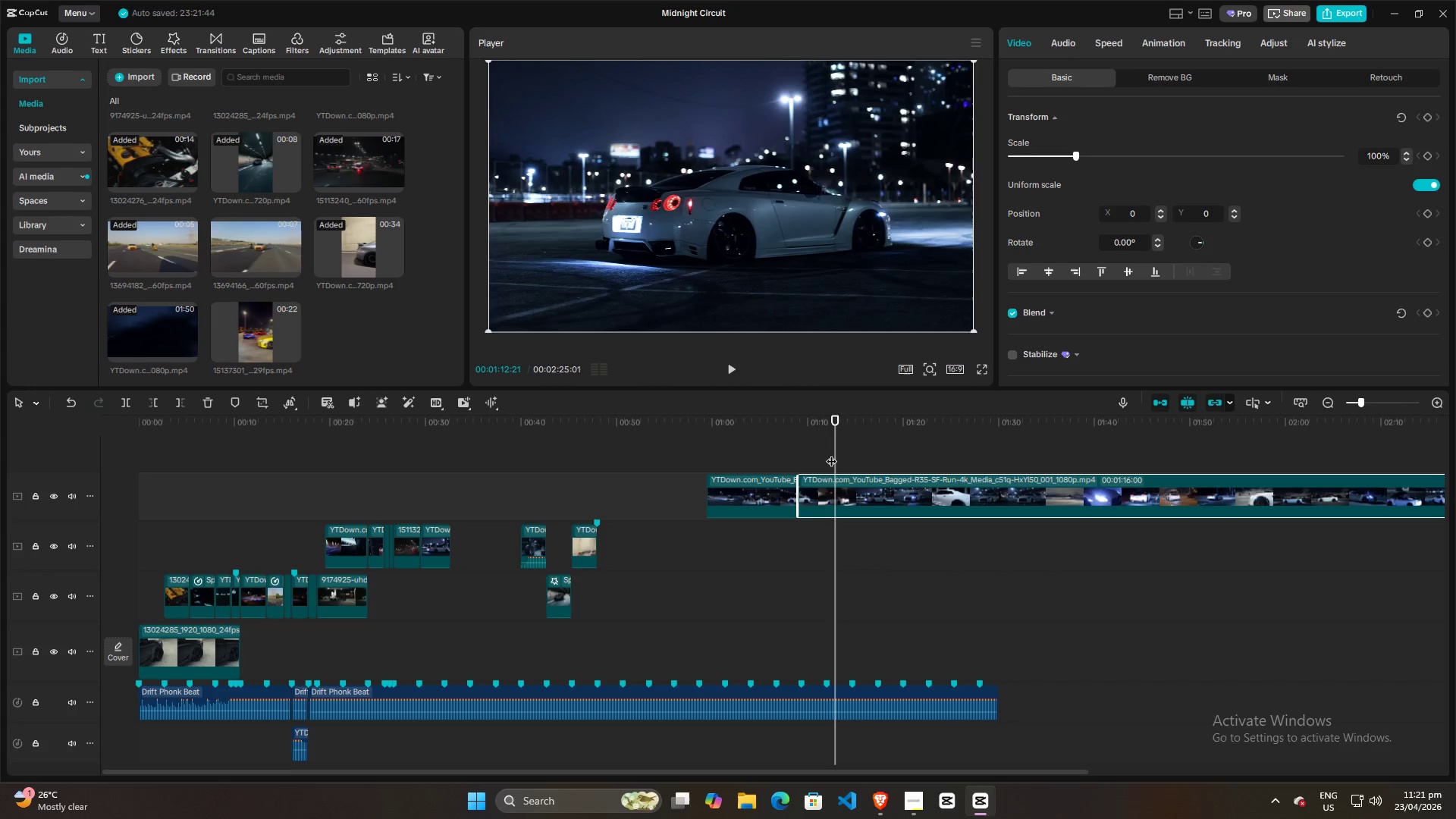 
key(ArrowLeft)
 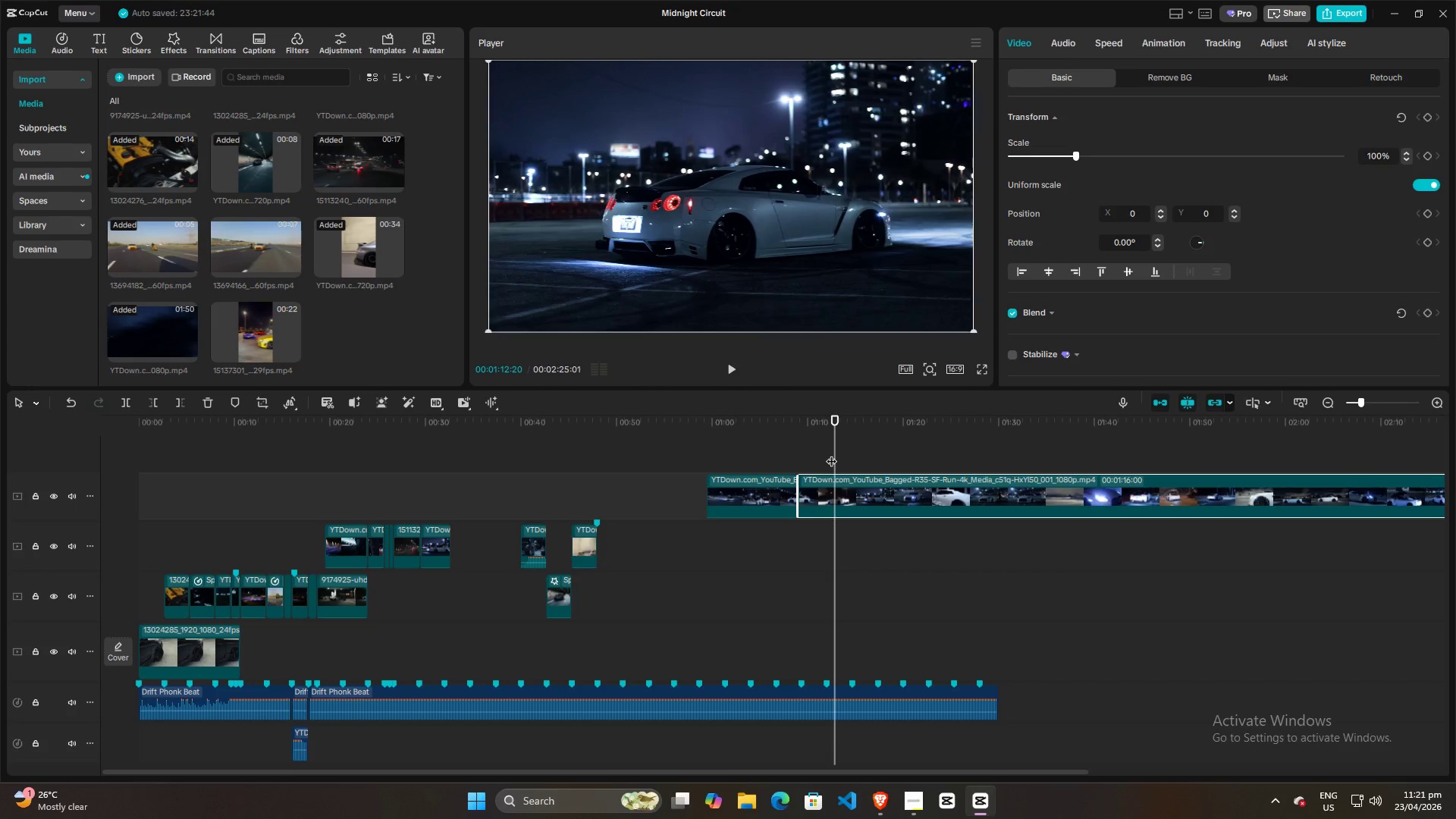 
key(ArrowLeft)
 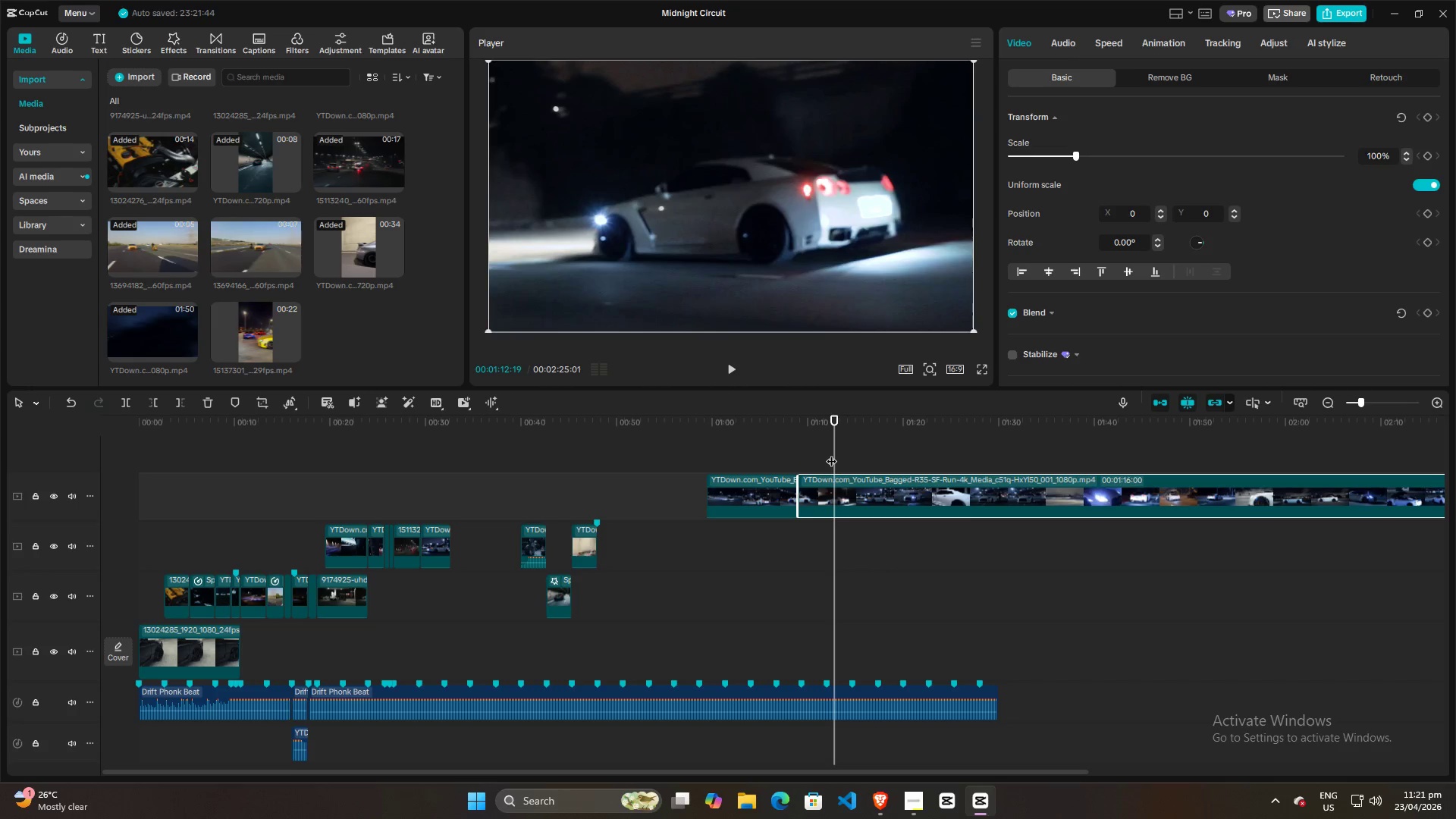 
key(ArrowLeft)
 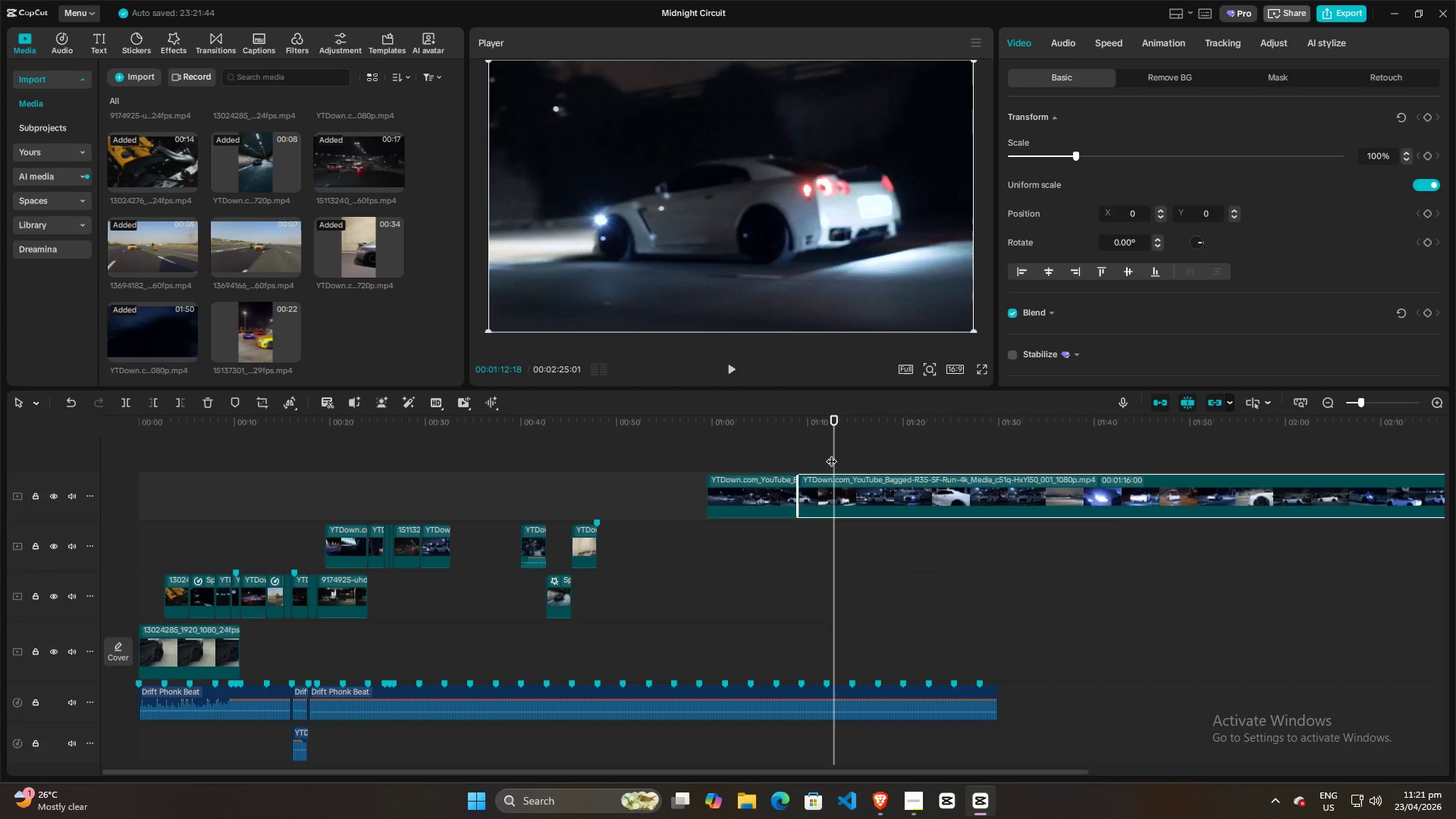 
key(ArrowLeft)
 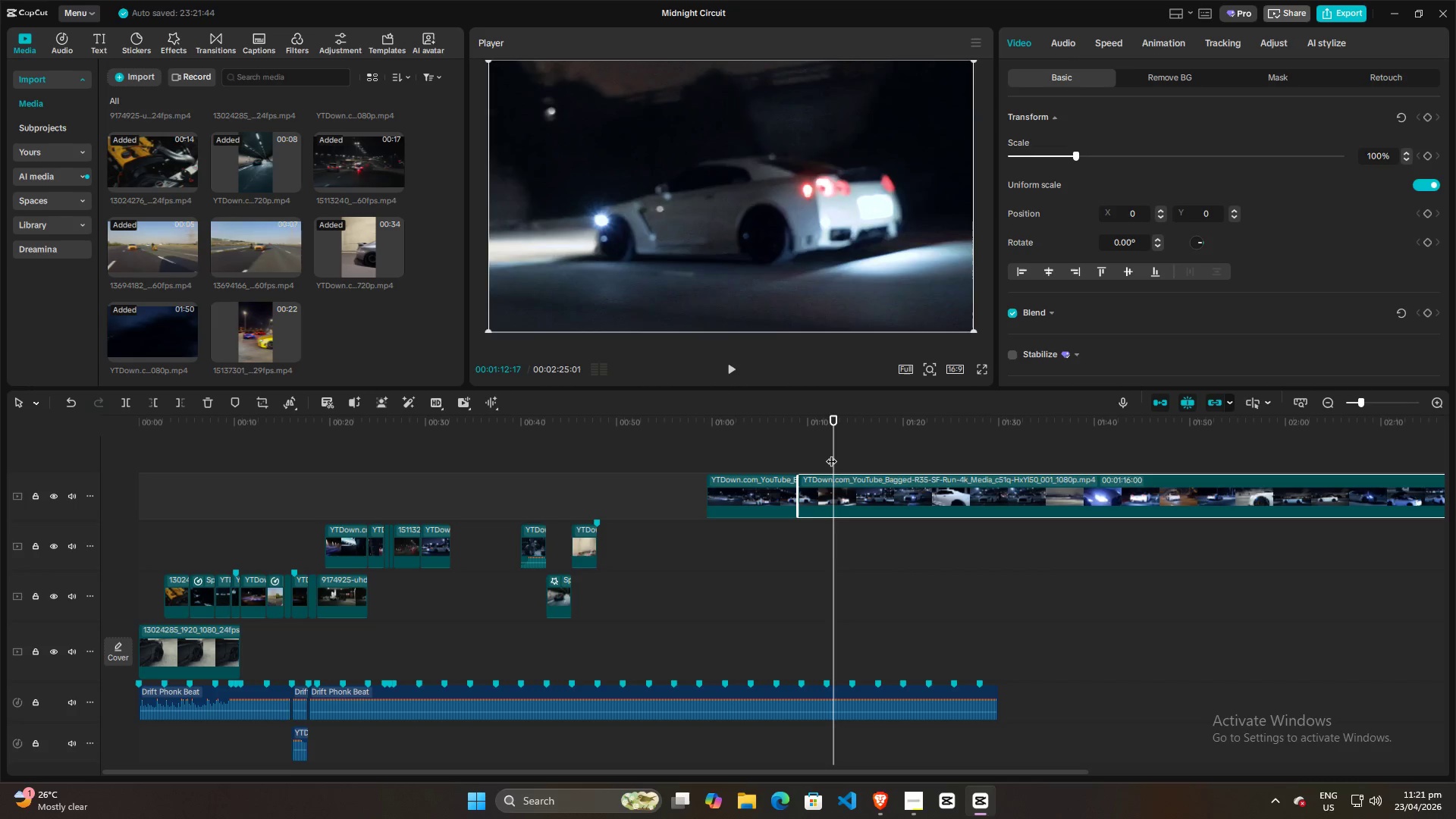 
key(ArrowLeft)
 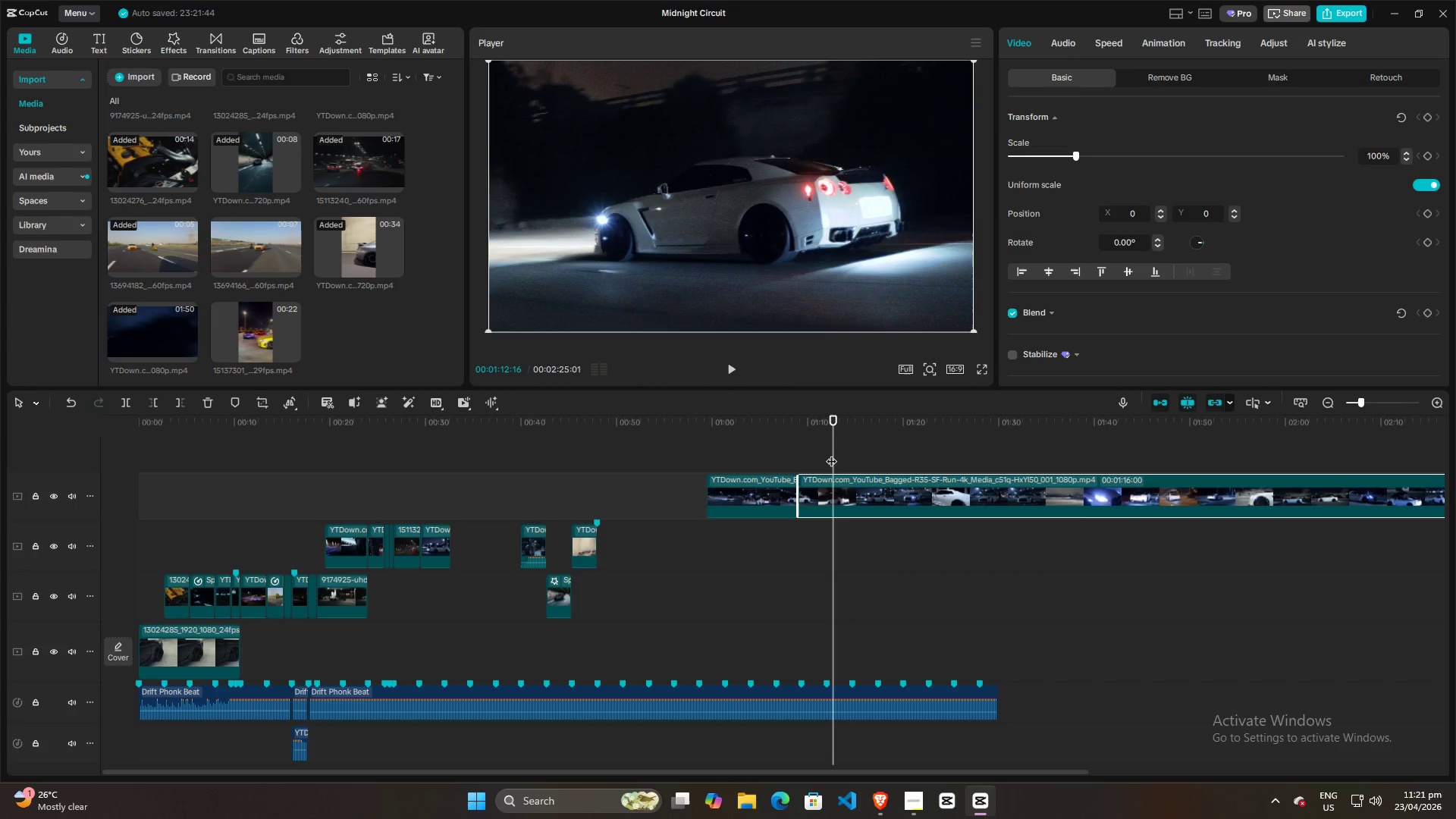 
key(ArrowLeft)
 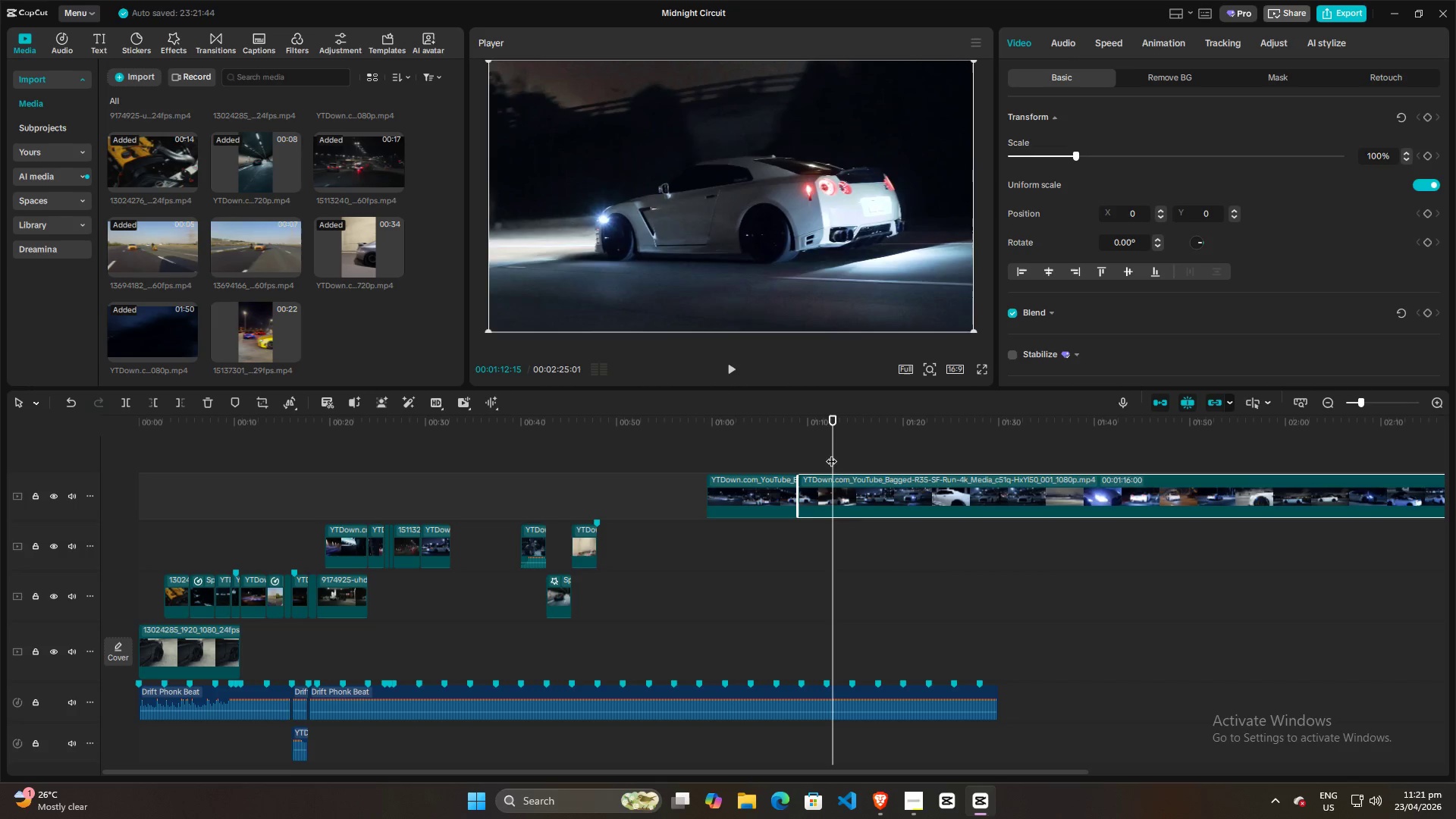 
key(ArrowLeft)
 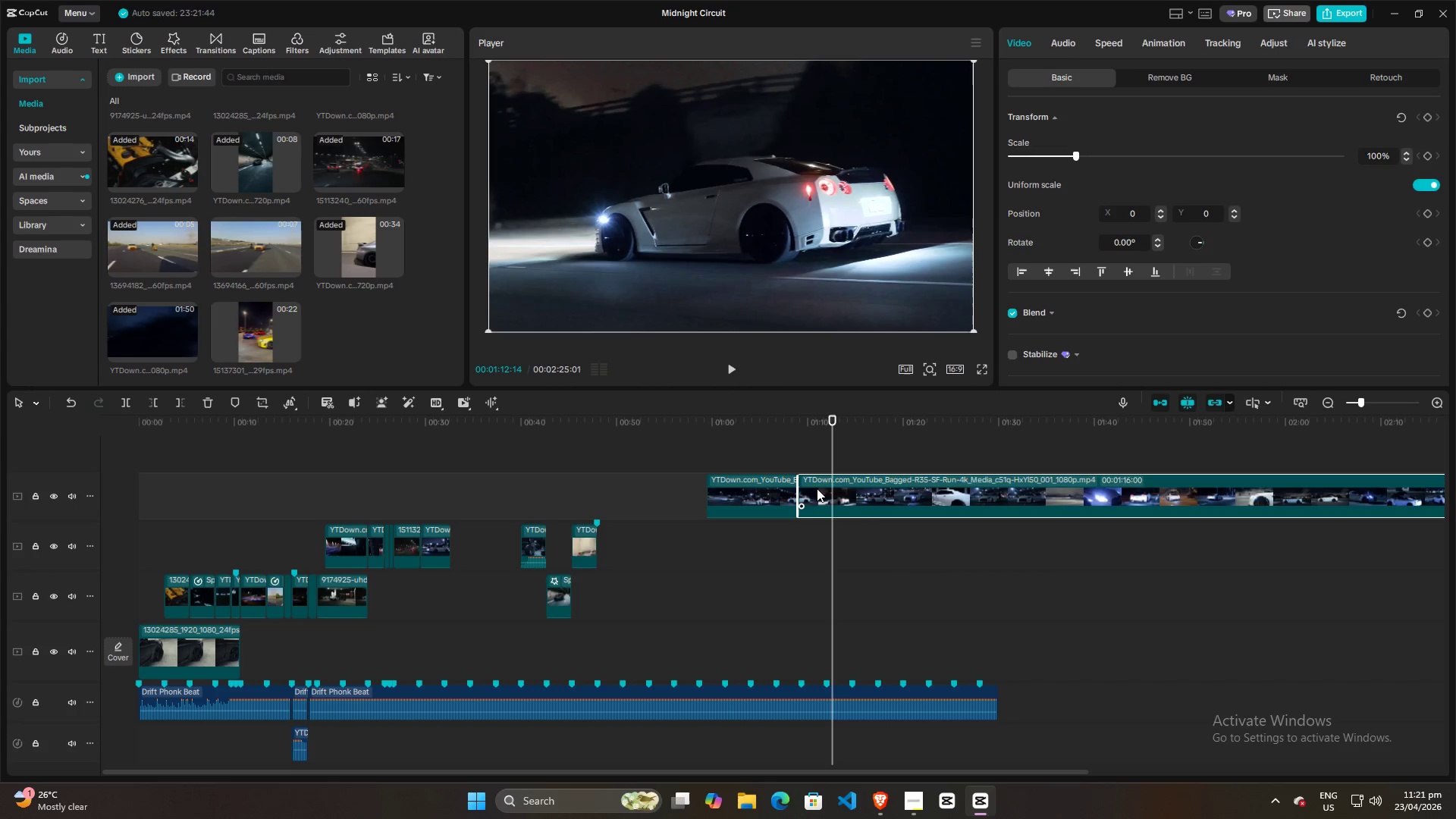 
left_click([817, 488])
 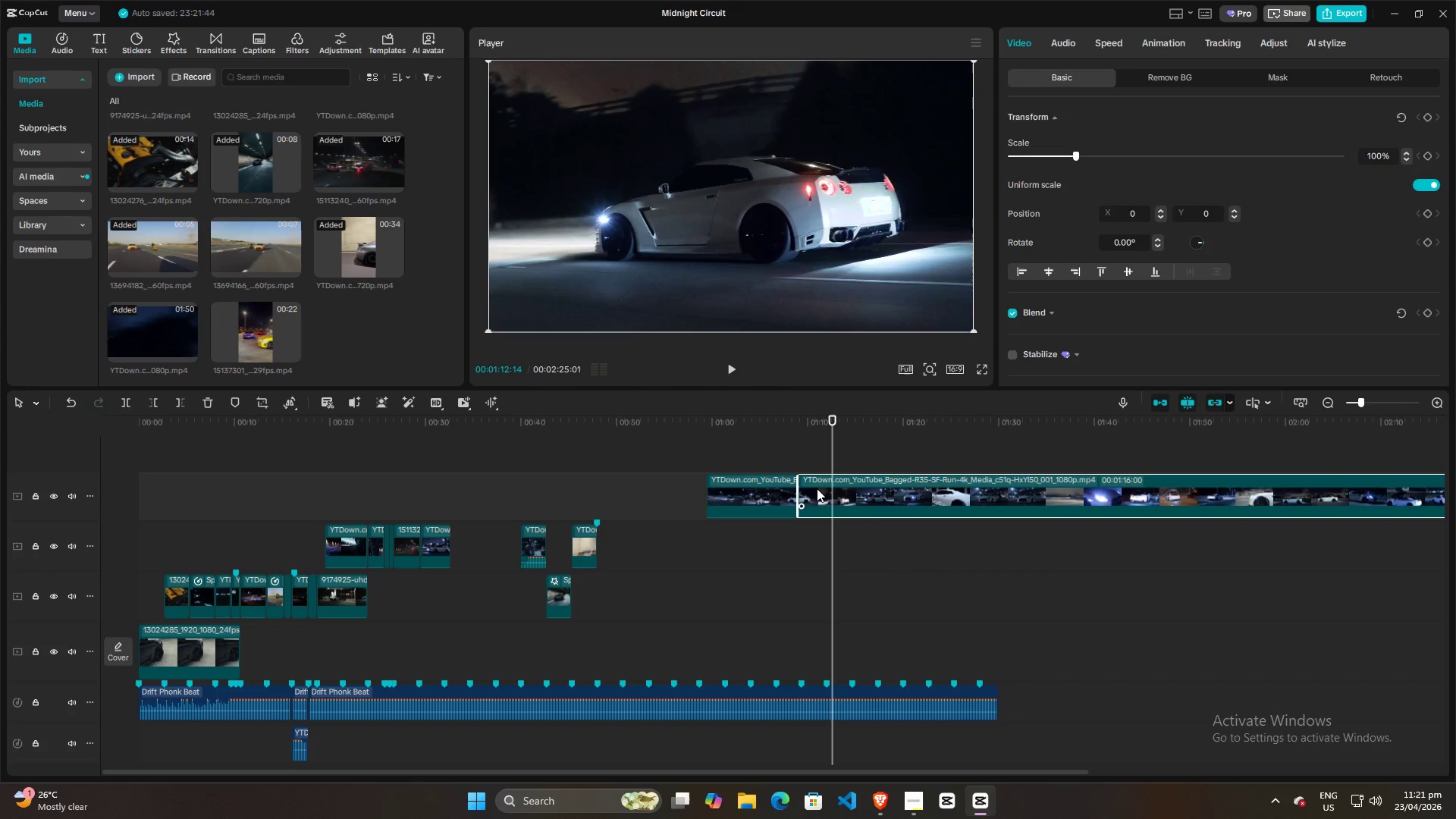 
key(Control+B)
 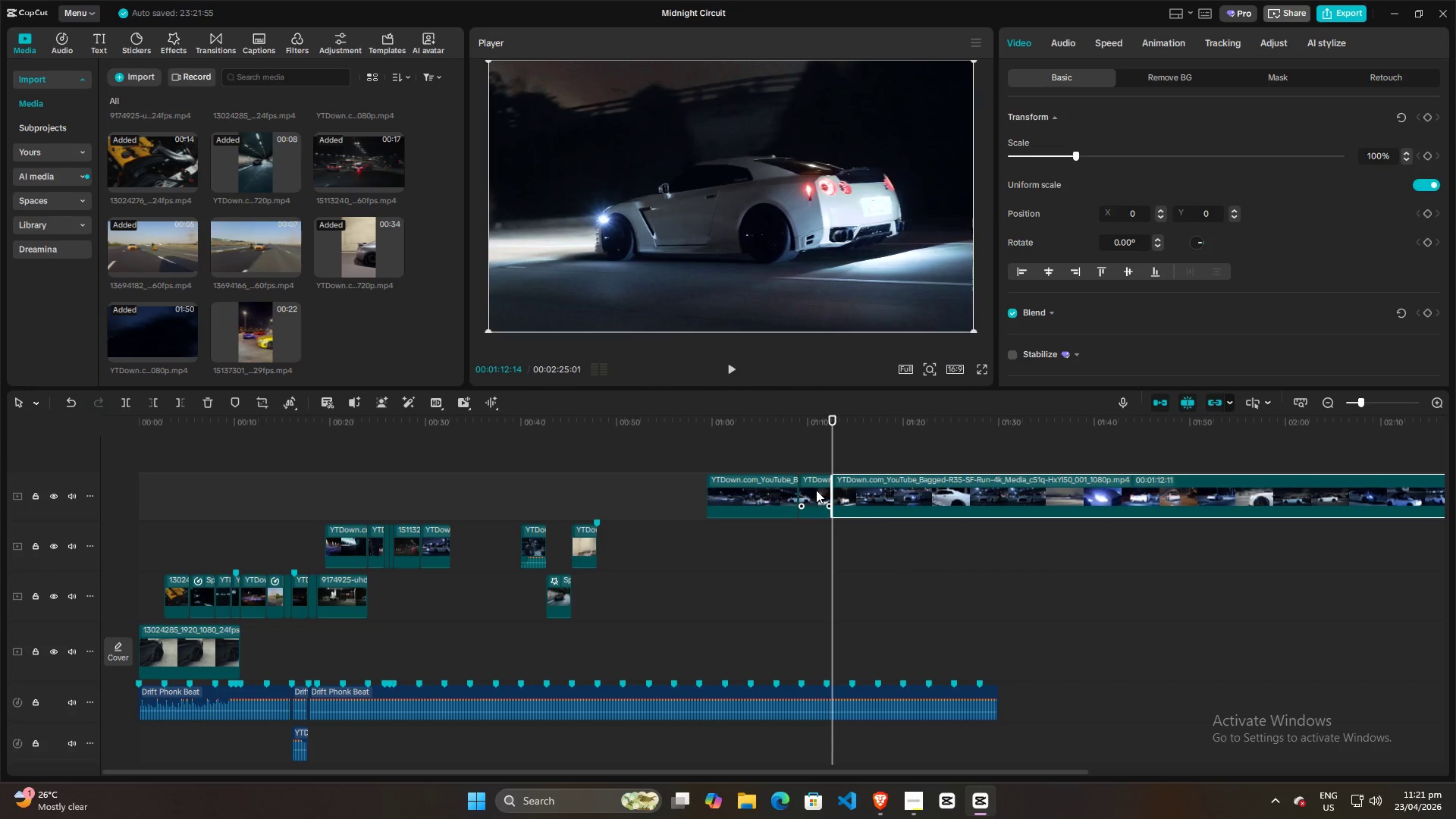 
left_click_drag(start_coordinate=[816, 490], to_coordinate=[514, 477])
 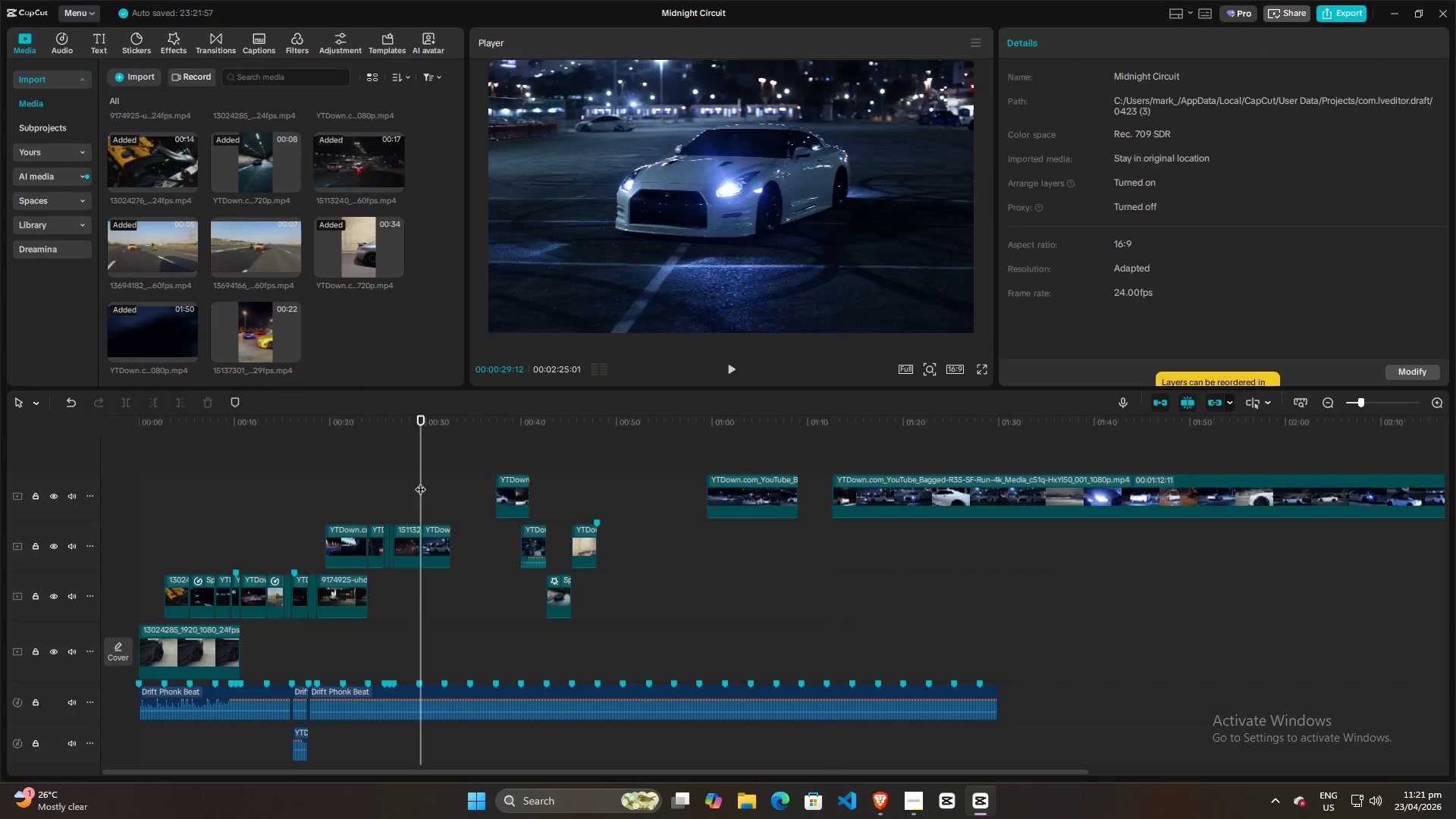 
double_click([400, 479])
 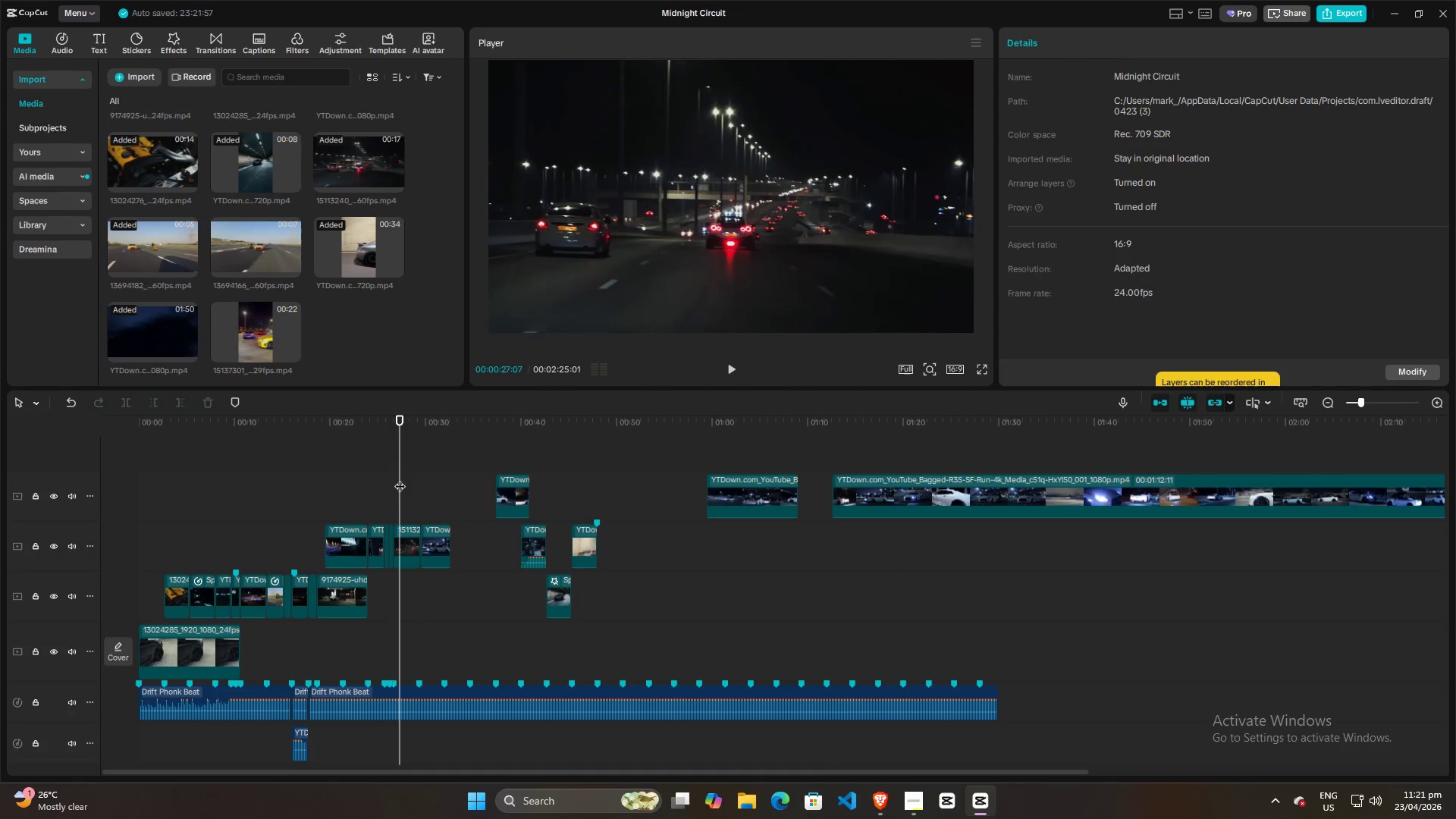 
key(Space)
 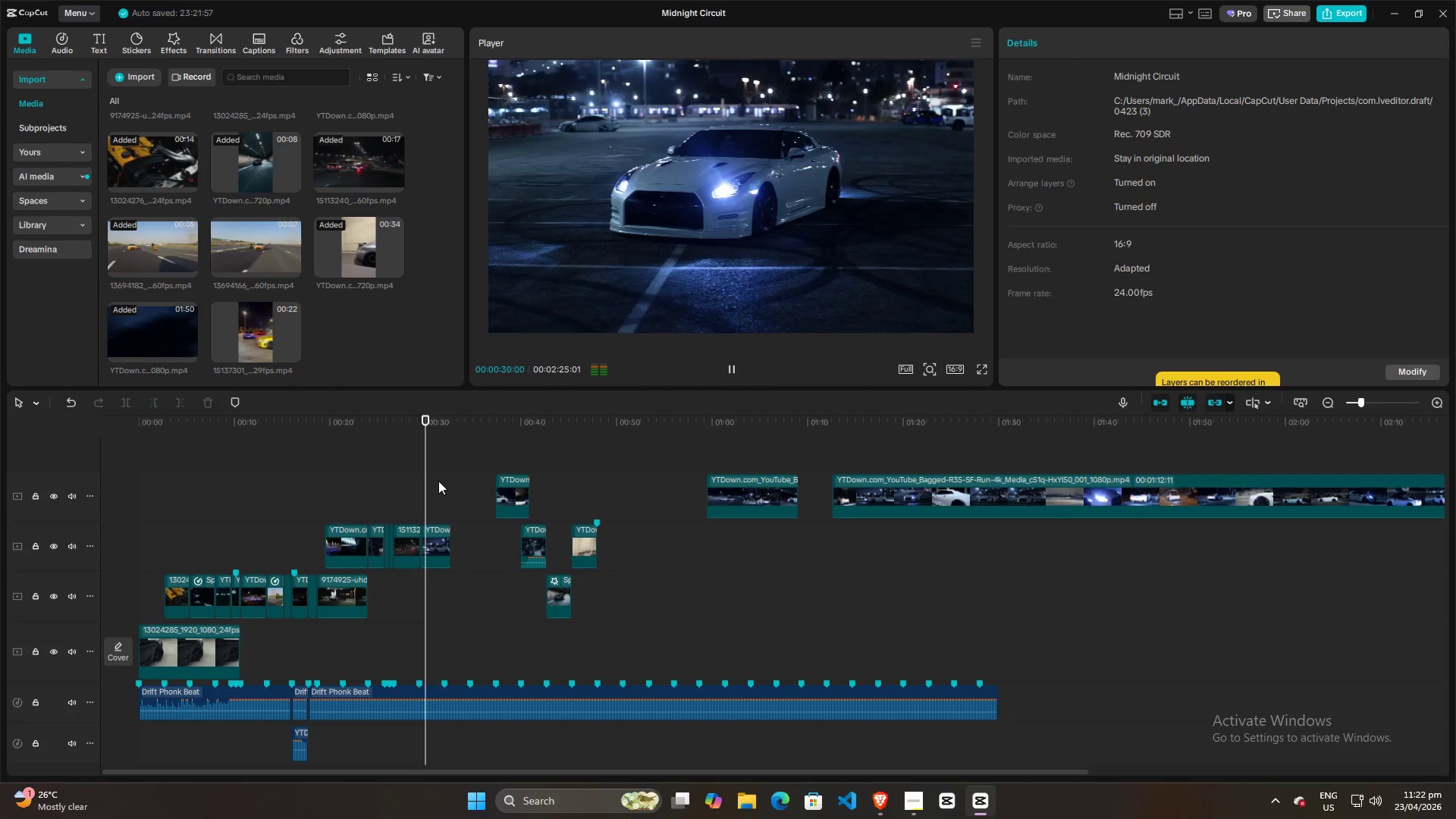 
key(Space)
 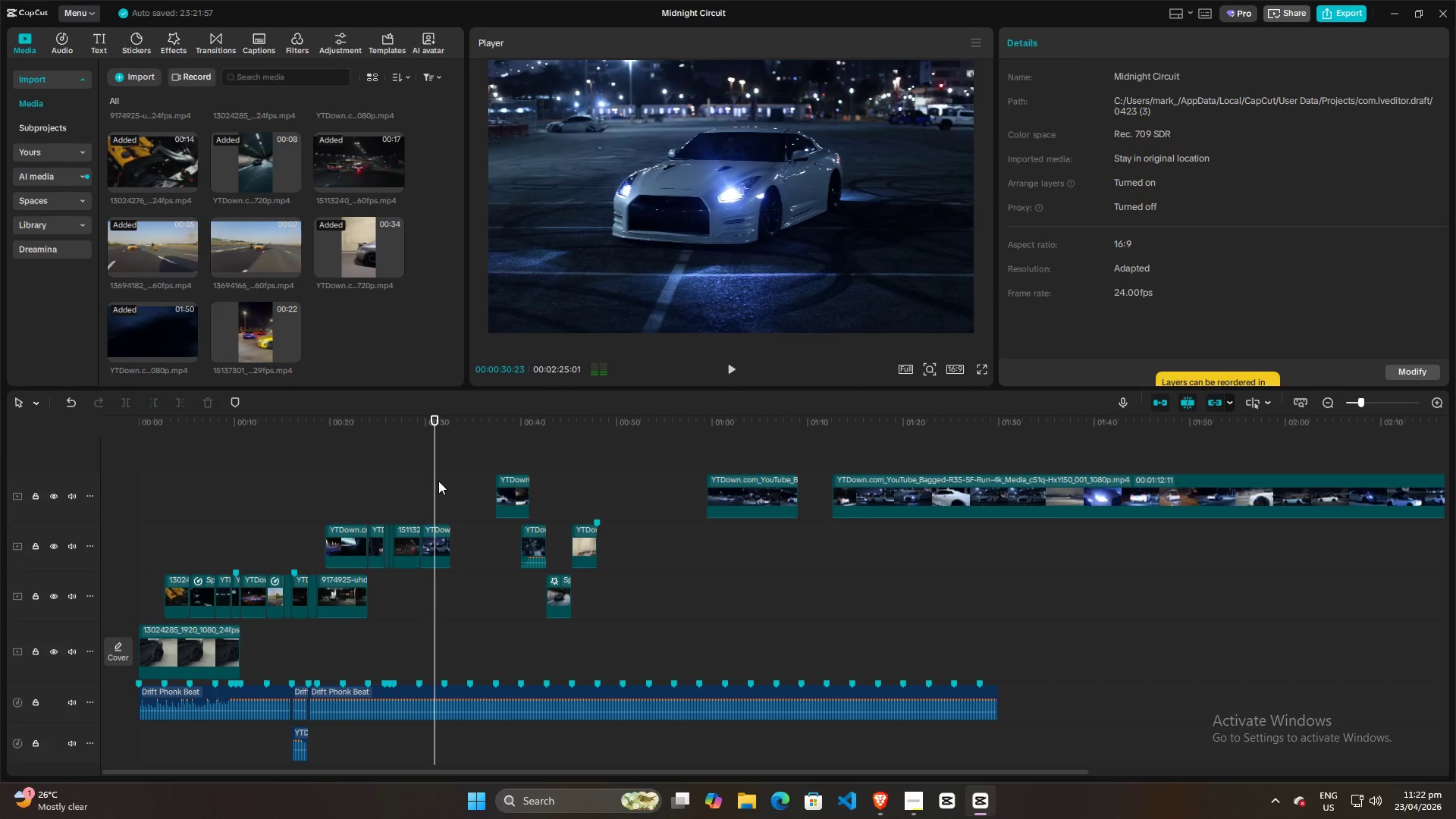 
key(Space)
 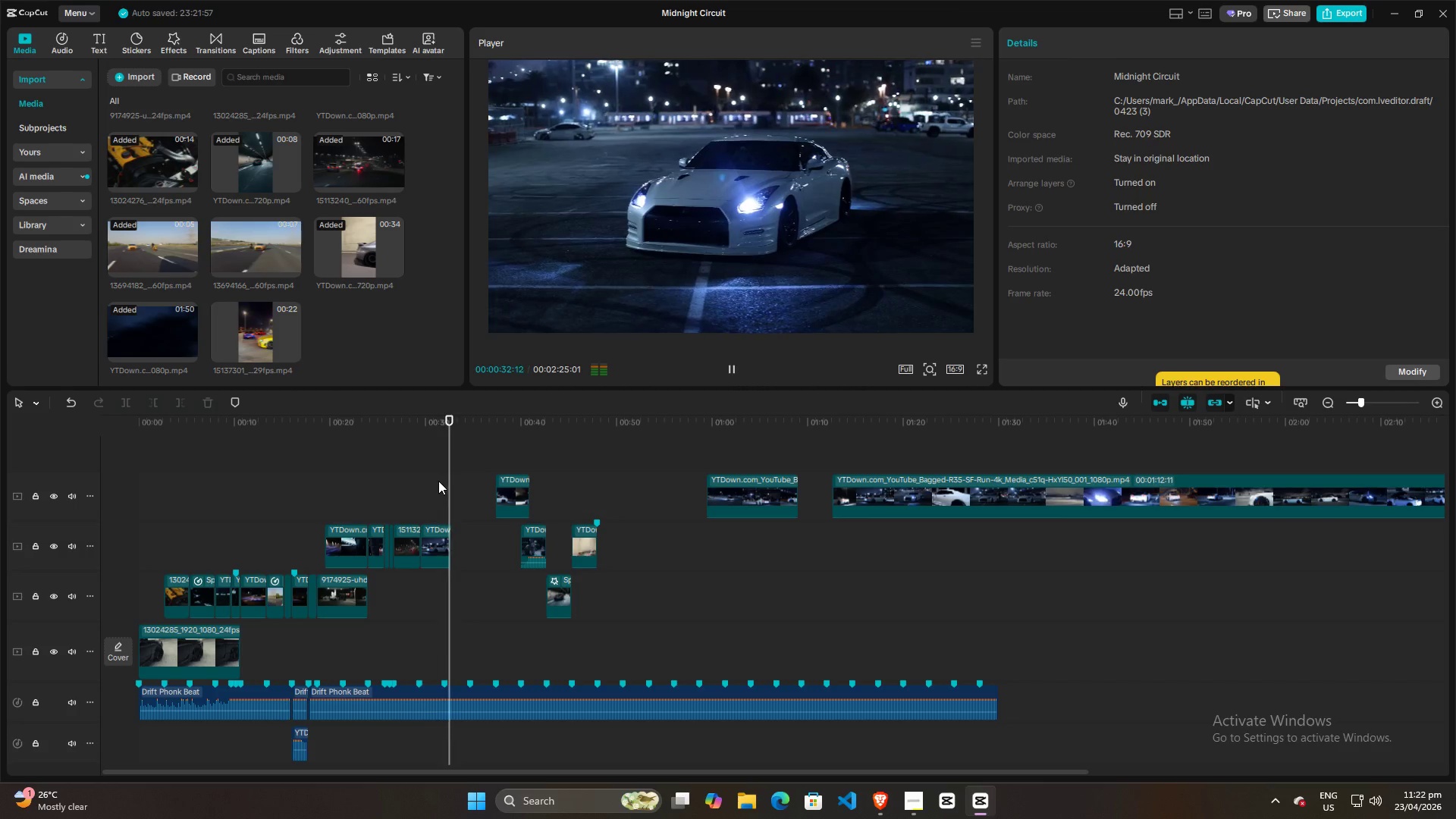 
key(Space)
 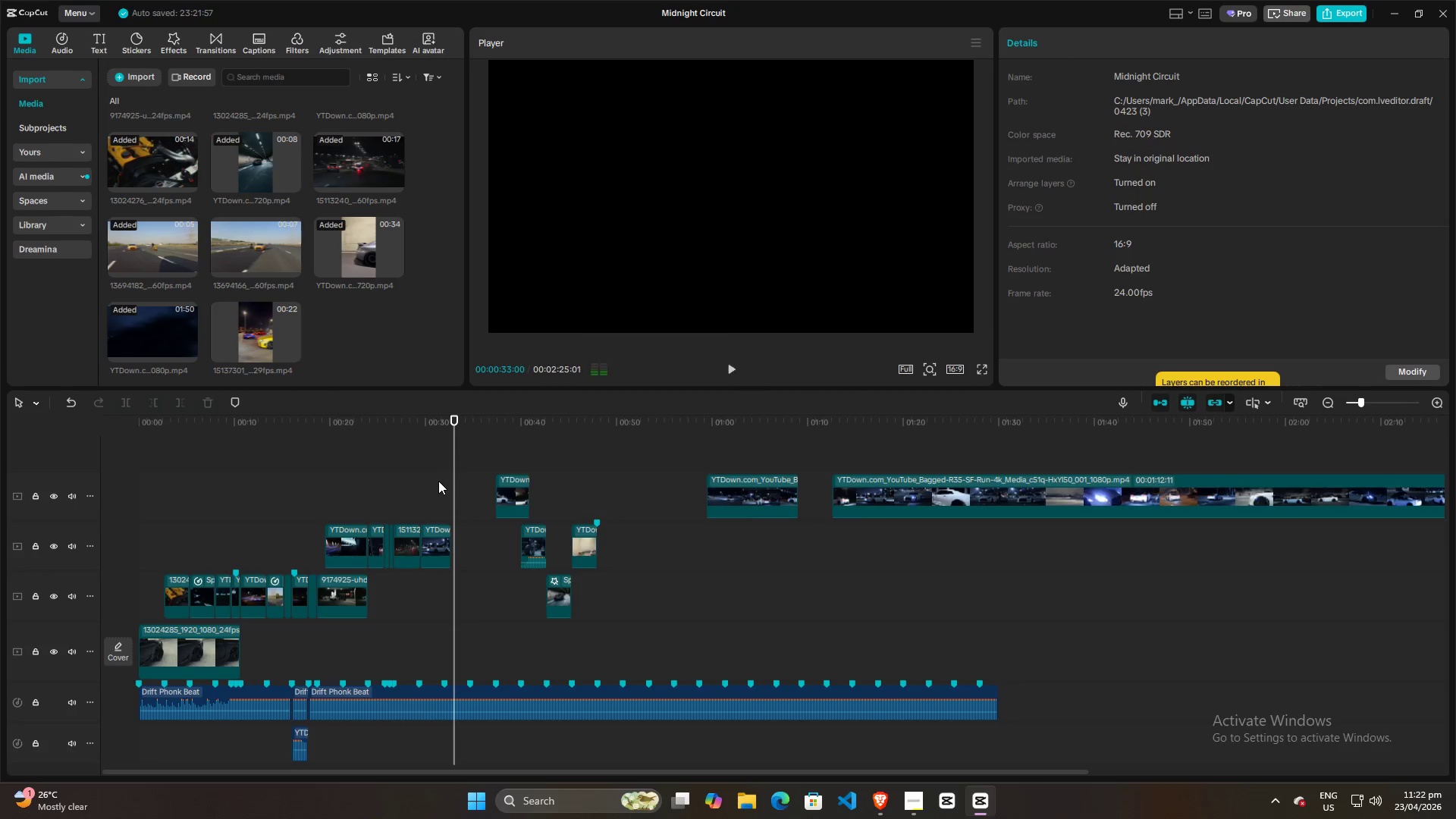 
hold_key(key=ControlLeft, duration=0.73)
 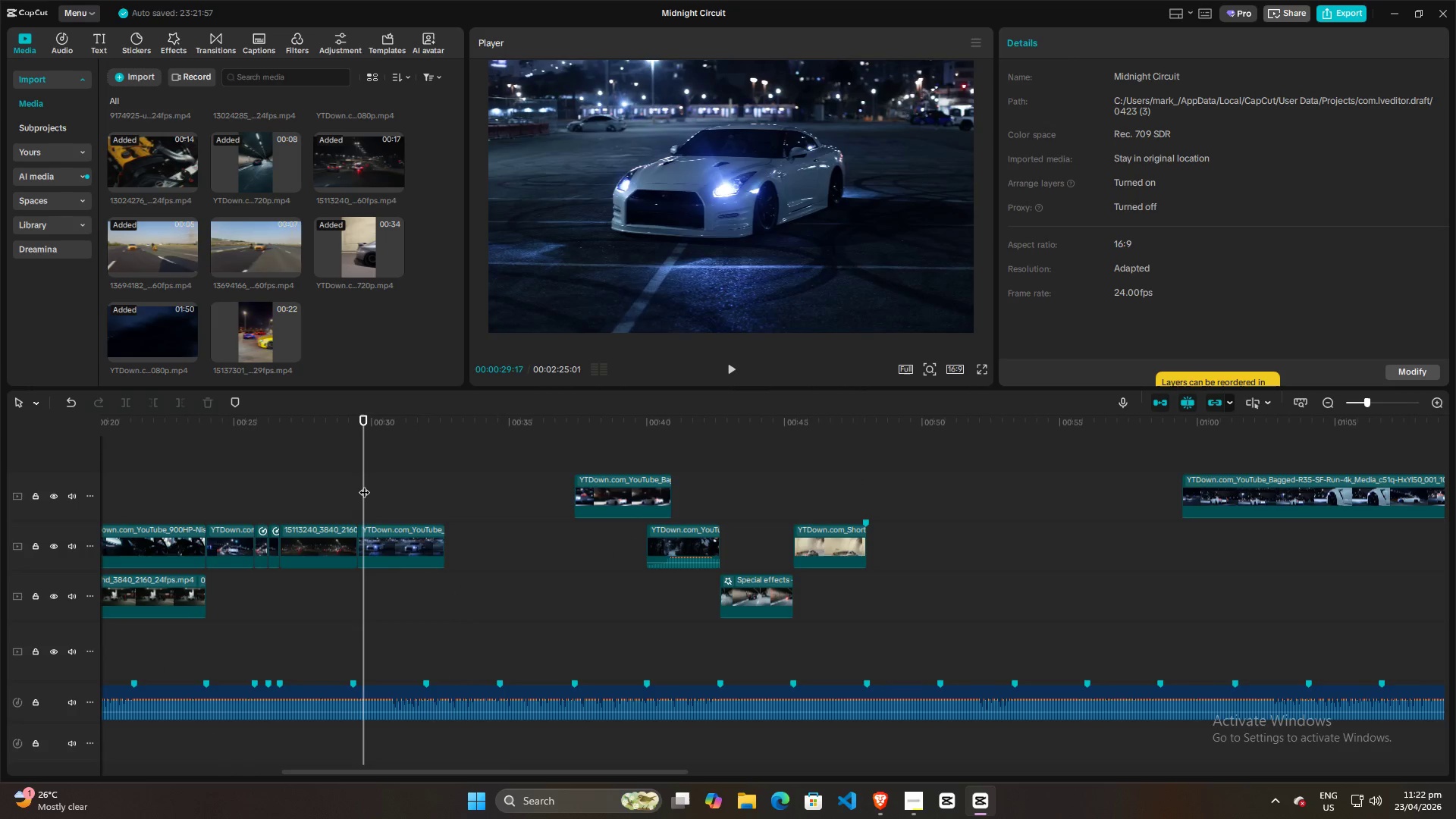 
left_click([364, 485])
 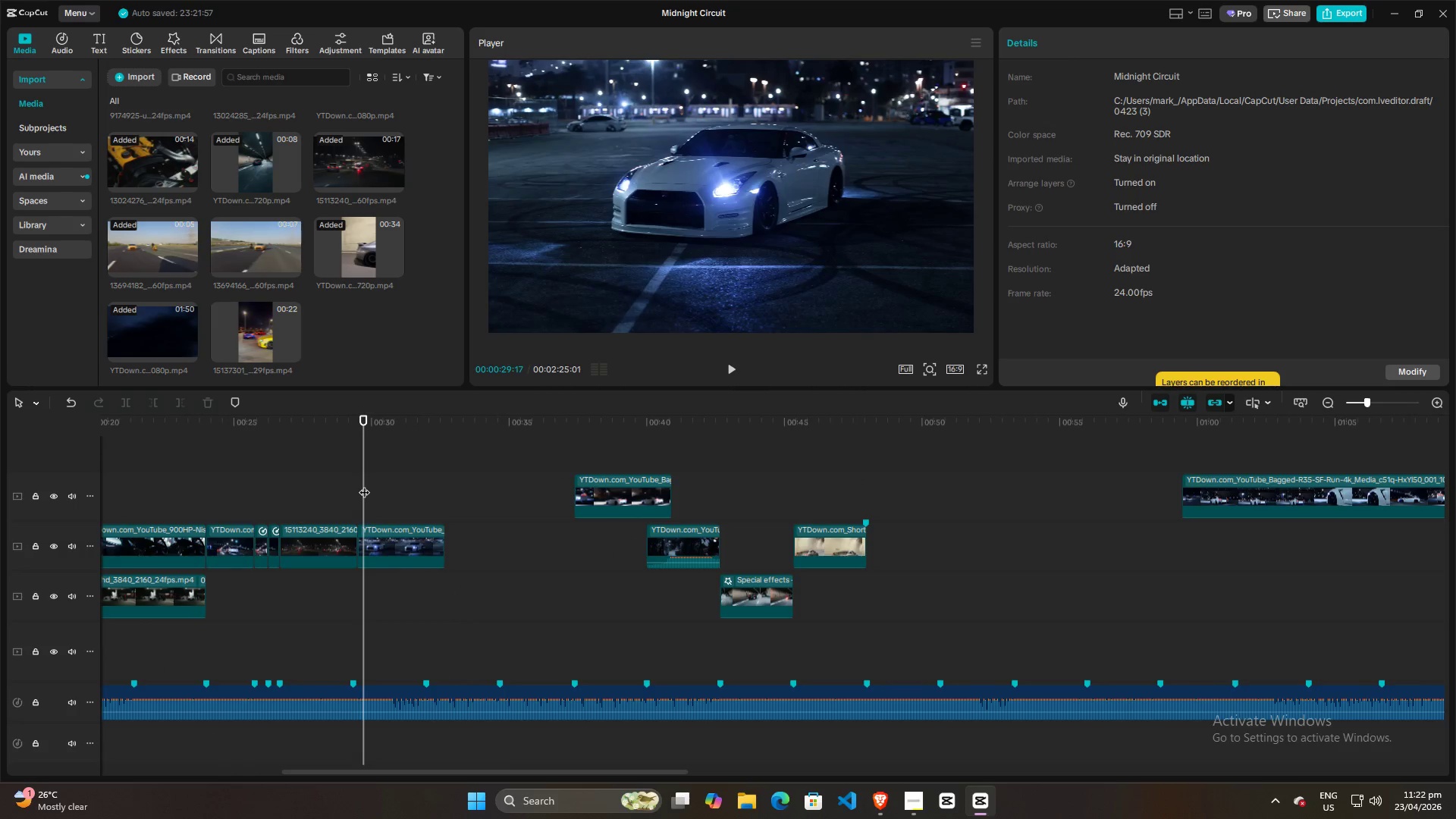 
scroll: coordinate [438, 481], scroll_direction: up, amount: 9.0
 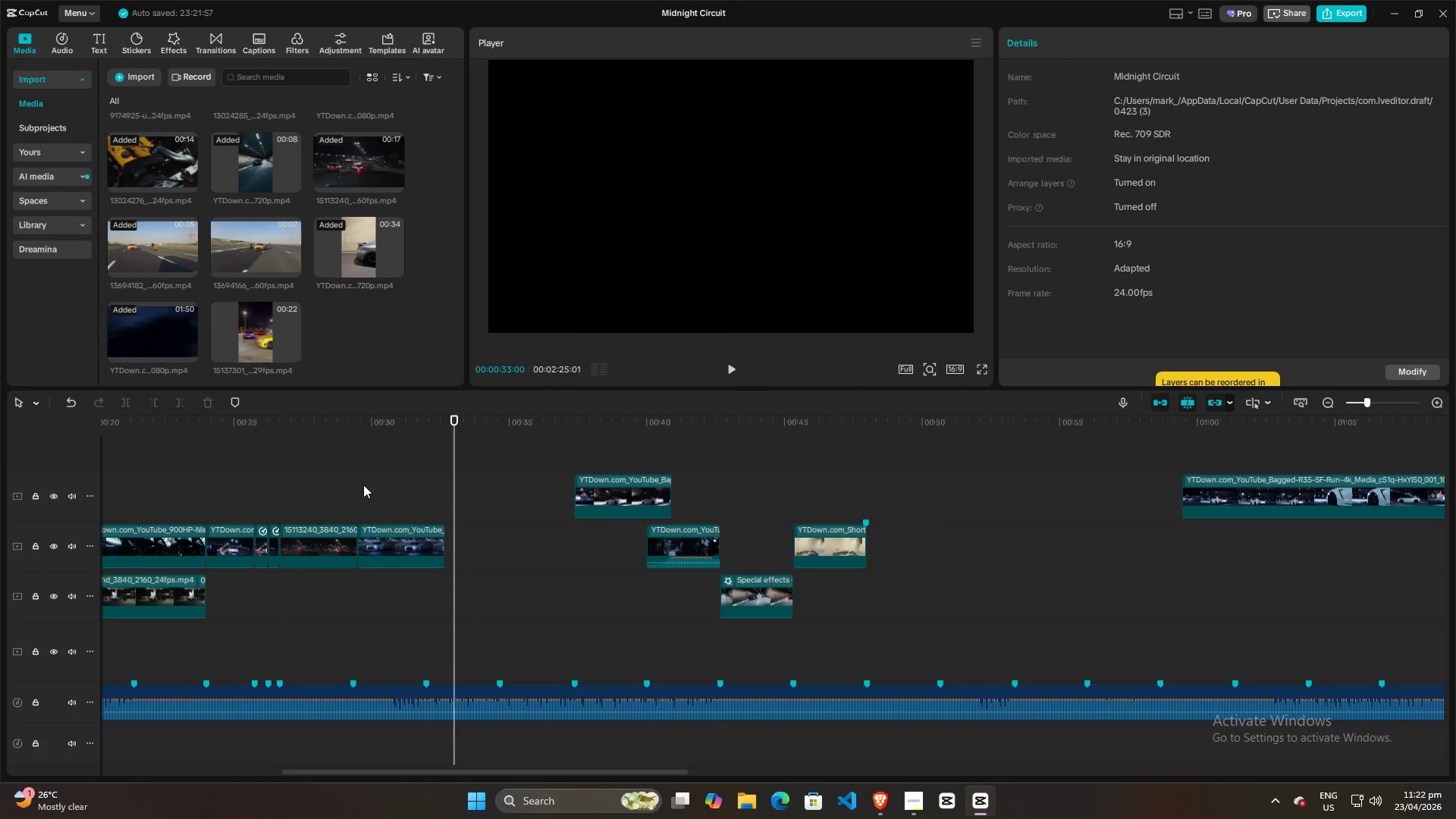 
left_click([343, 485])
 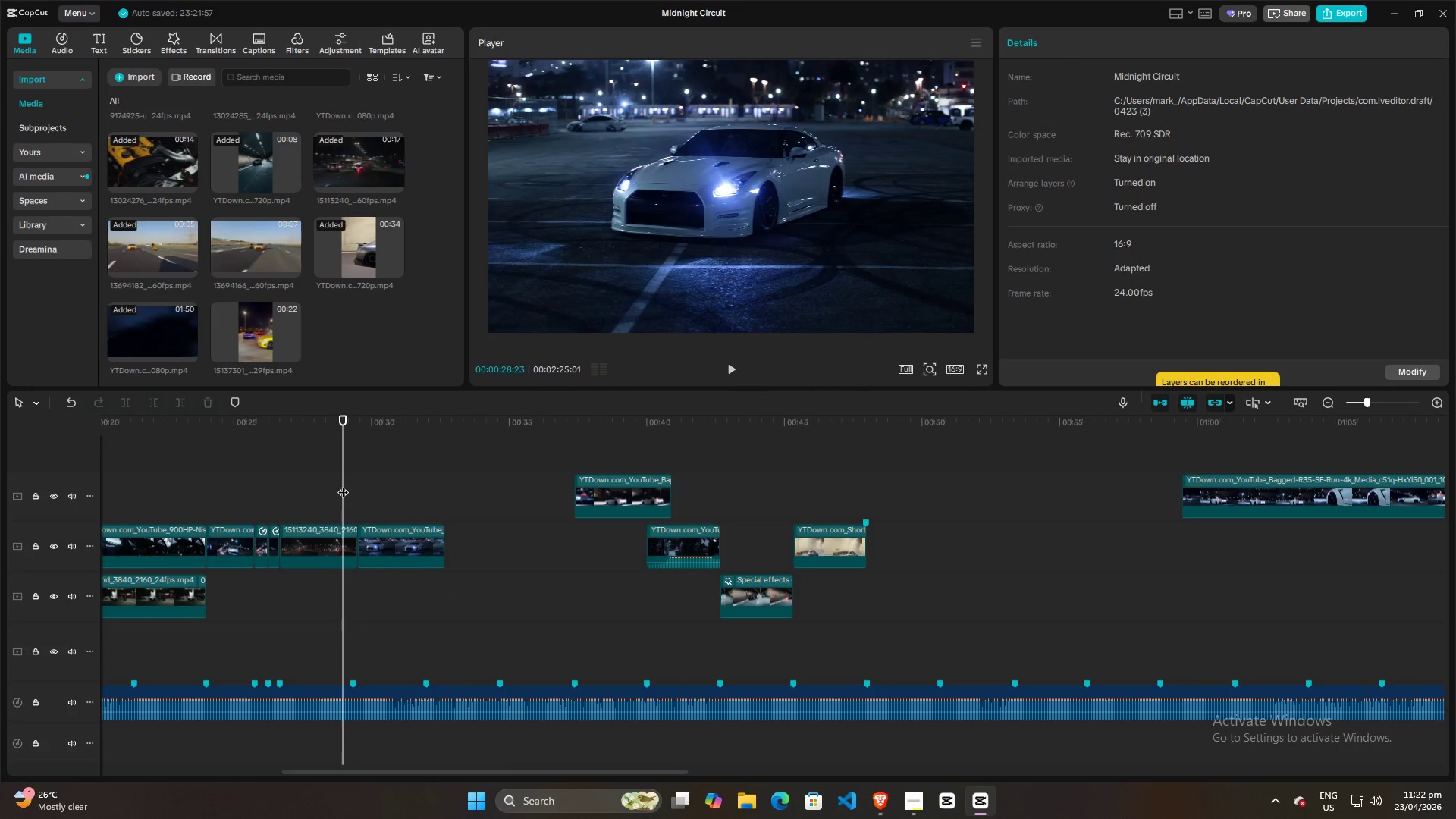 
key(Space)
 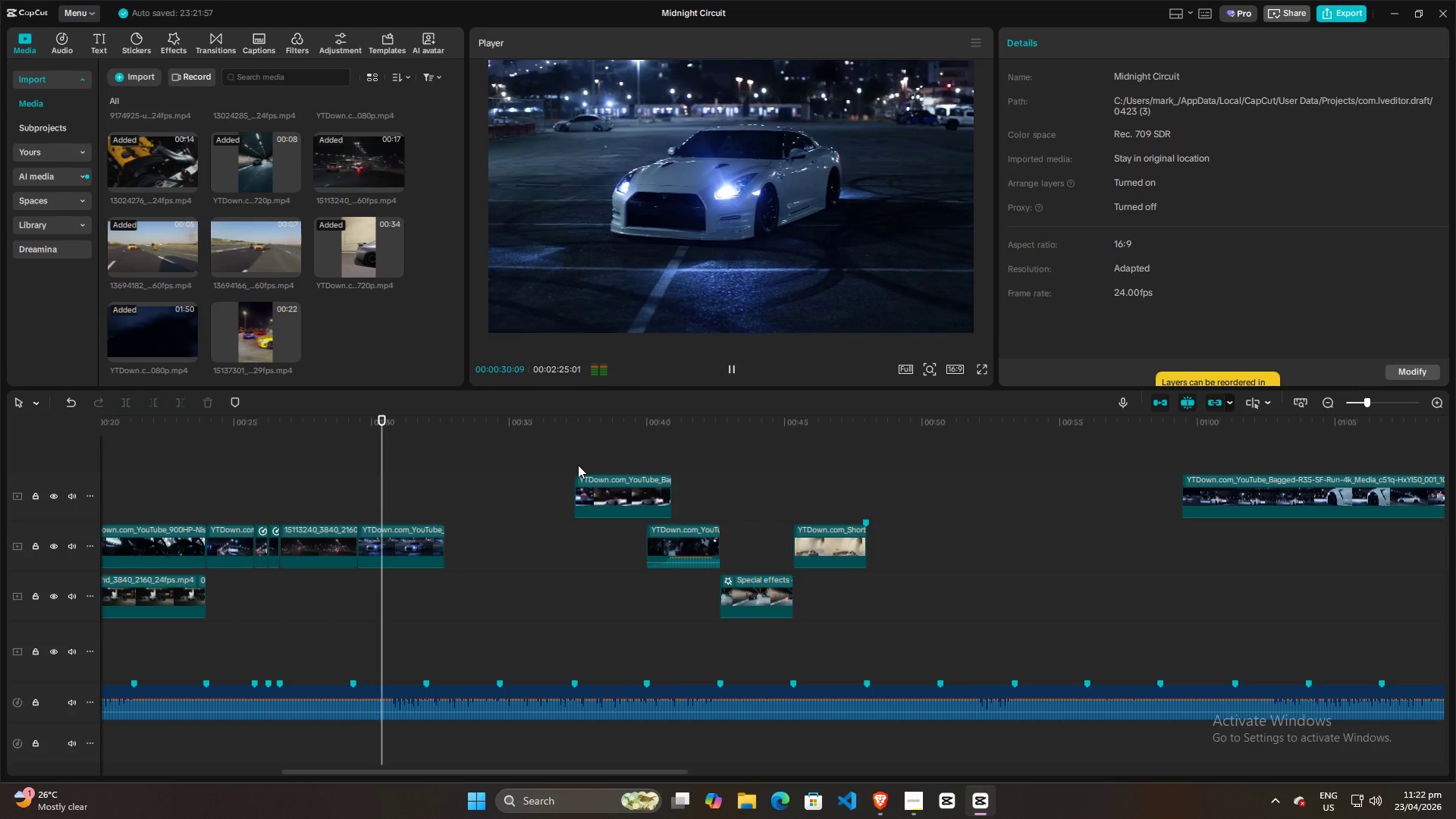 
left_click([366, 482])
 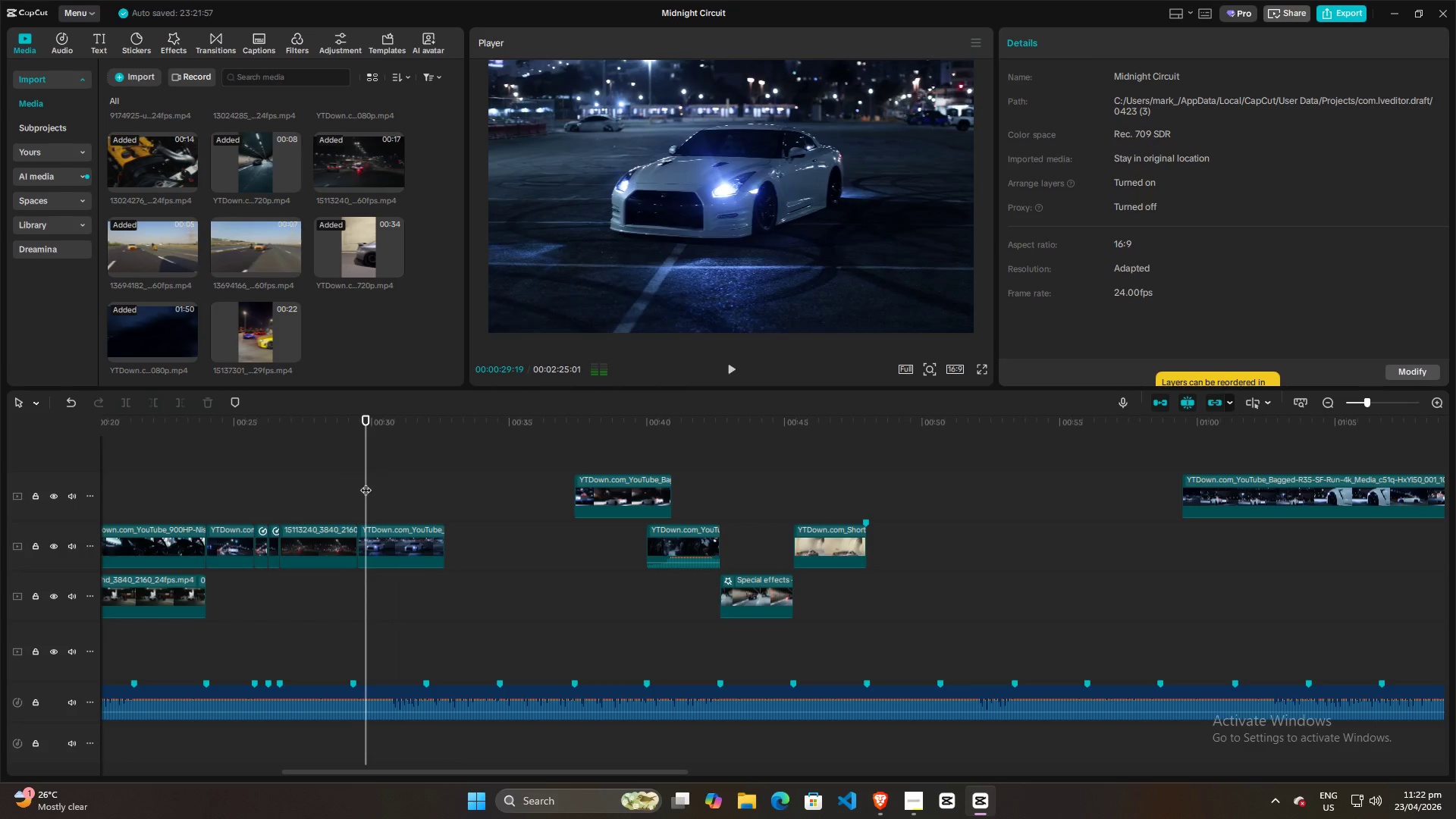 
key(Space)
 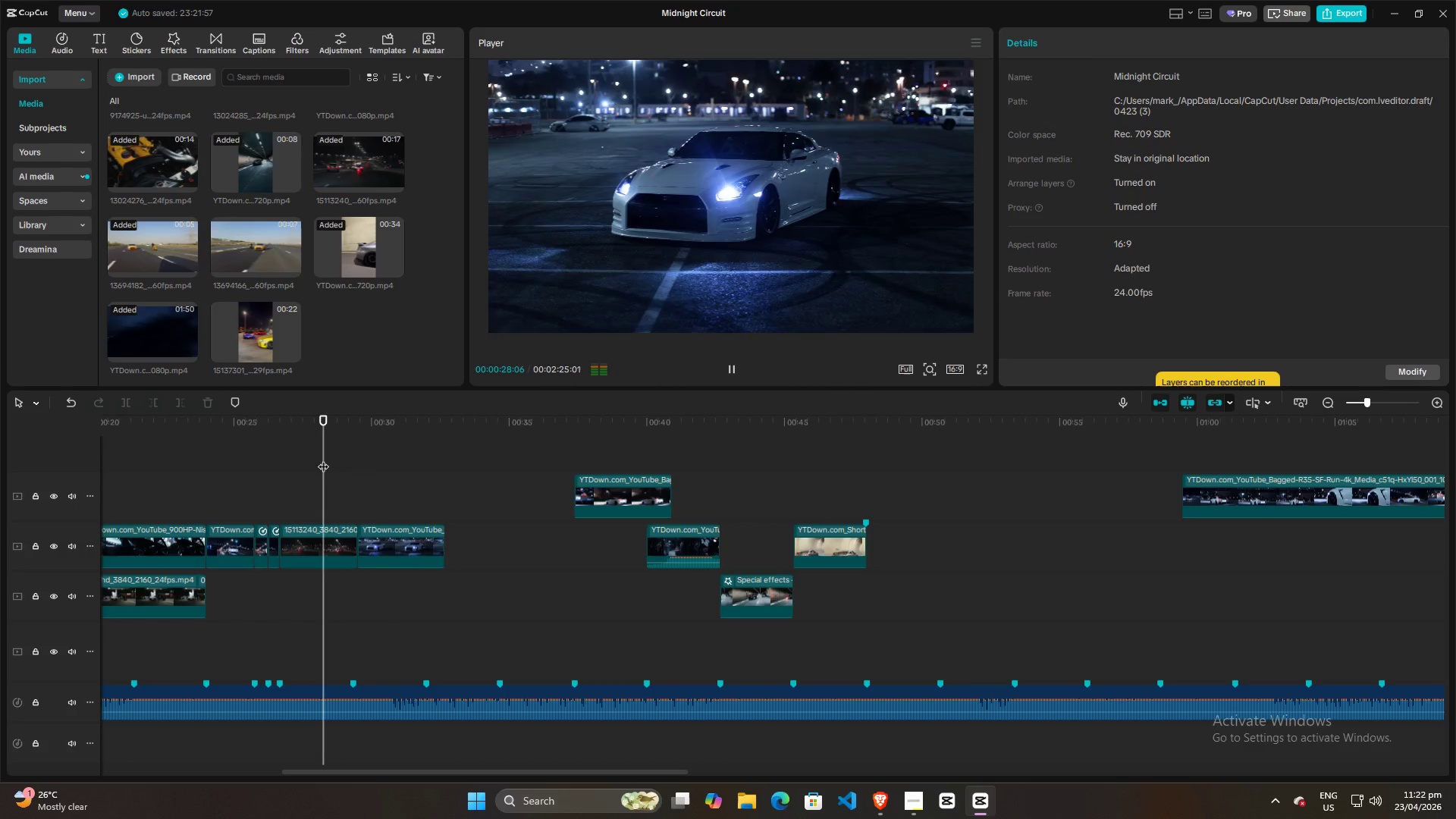 
double_click([363, 470])
 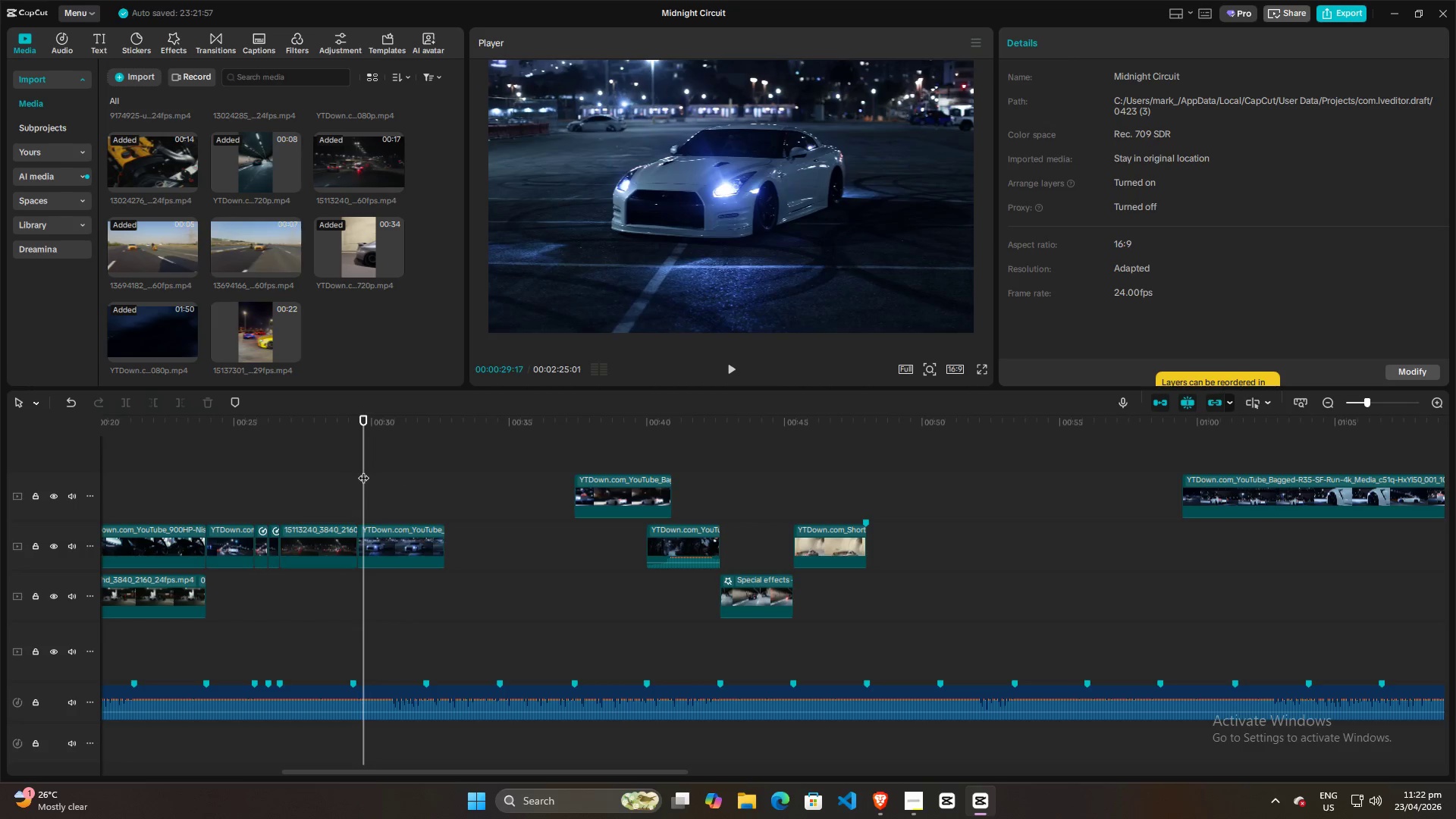 
key(Space)
 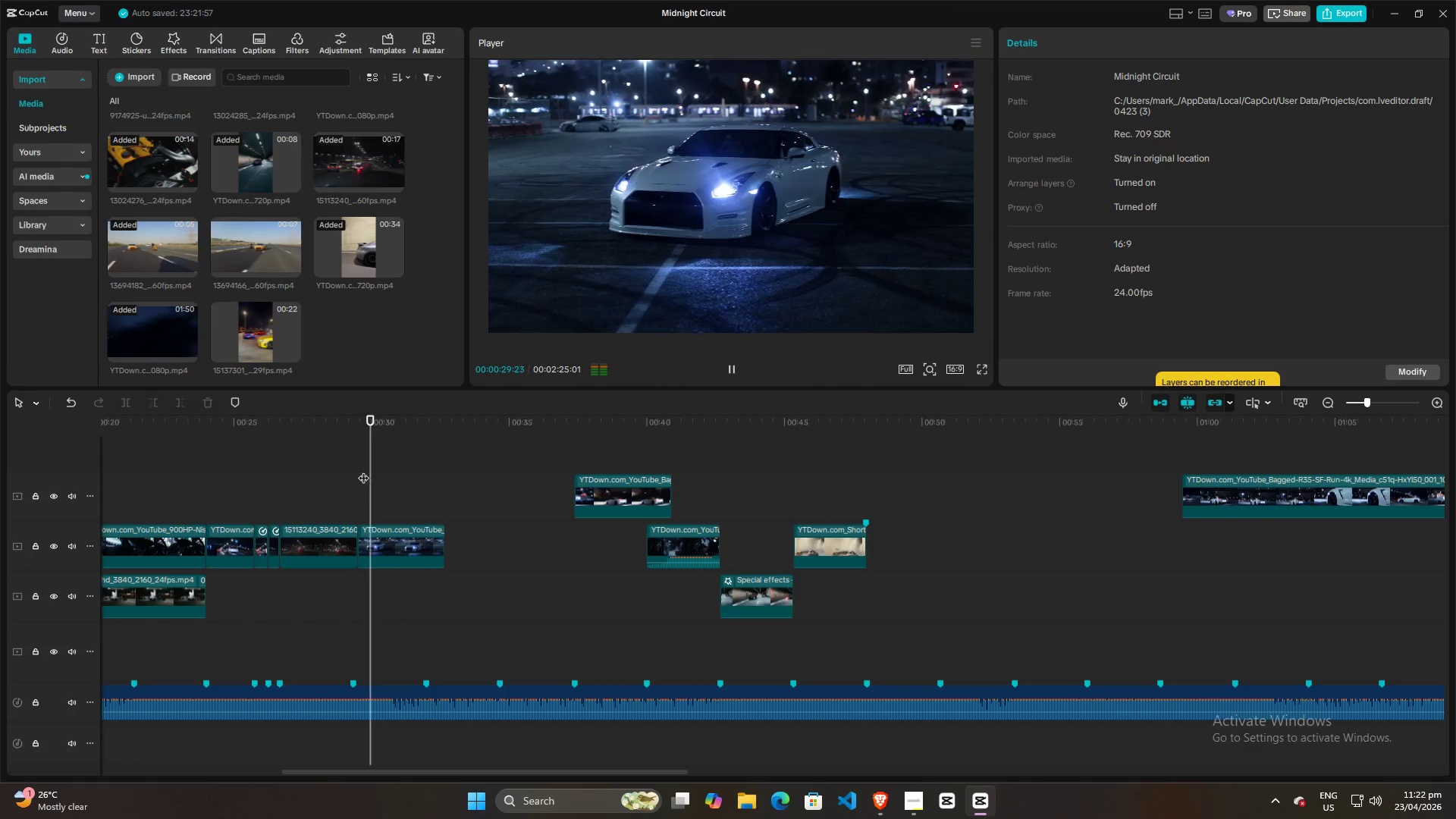 
key(Space)
 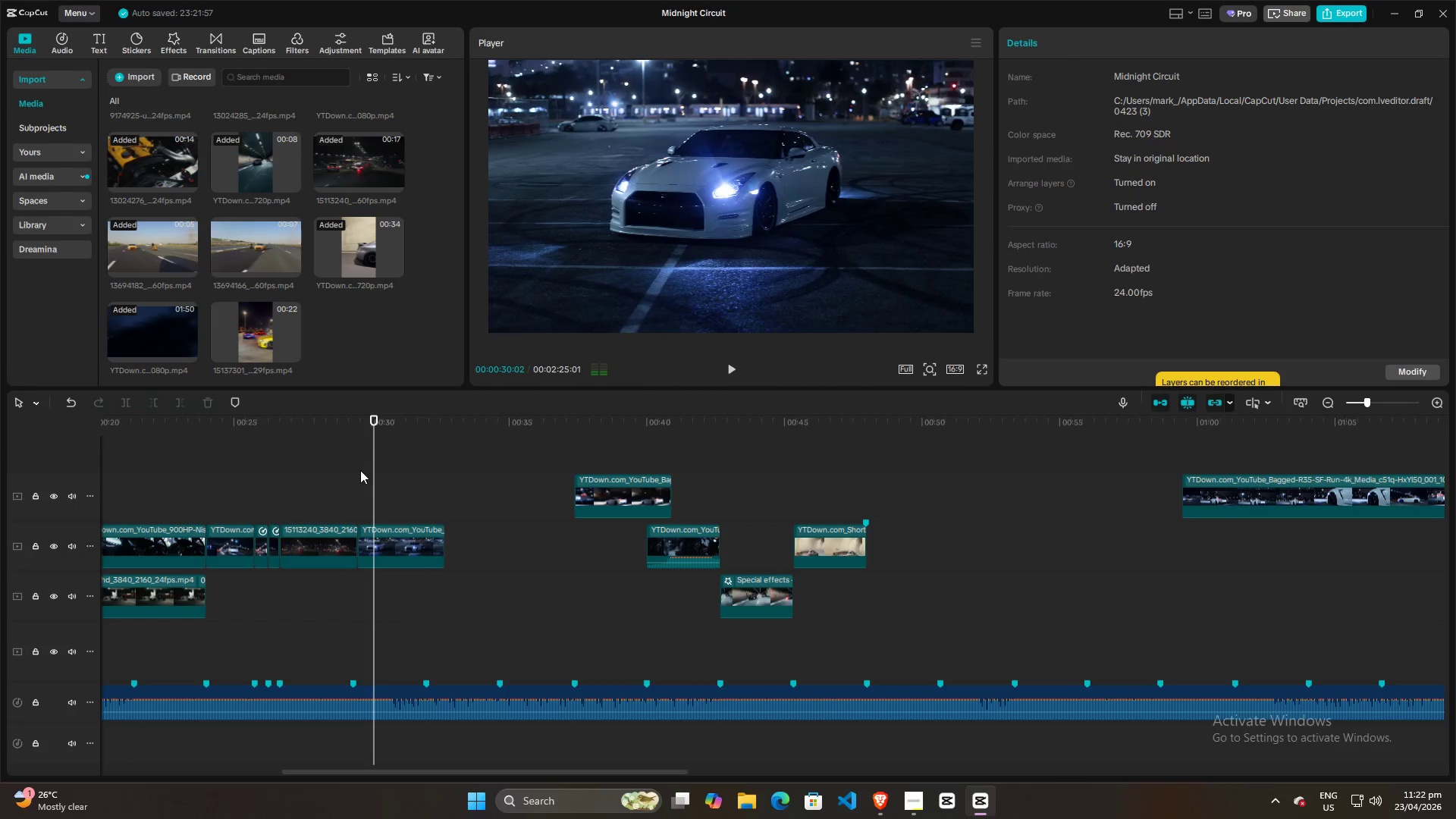 
left_click([360, 470])
 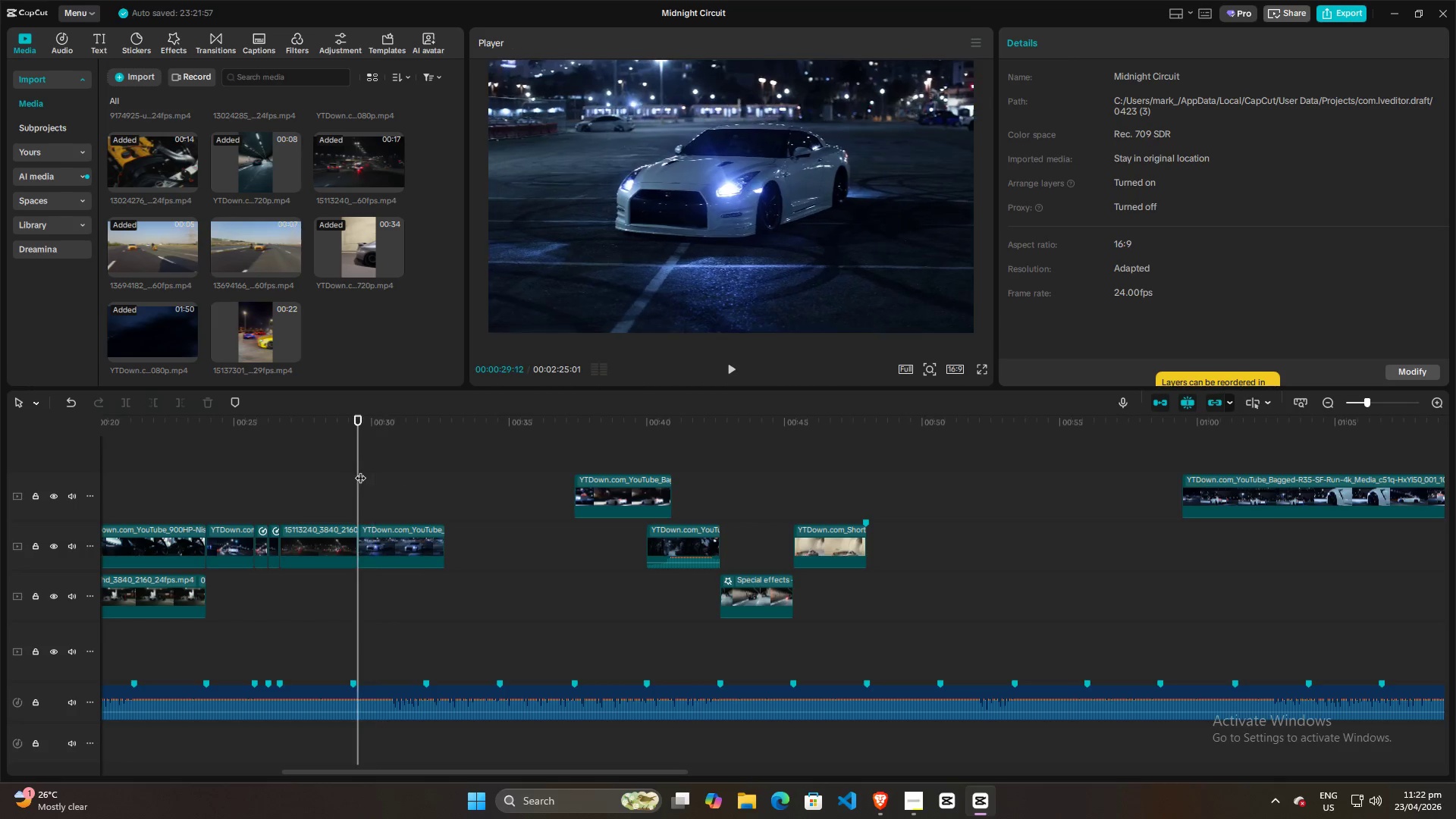 
key(Space)
 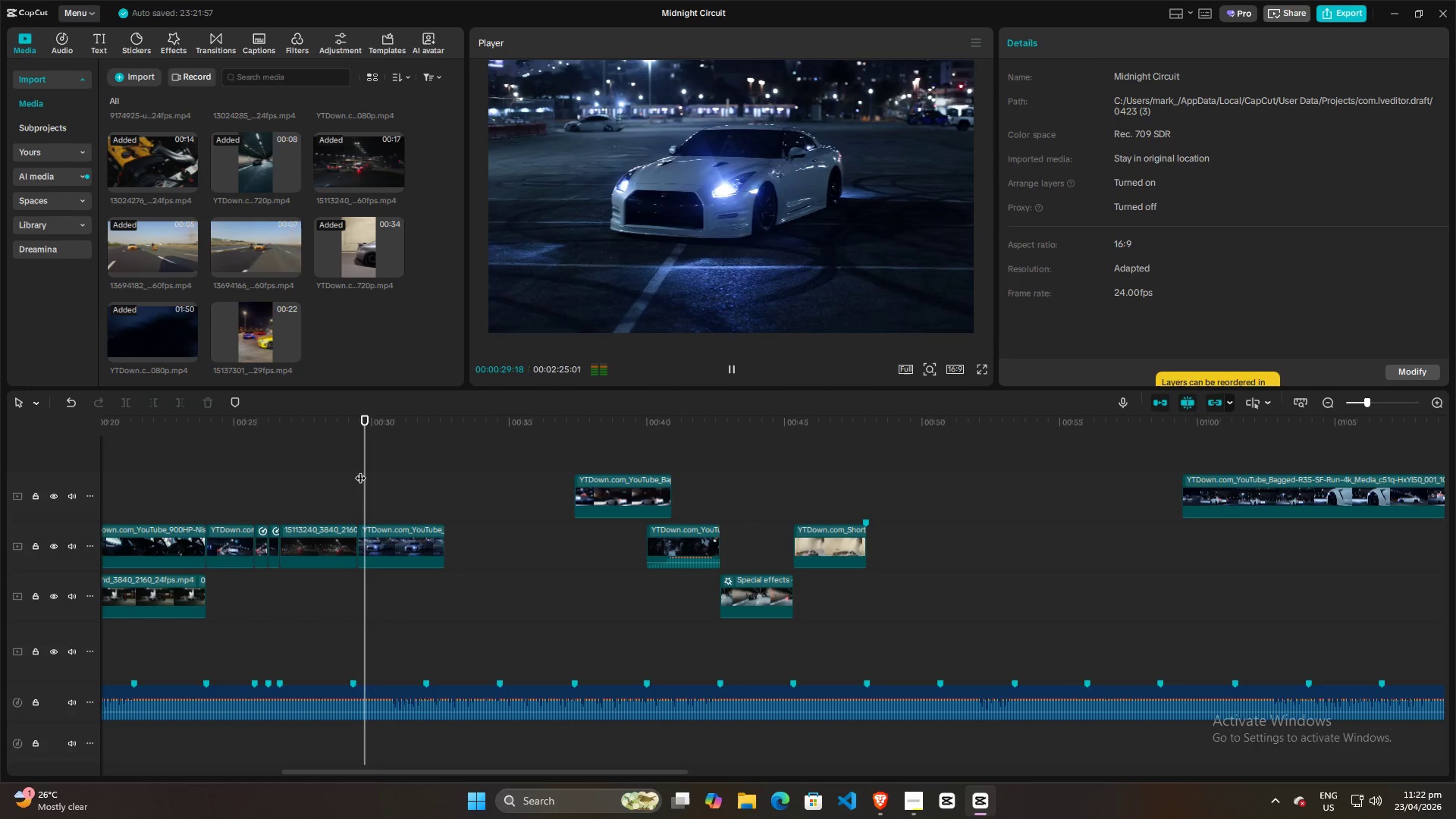 
key(Space)
 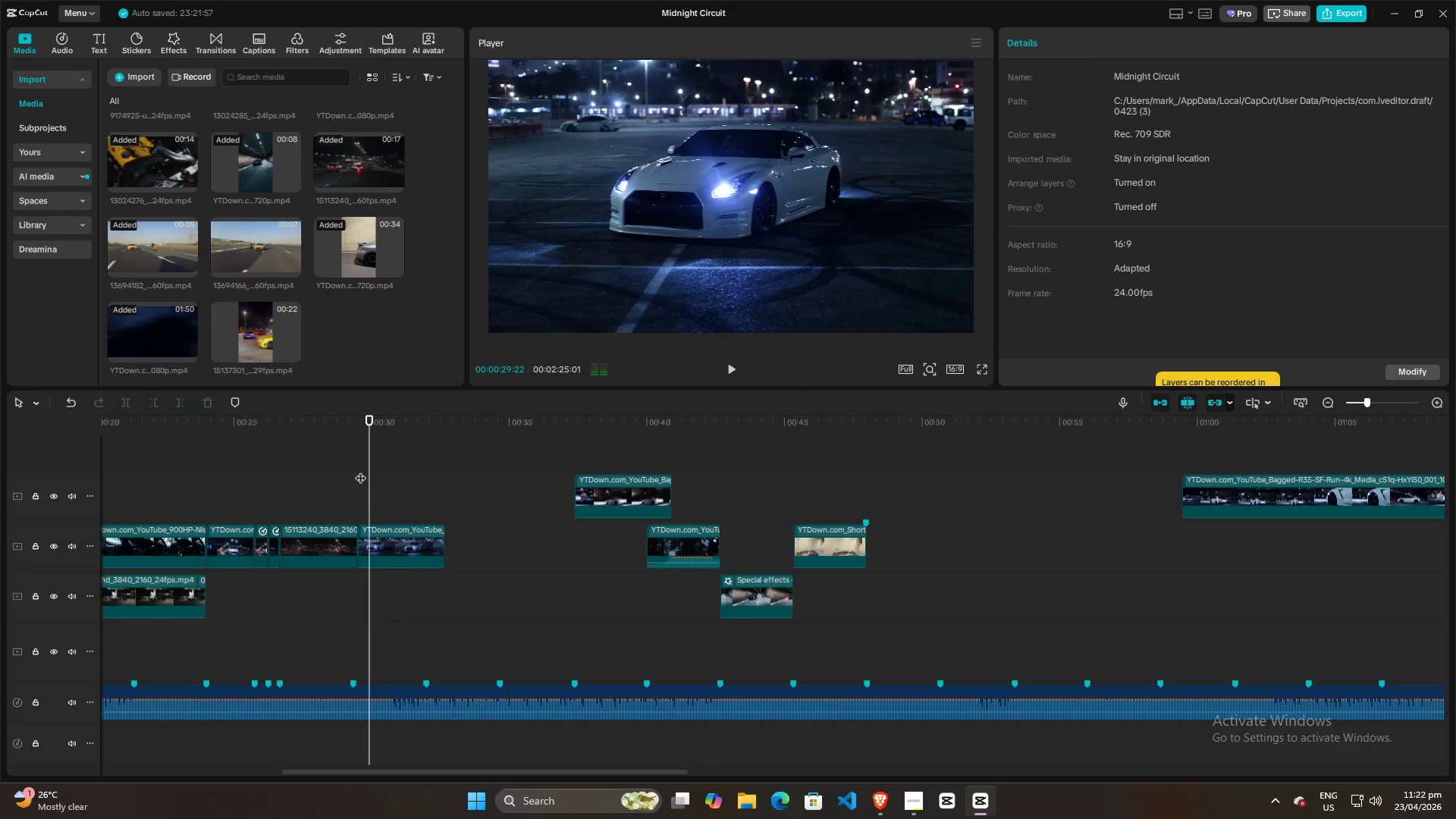 
key(Space)
 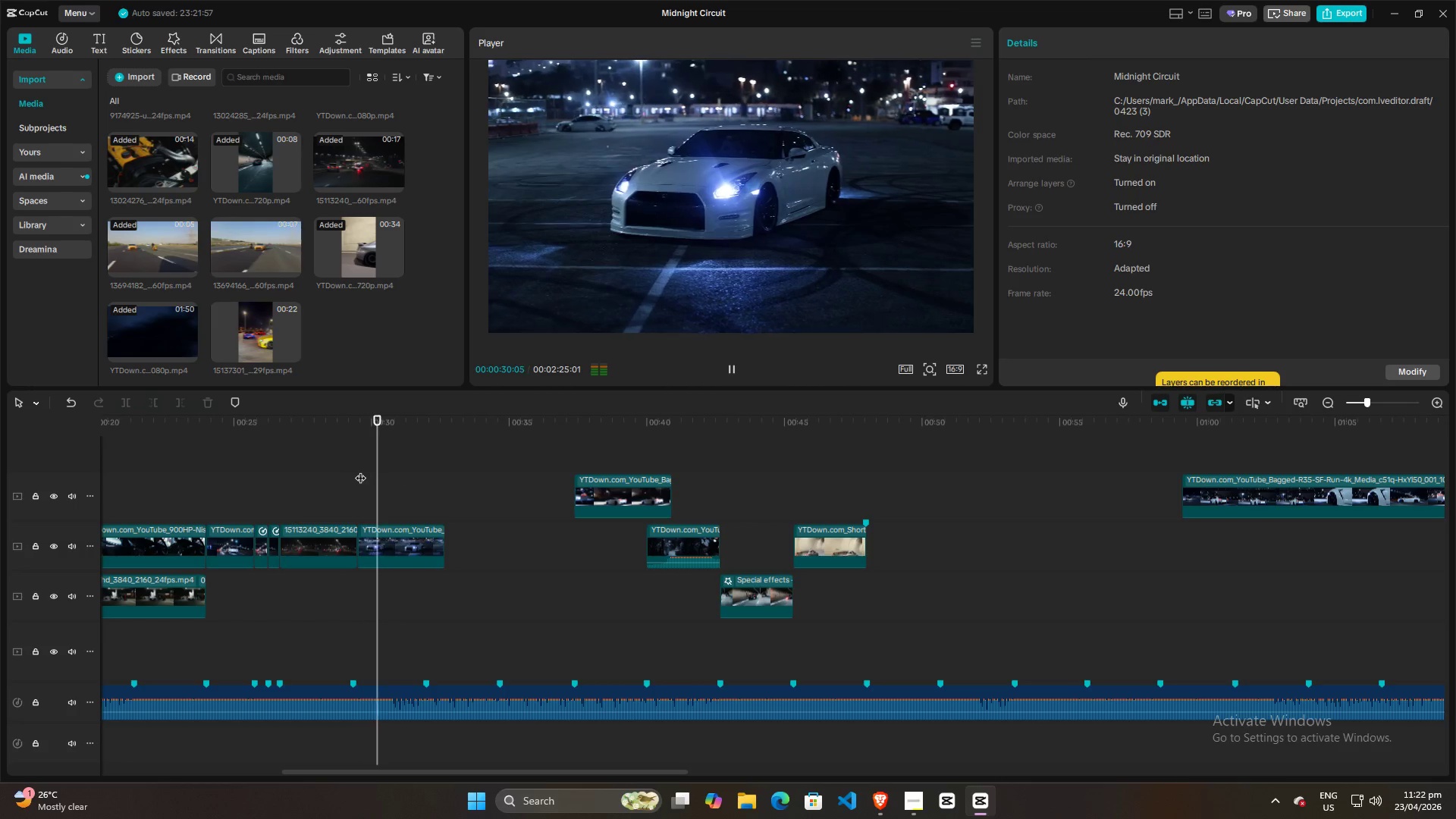 
left_click([360, 470])
 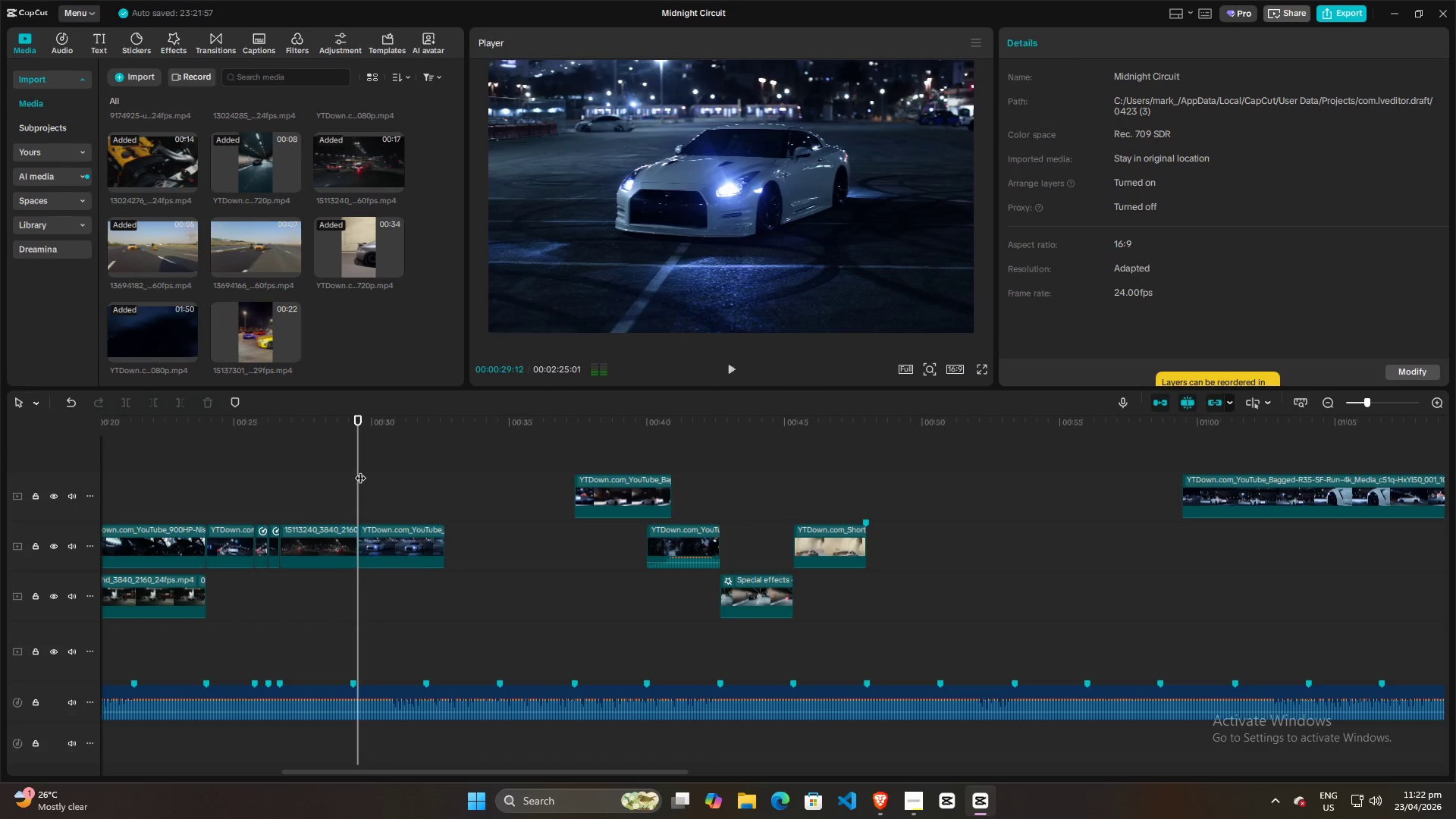 
key(Space)
 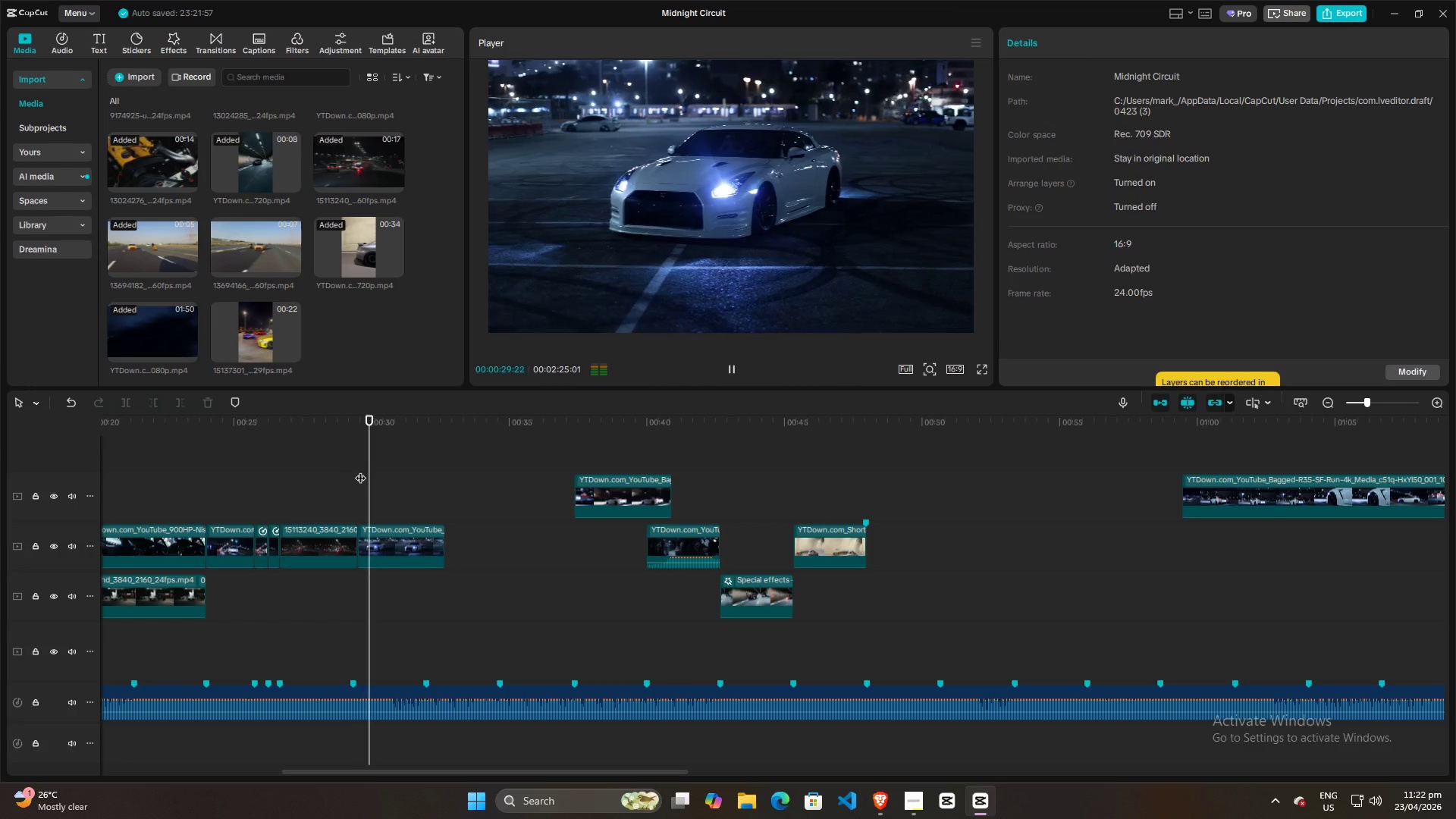 
key(Space)
 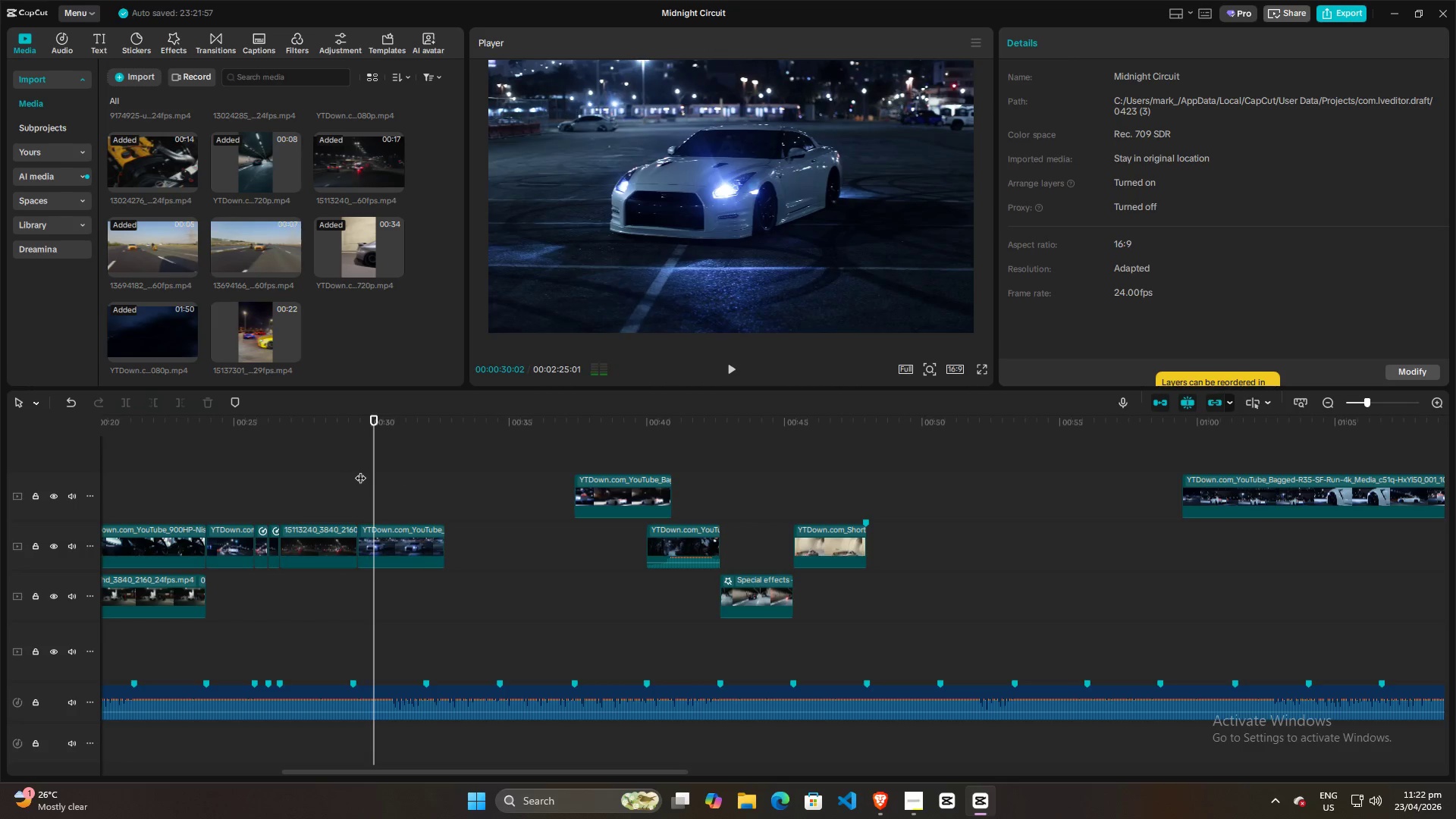 
left_click([360, 470])
 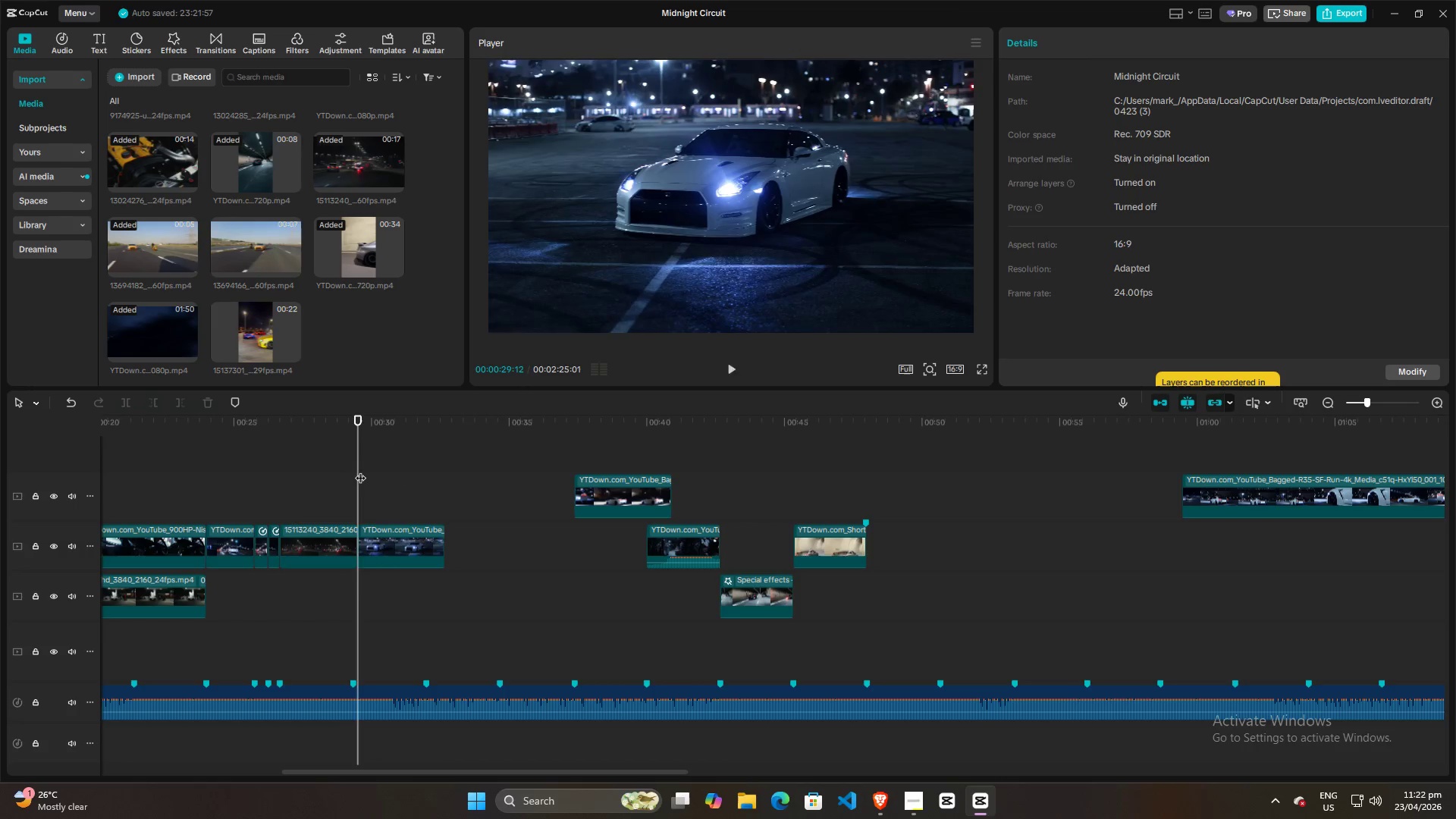 
key(Space)
 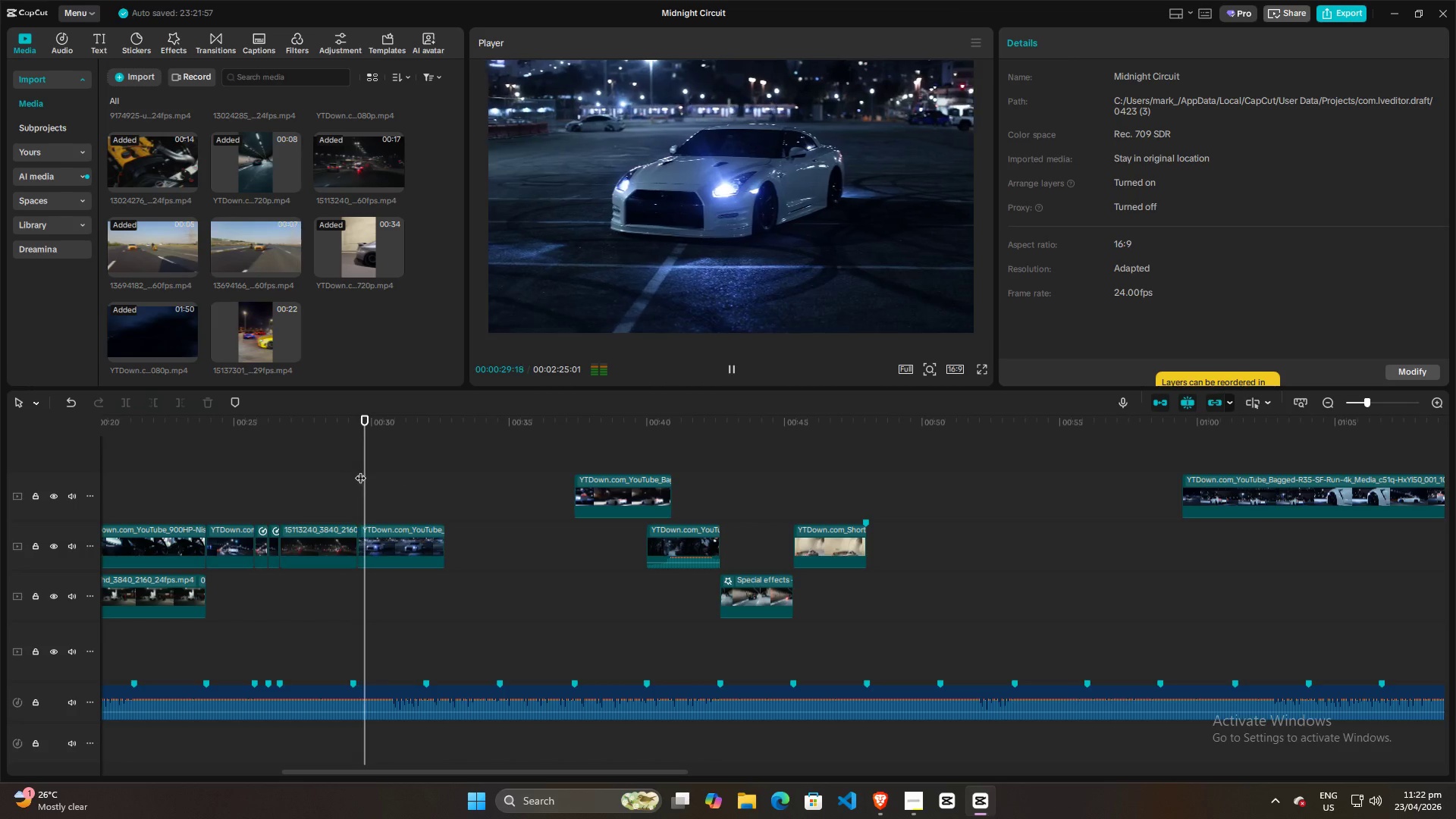 
key(Space)
 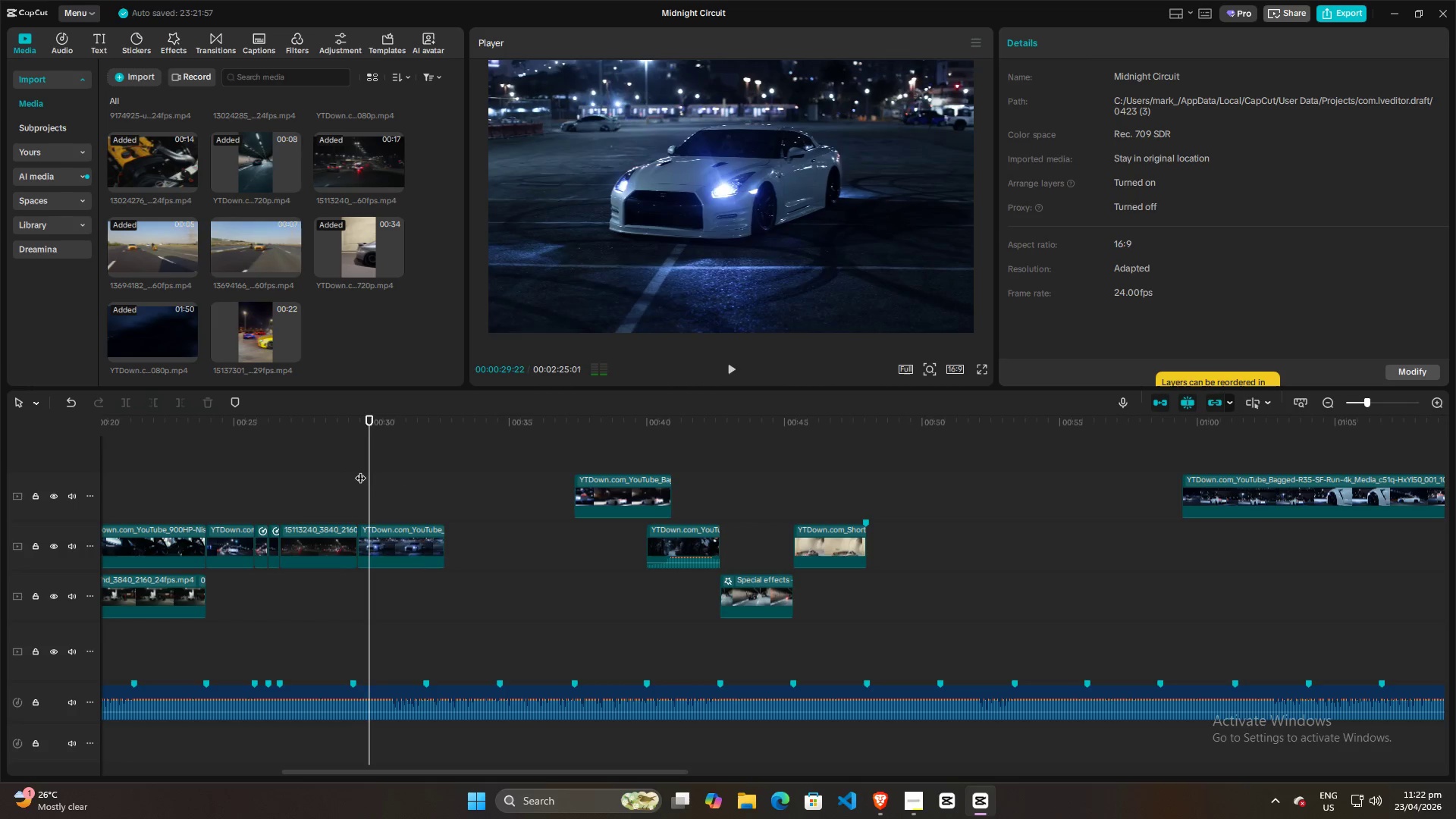 
key(Space)
 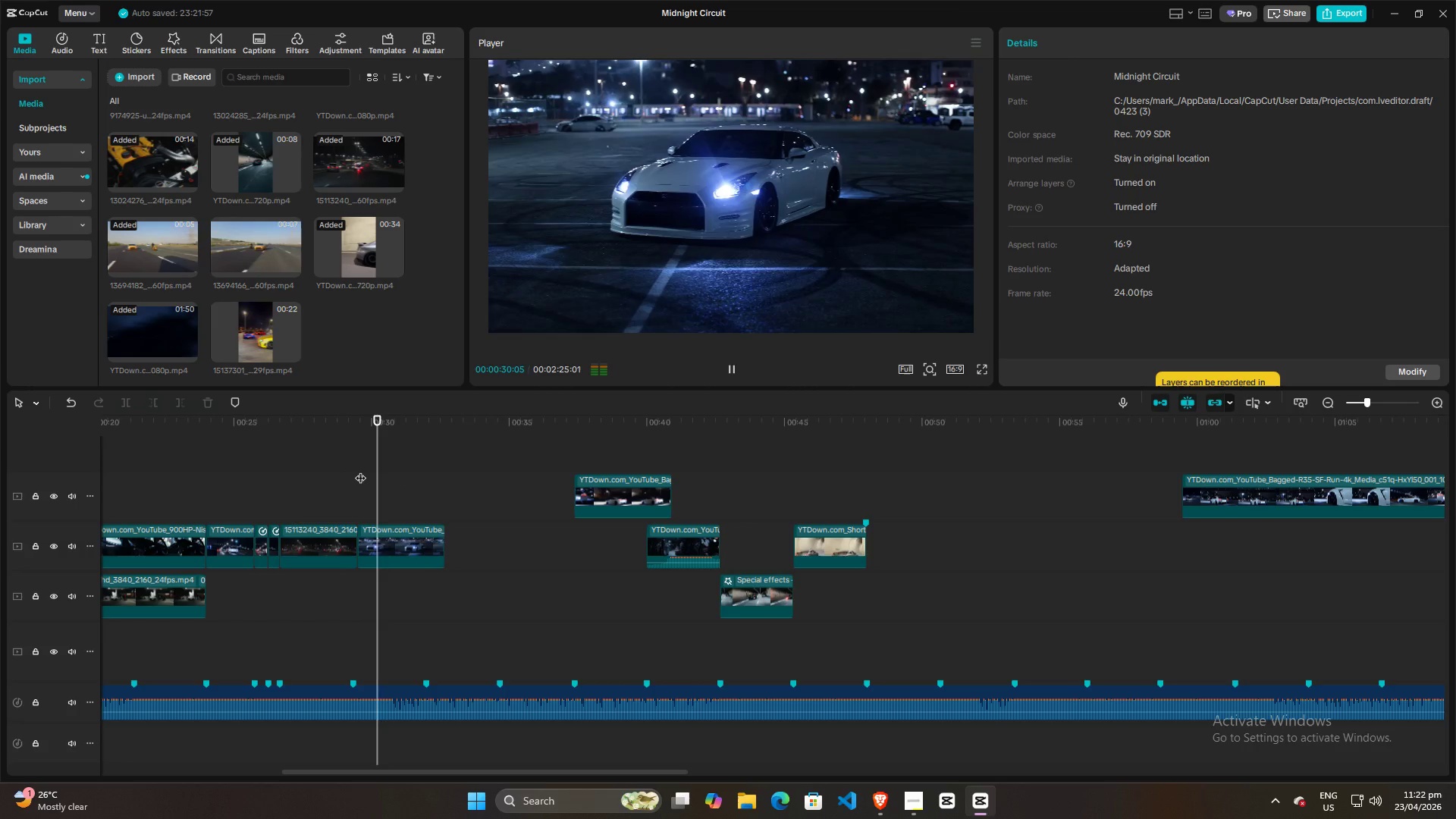 
left_click([360, 470])
 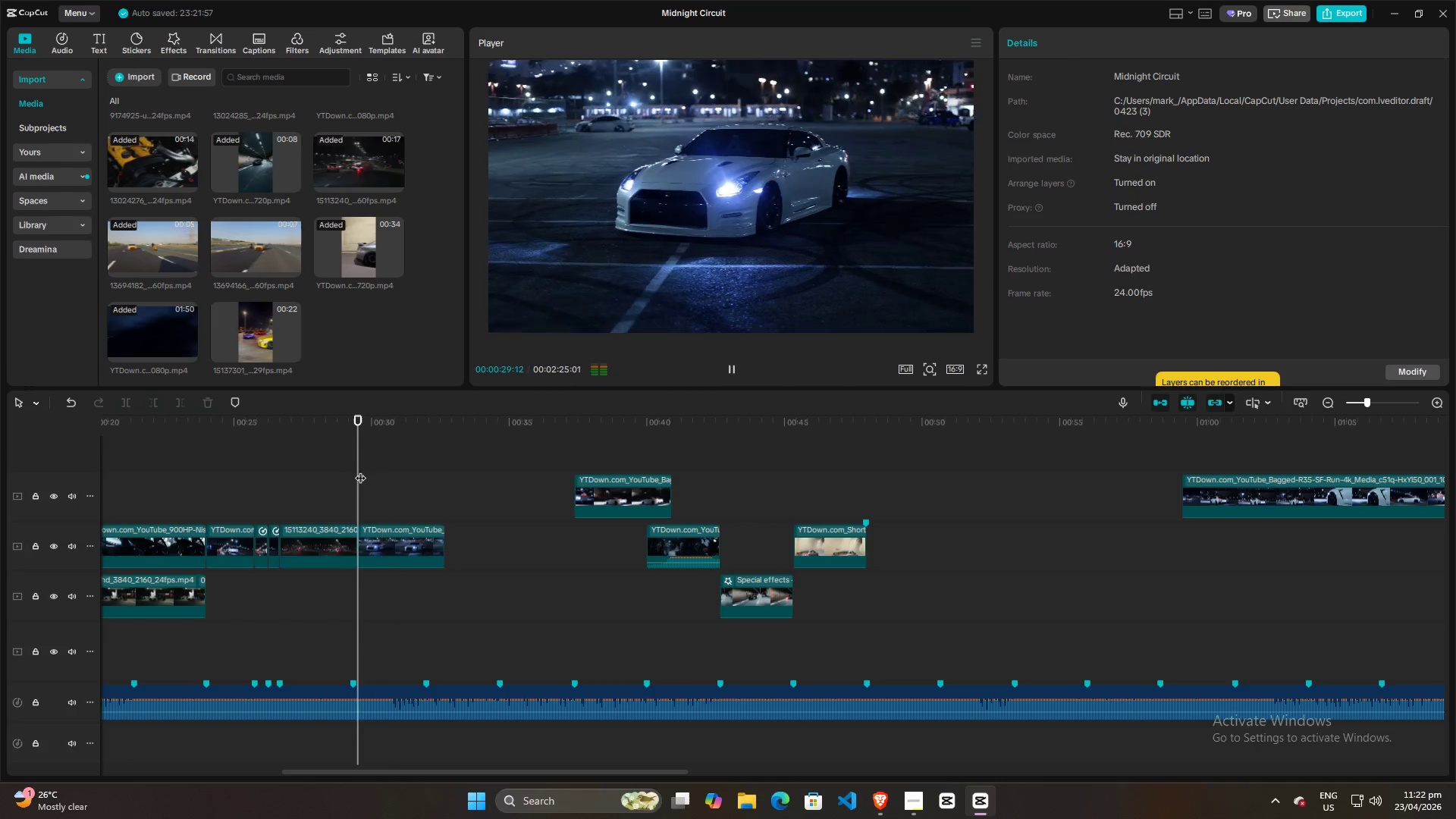 
key(Space)
 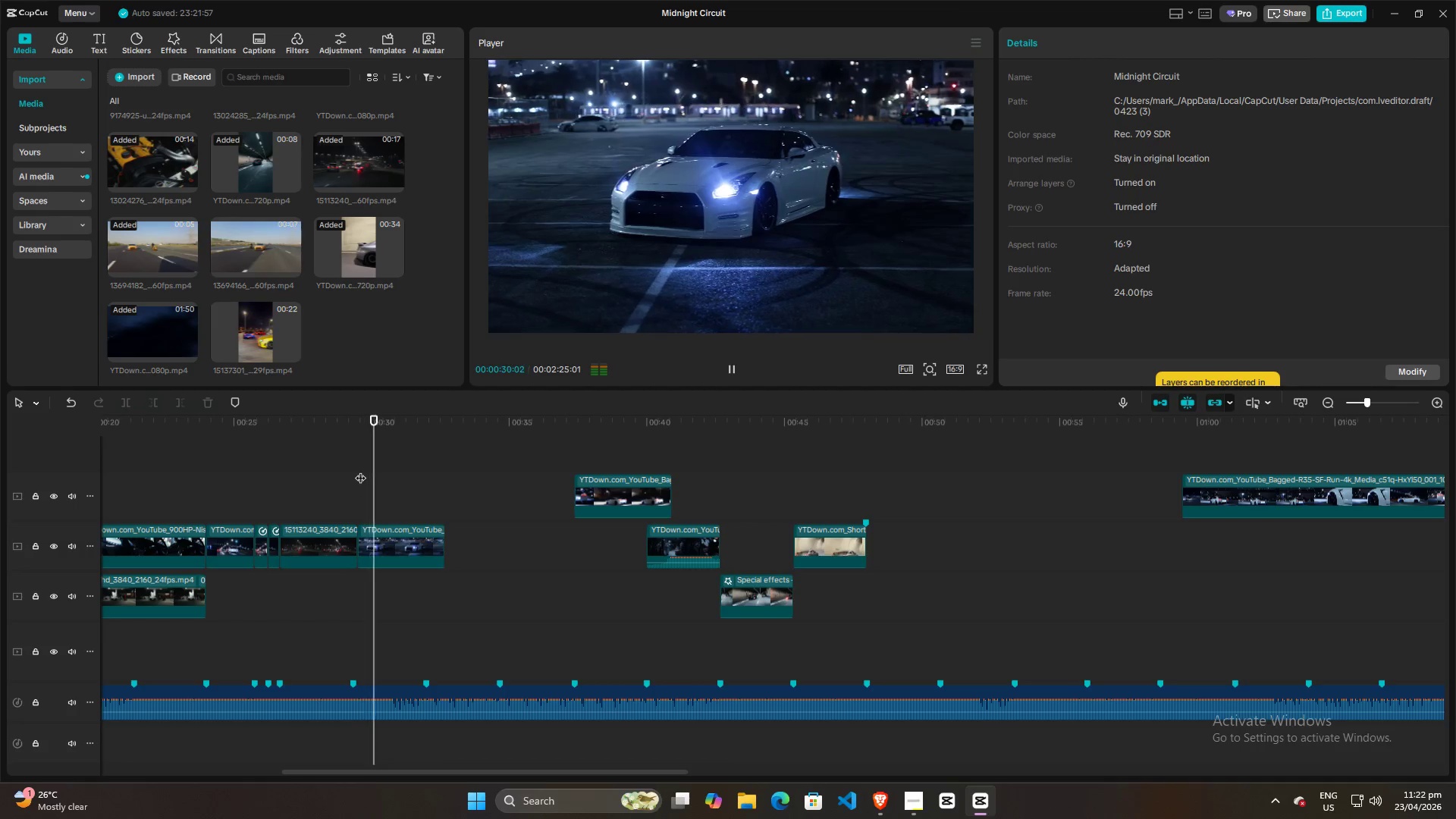 
key(Space)
 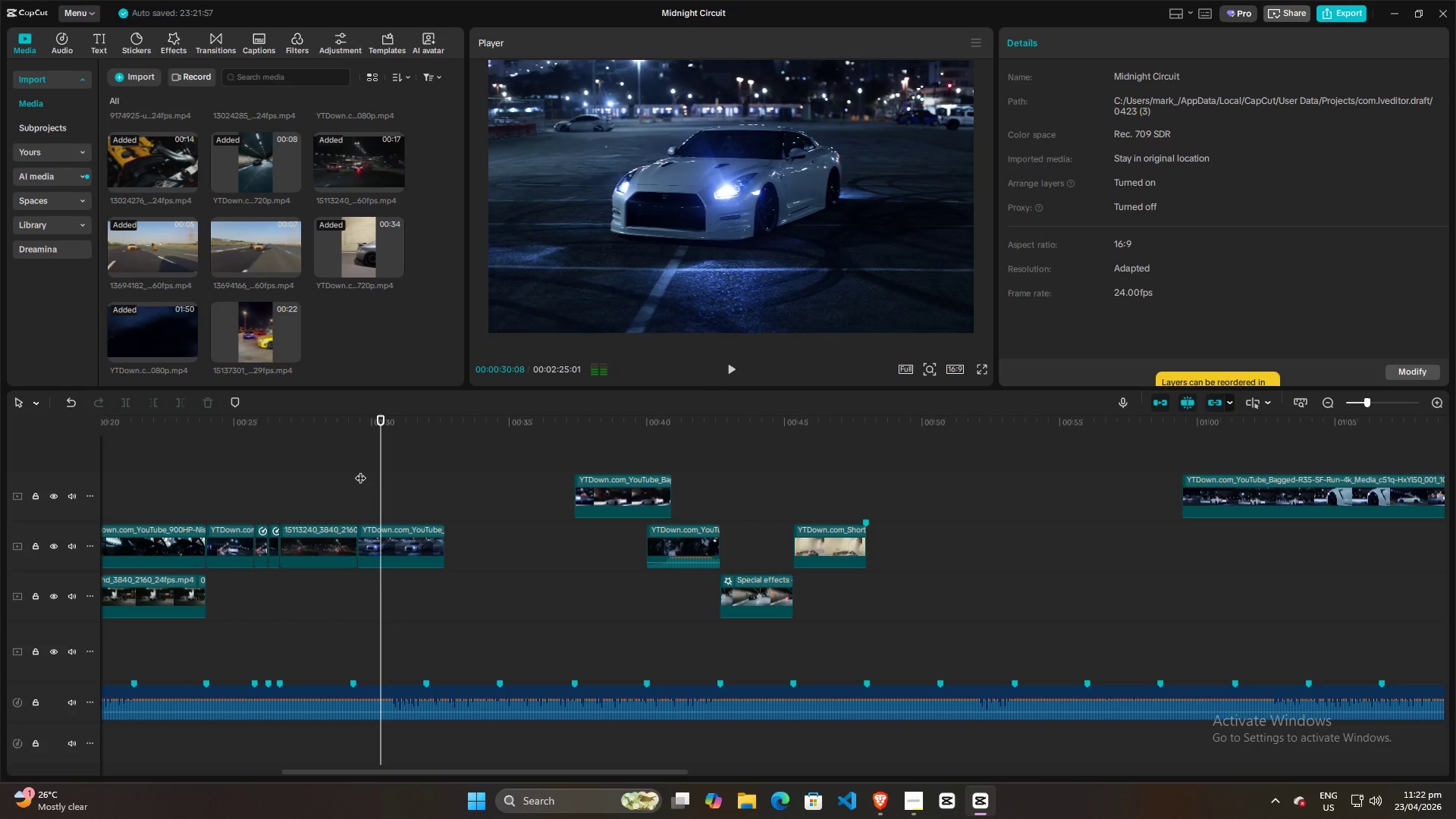 
left_click([360, 470])
 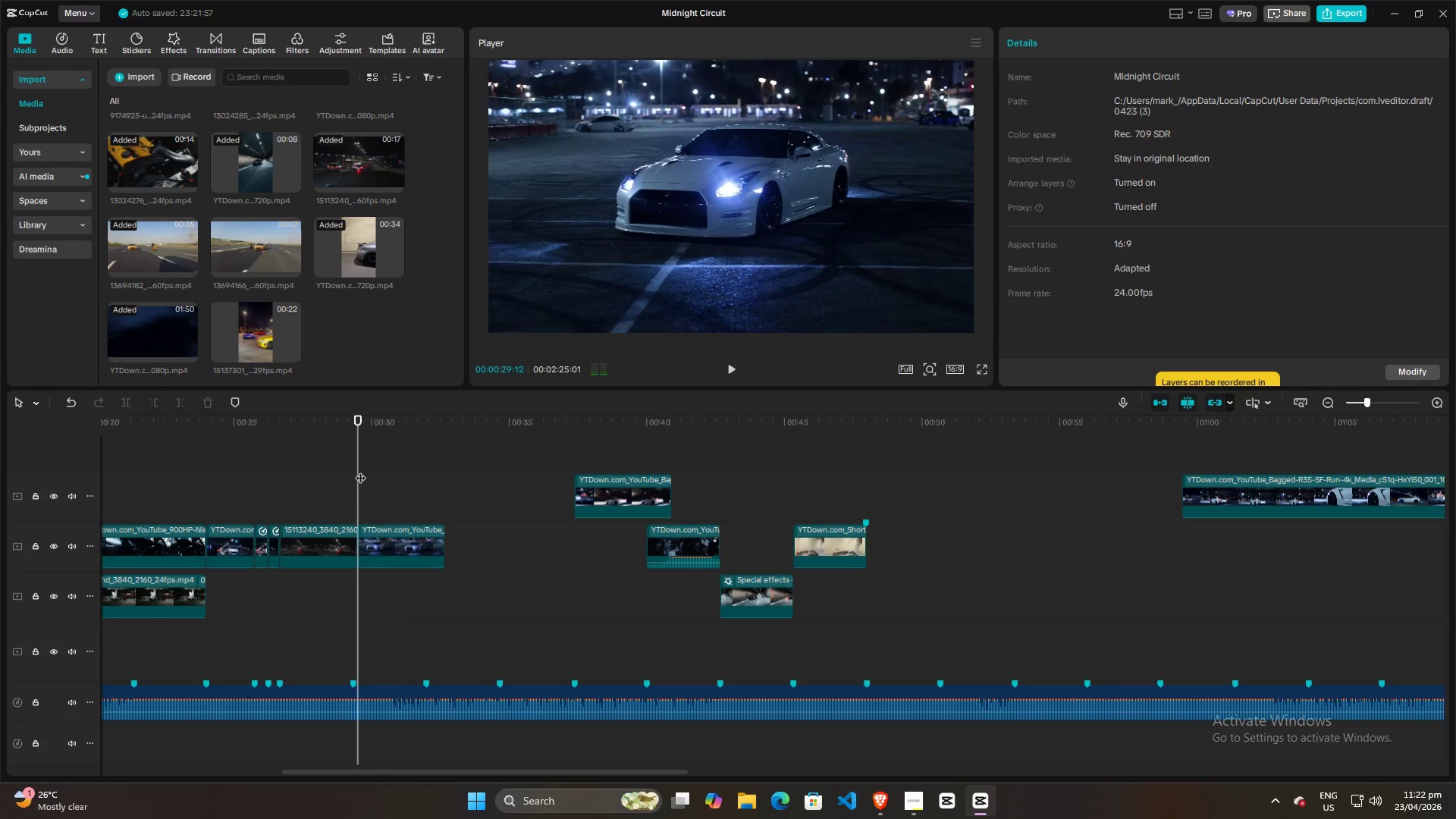 
key(Space)
 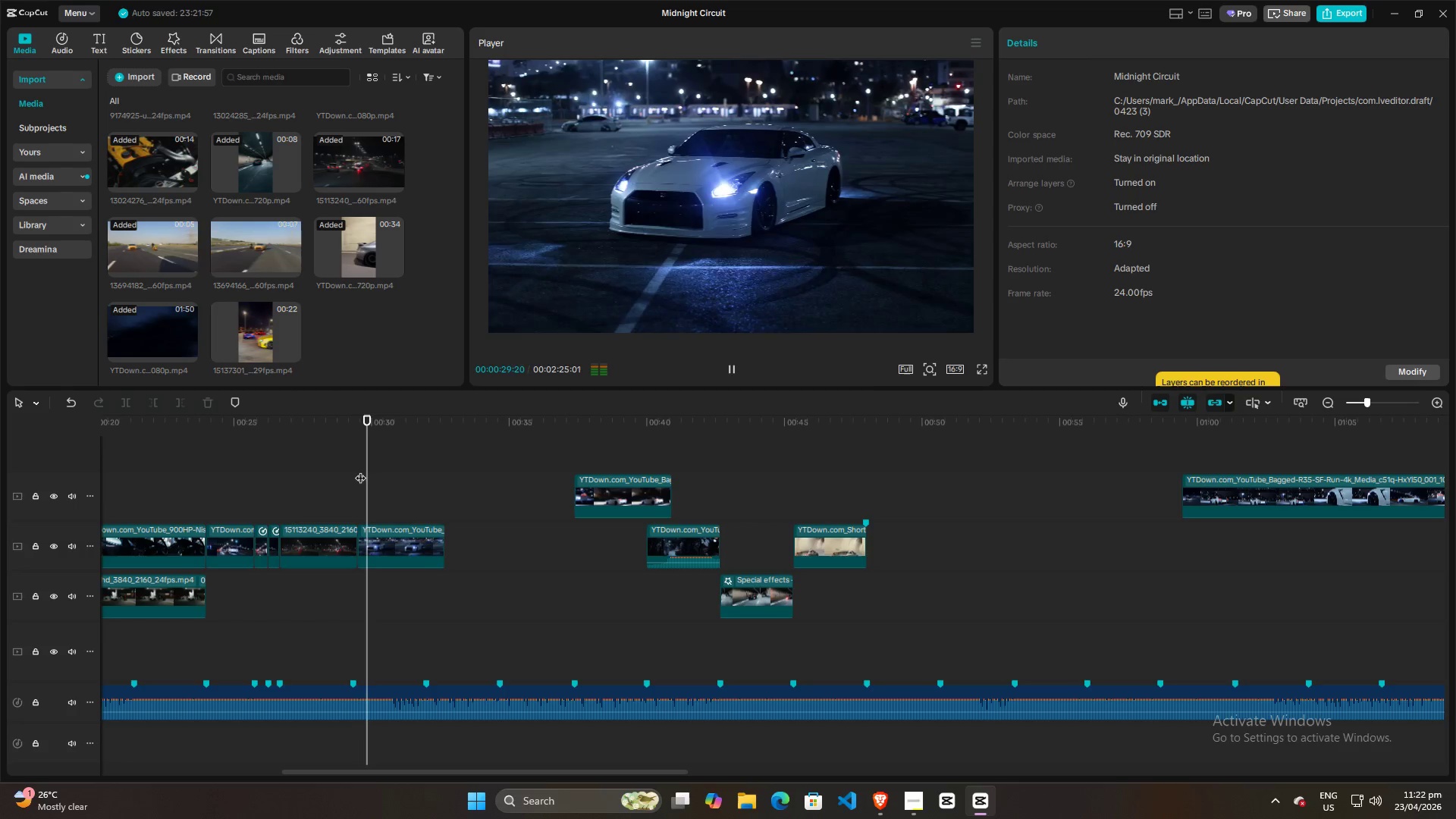 
key(Space)
 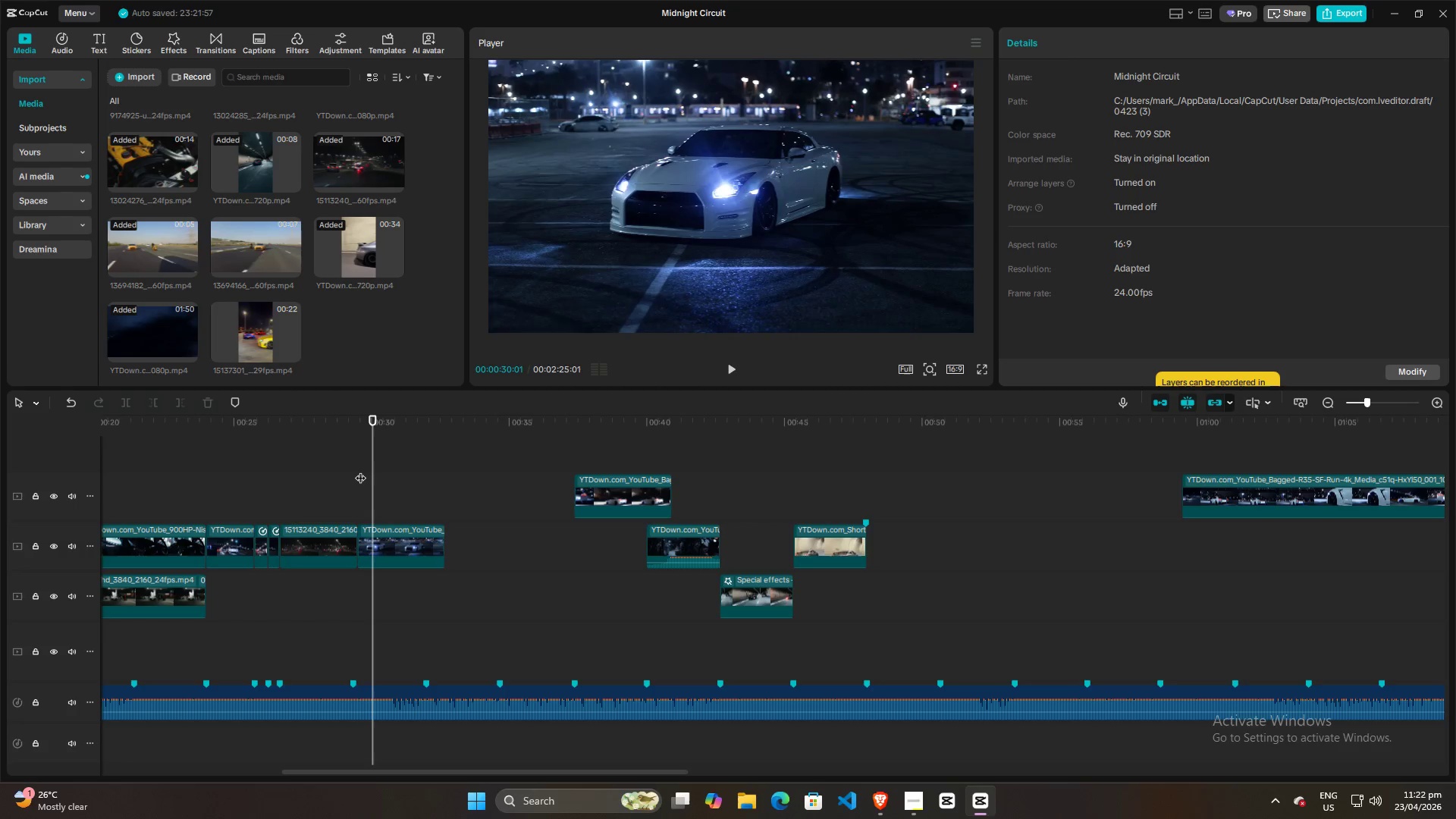 
left_click([360, 470])
 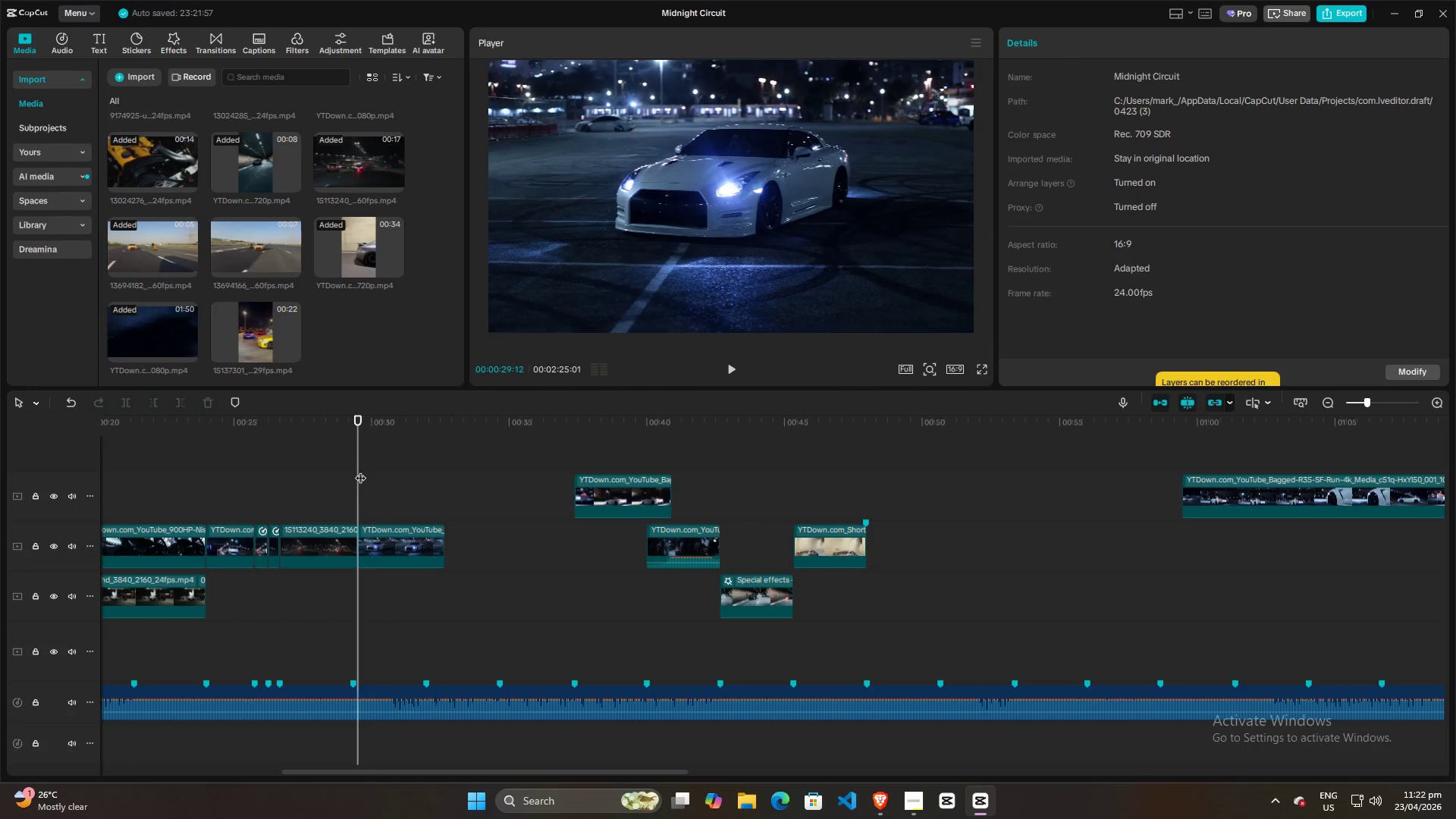 
key(Space)
 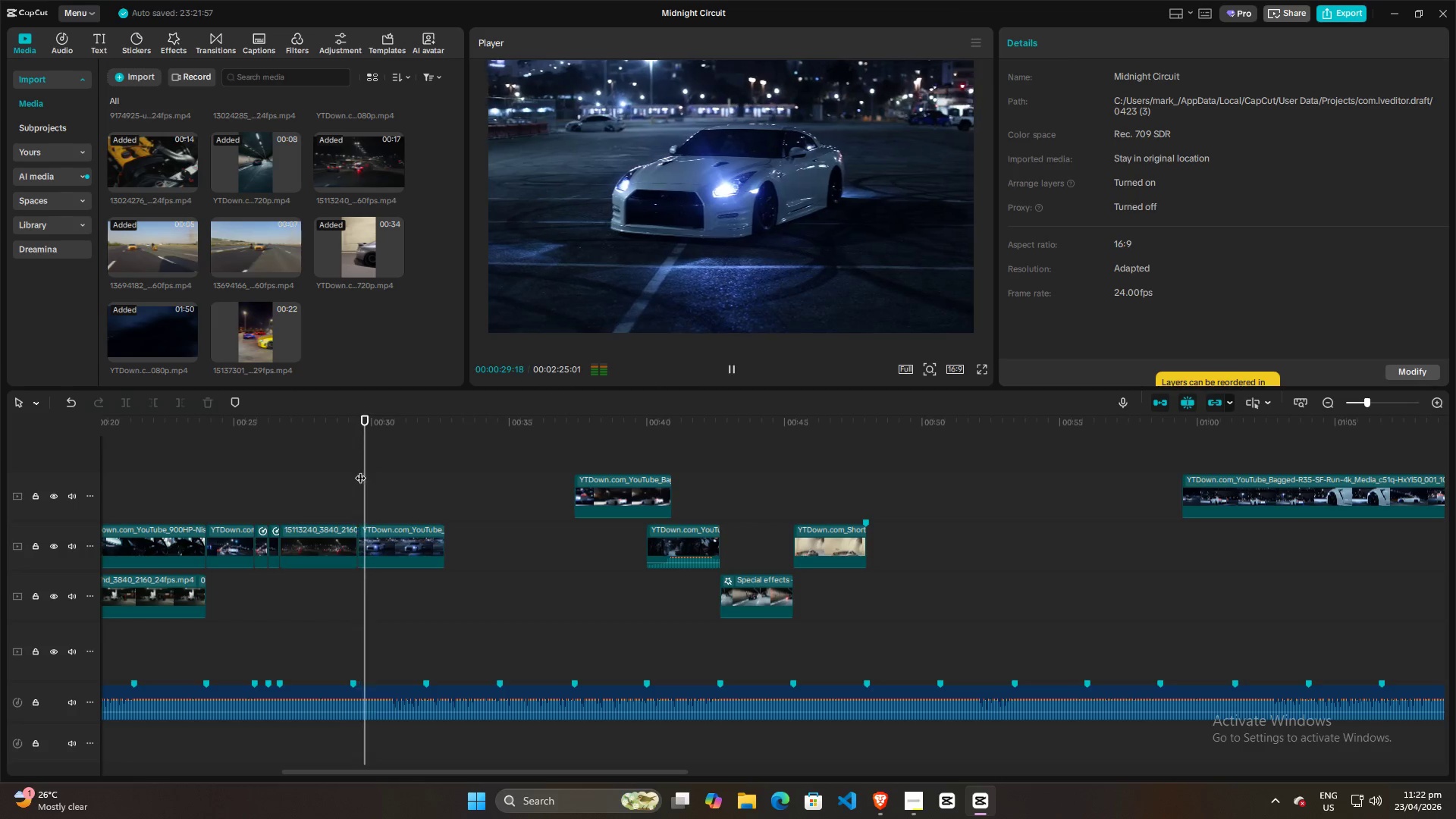 
key(Space)
 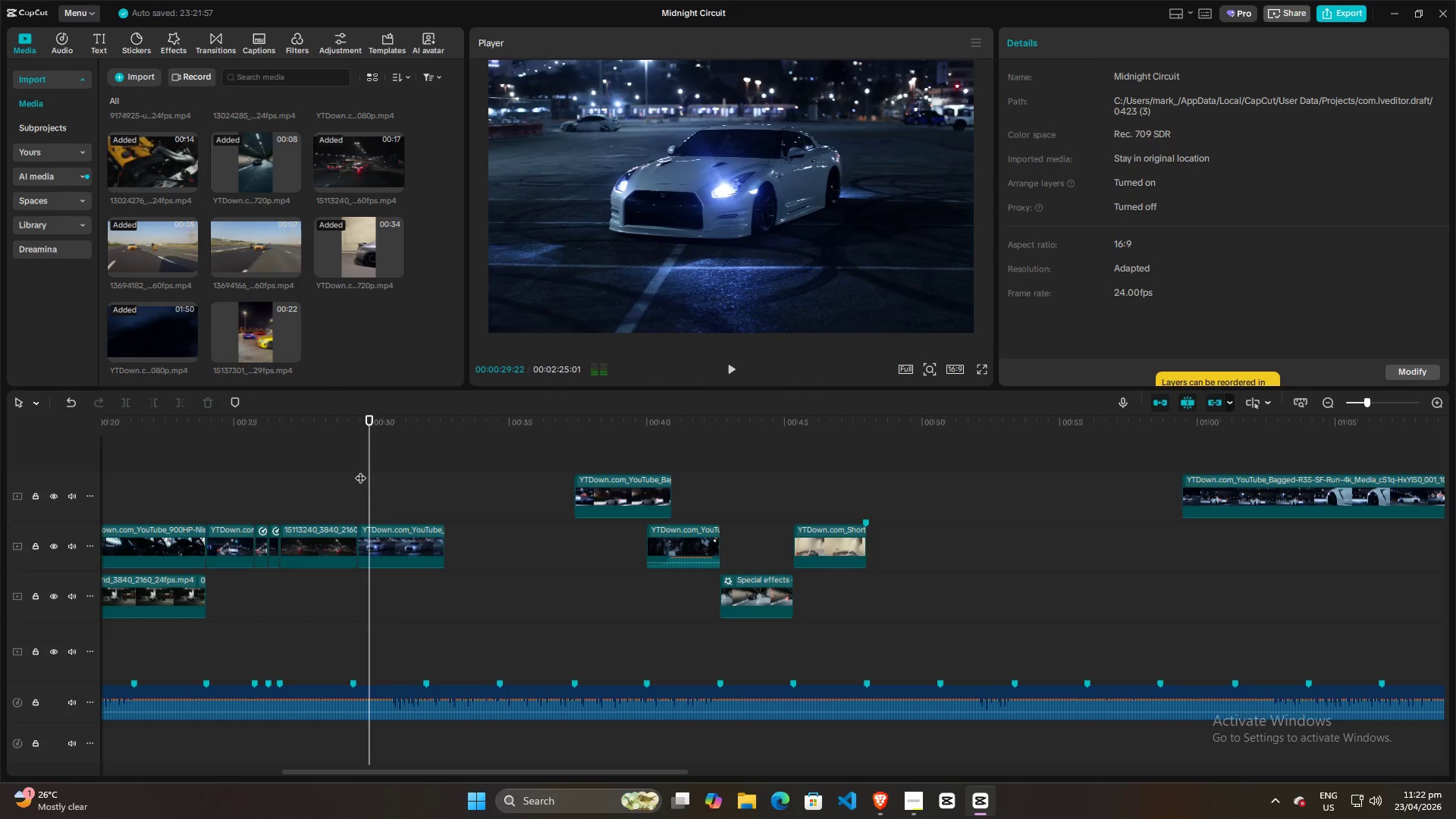 
key(Space)
 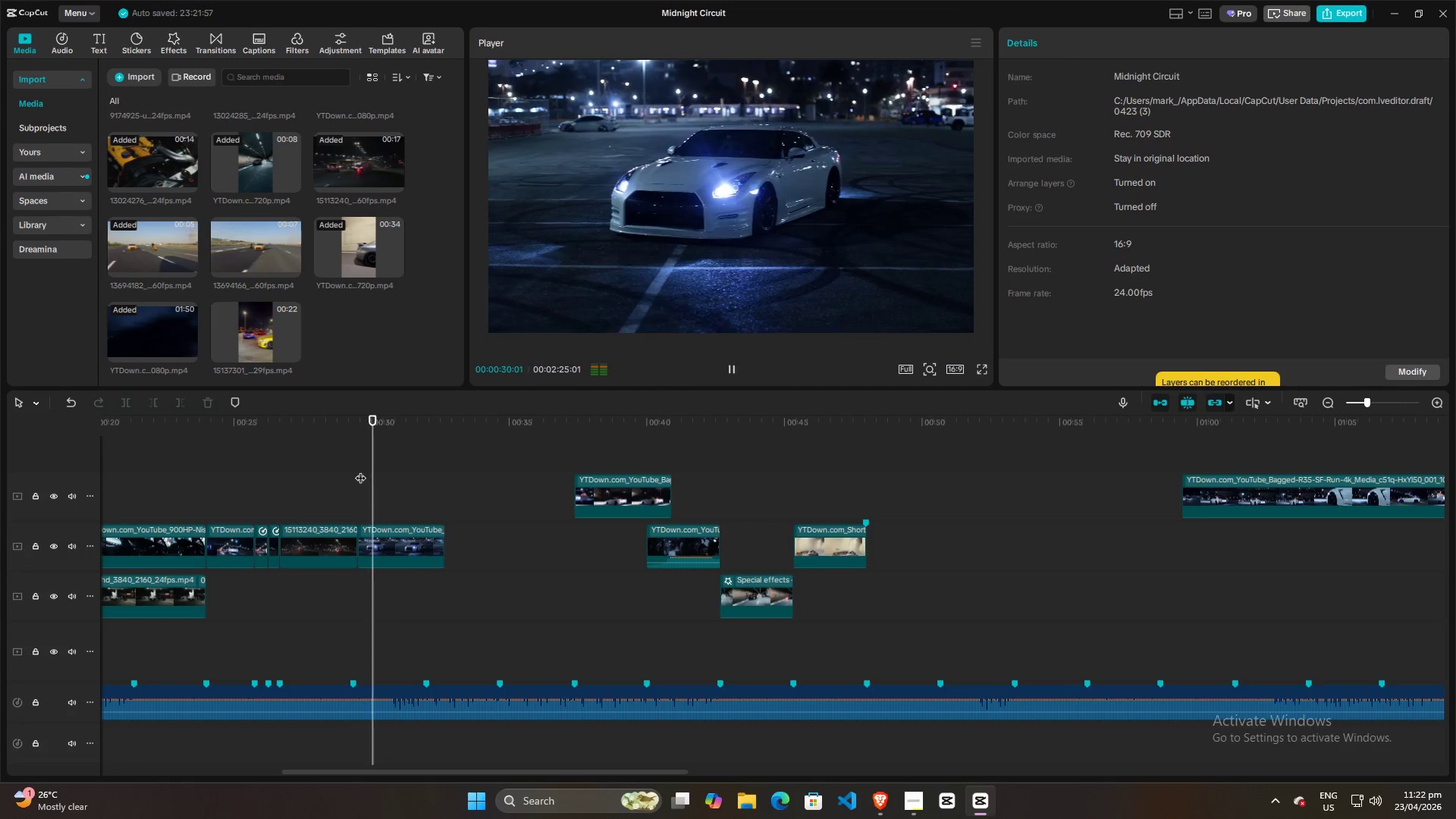 
key(Space)
 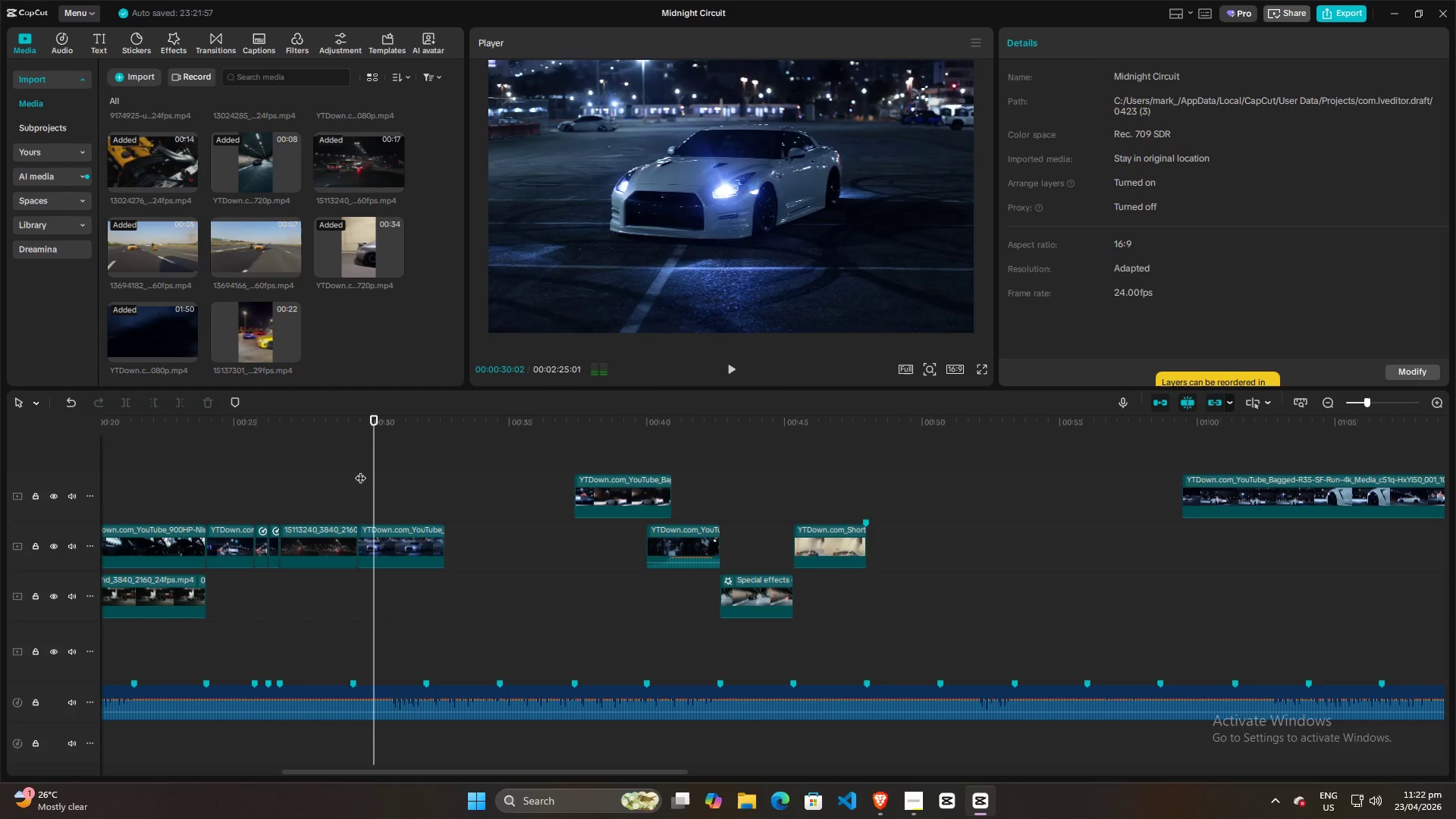 
left_click([360, 470])
 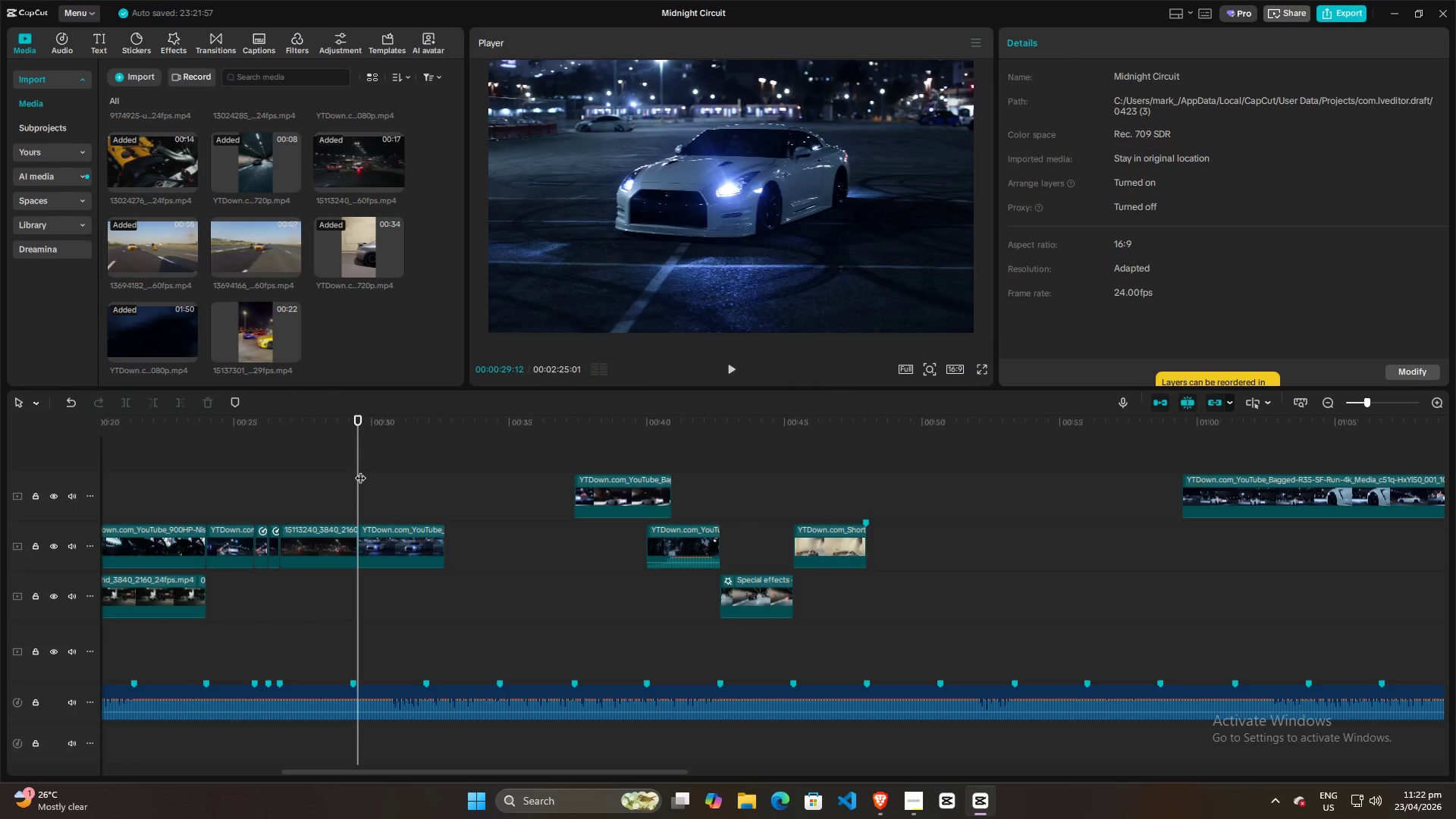 
key(Space)
 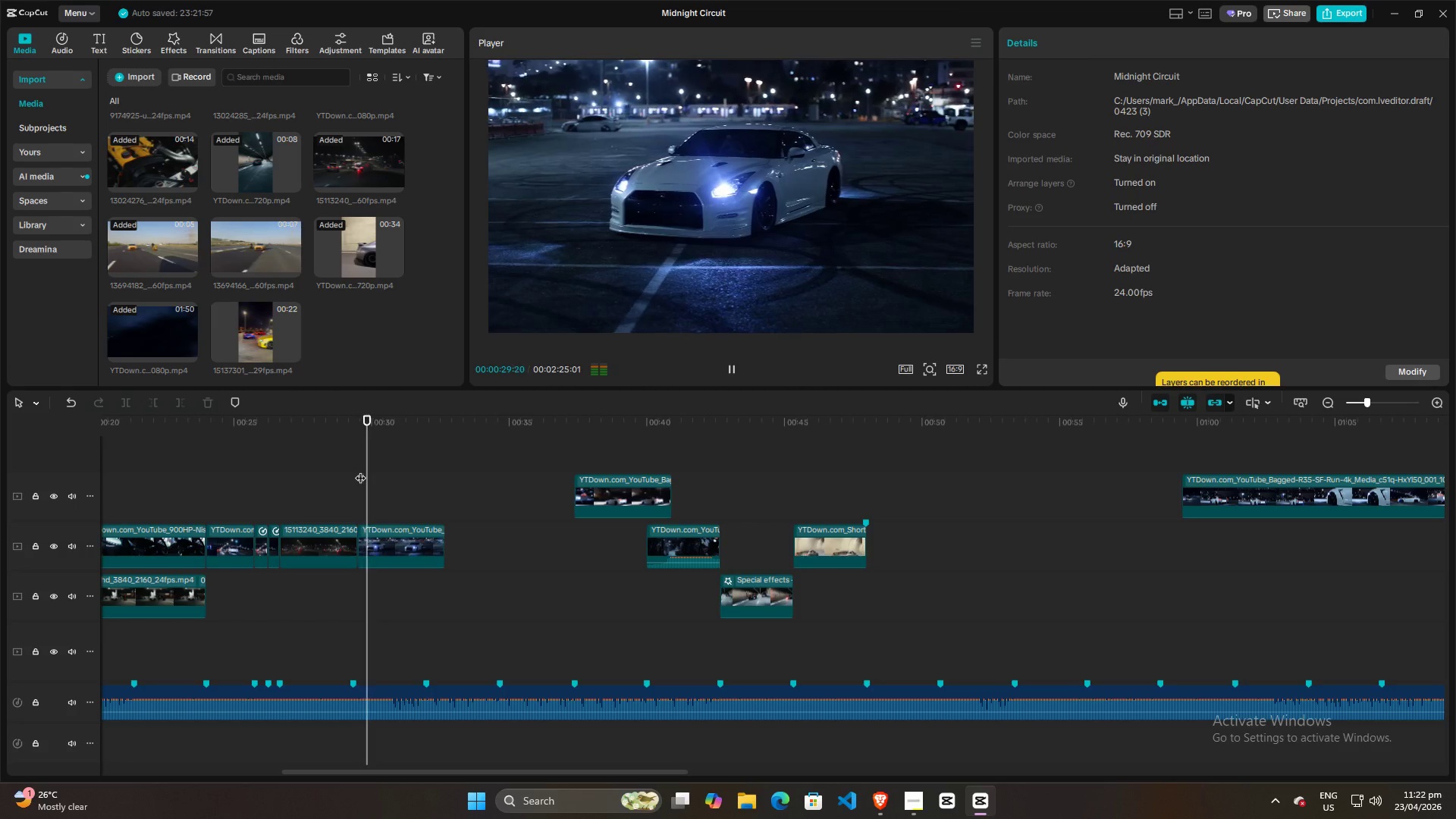 
key(Space)
 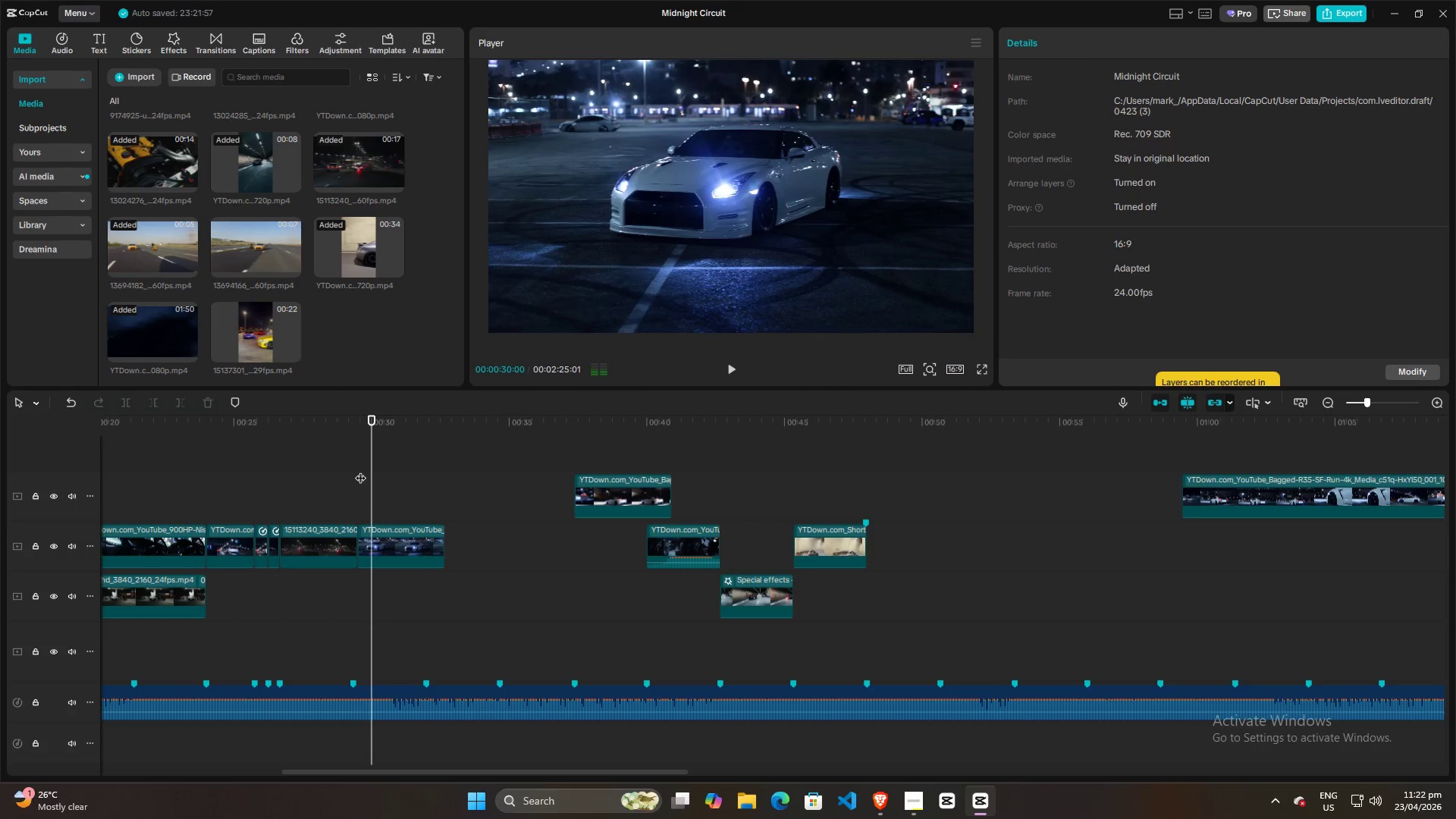 
key(Space)
 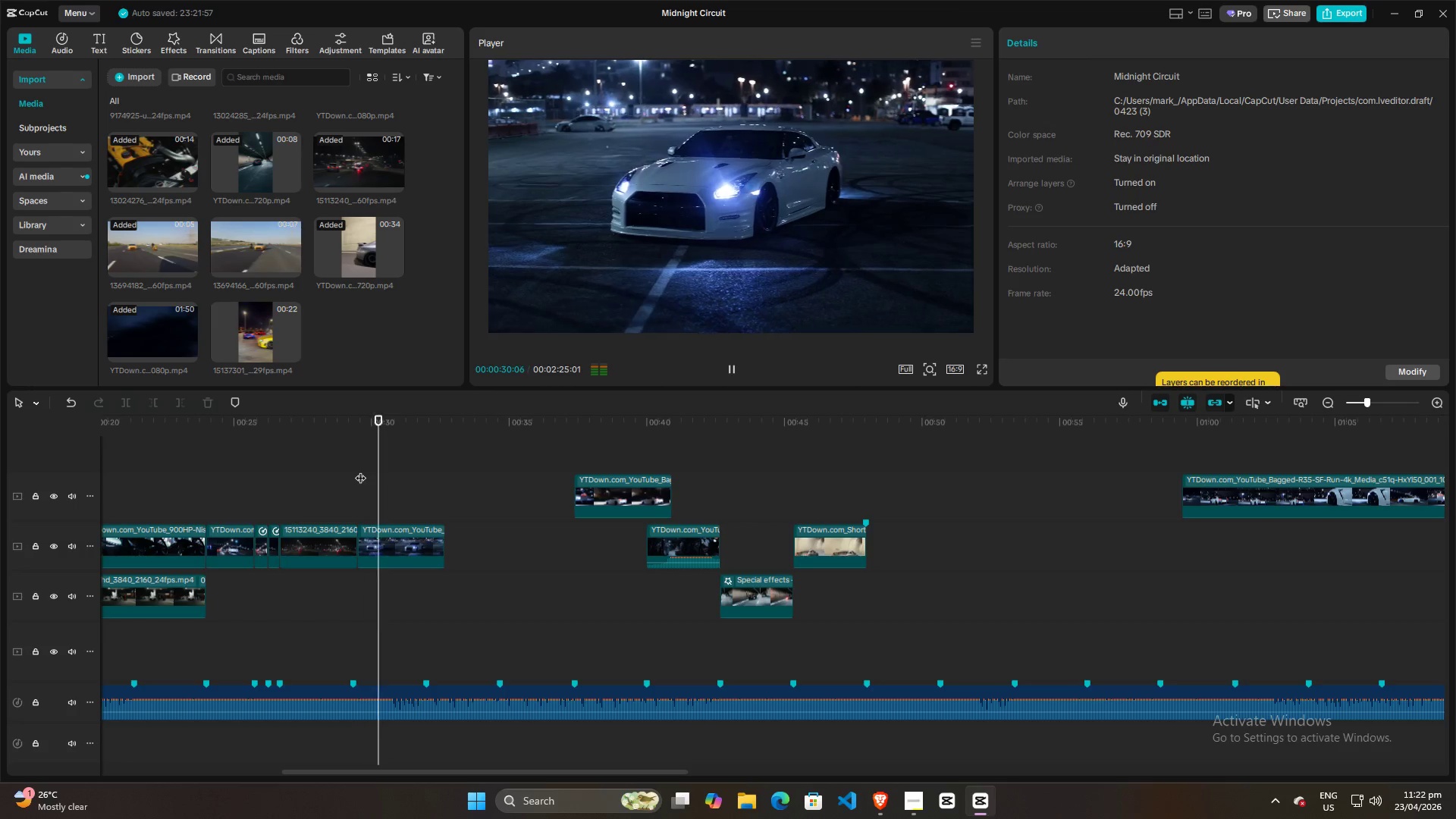 
left_click([360, 470])
 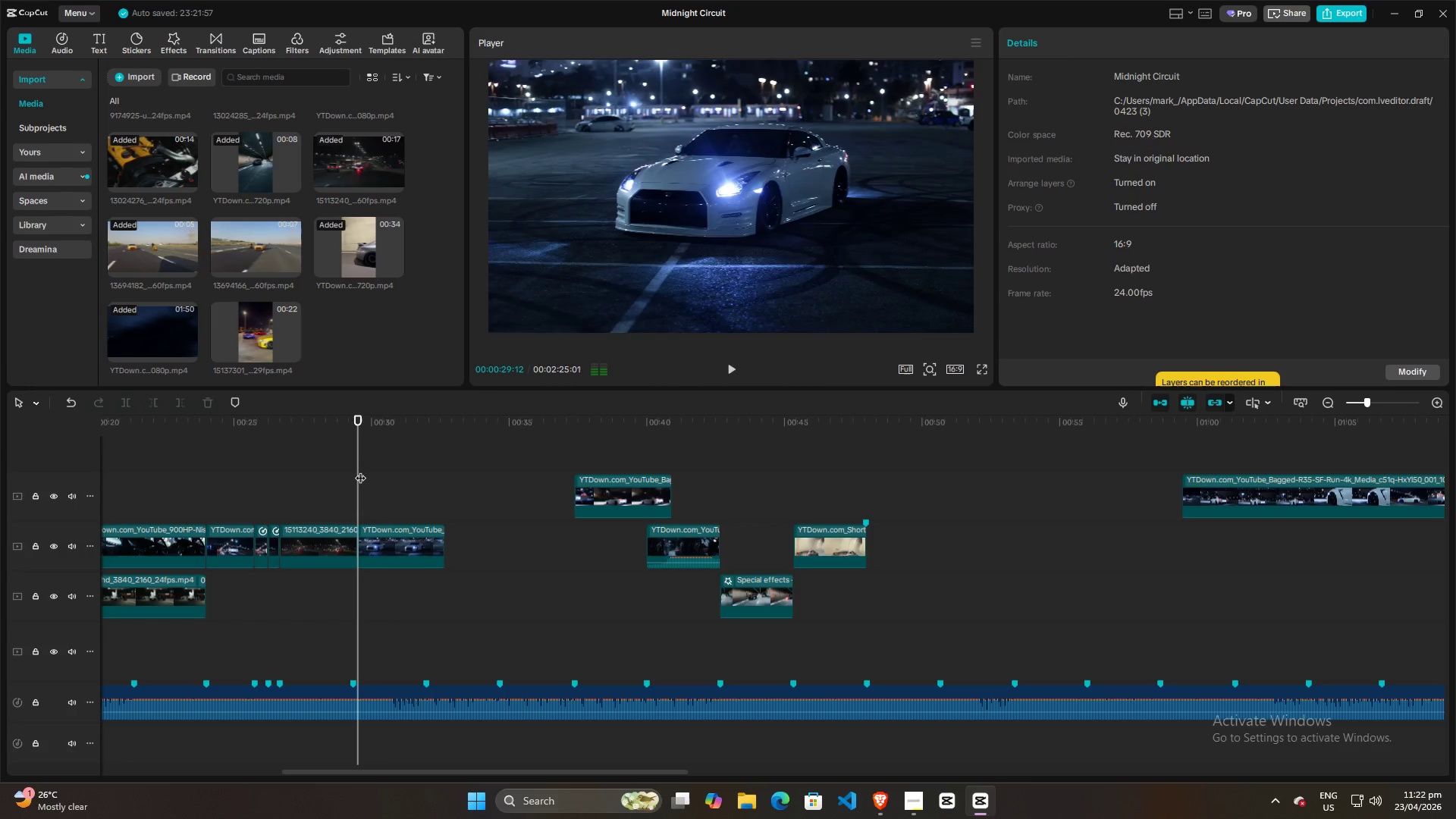 
key(Space)
 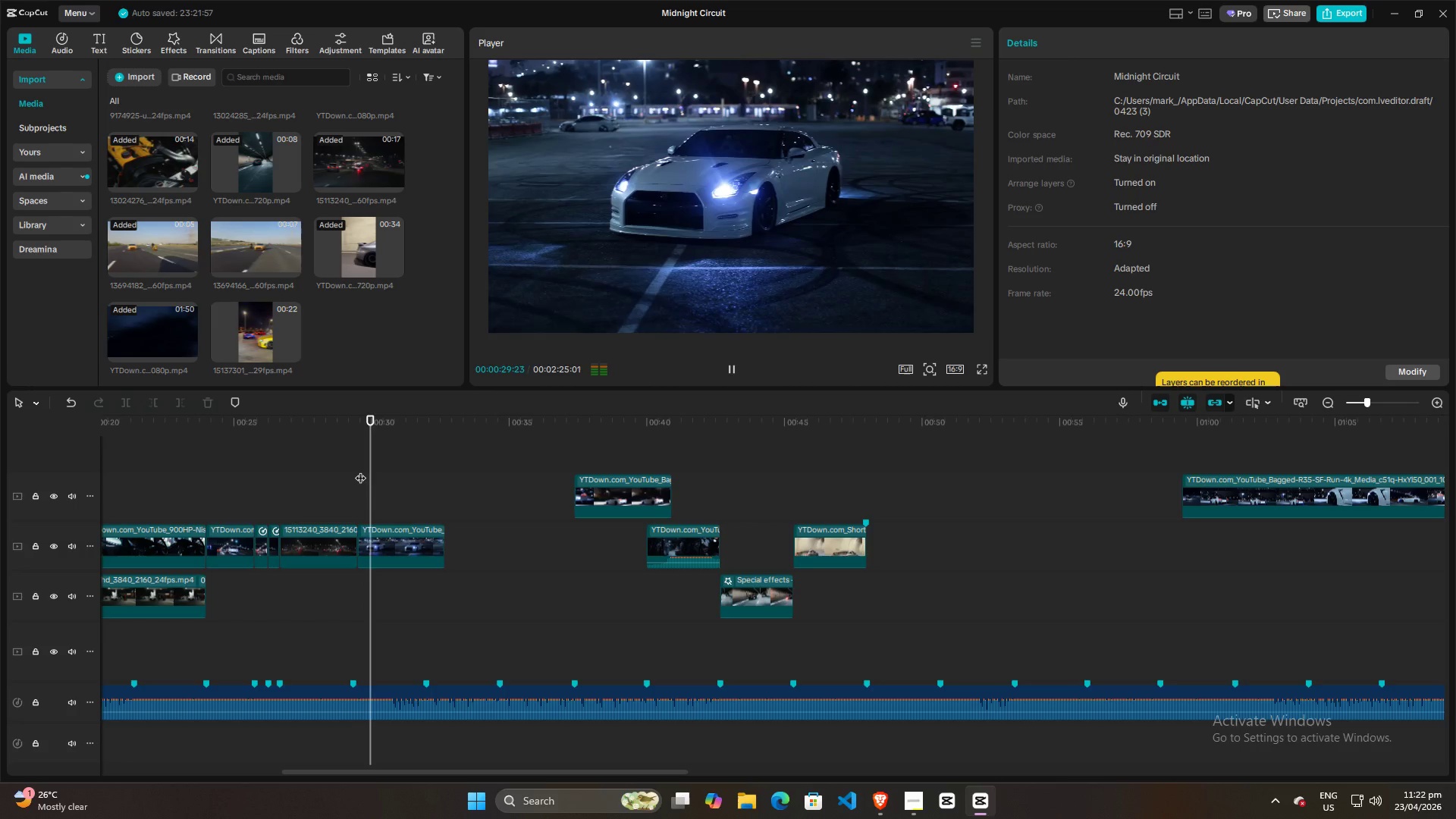 
key(Space)
 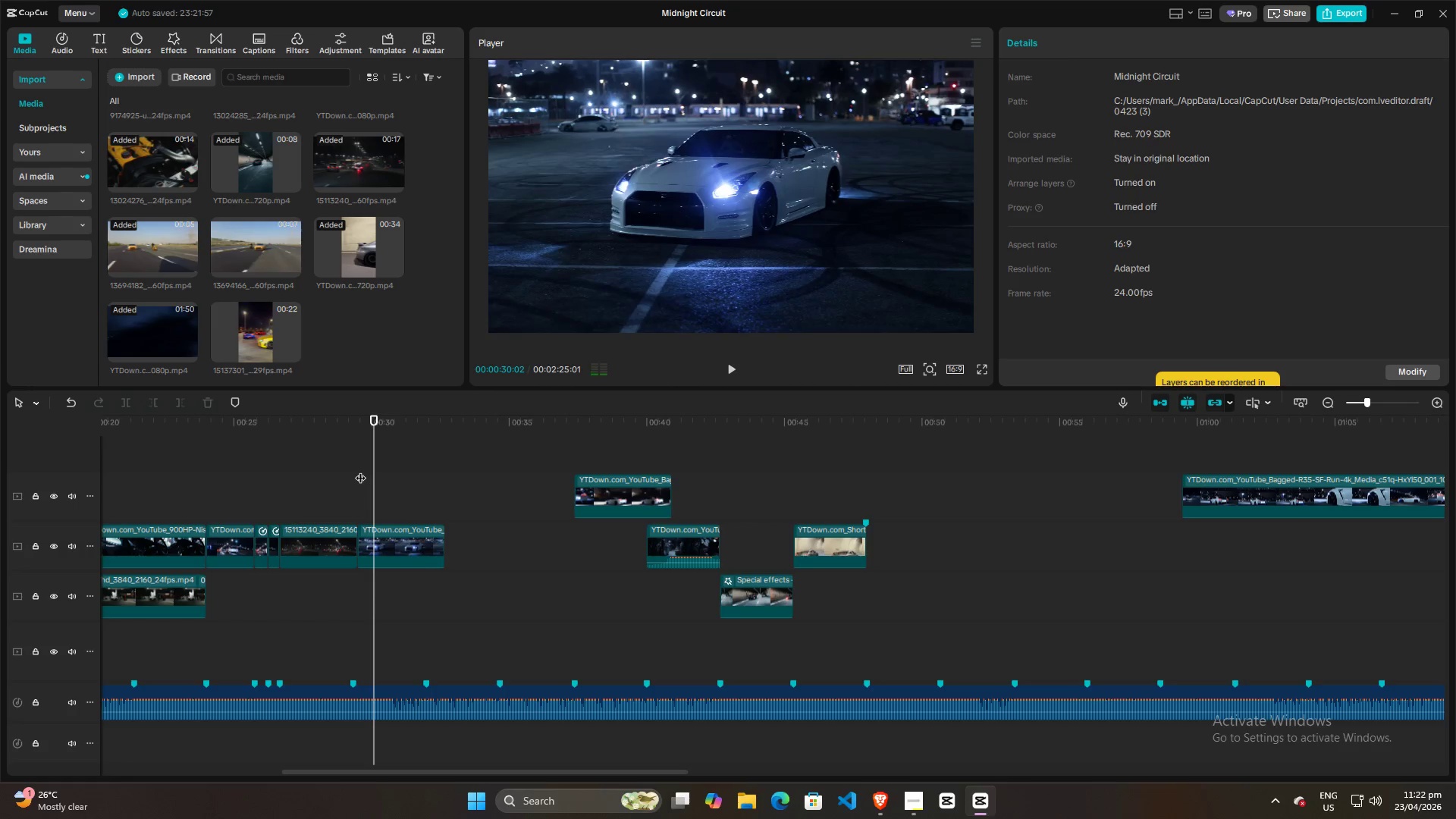 
left_click([360, 470])
 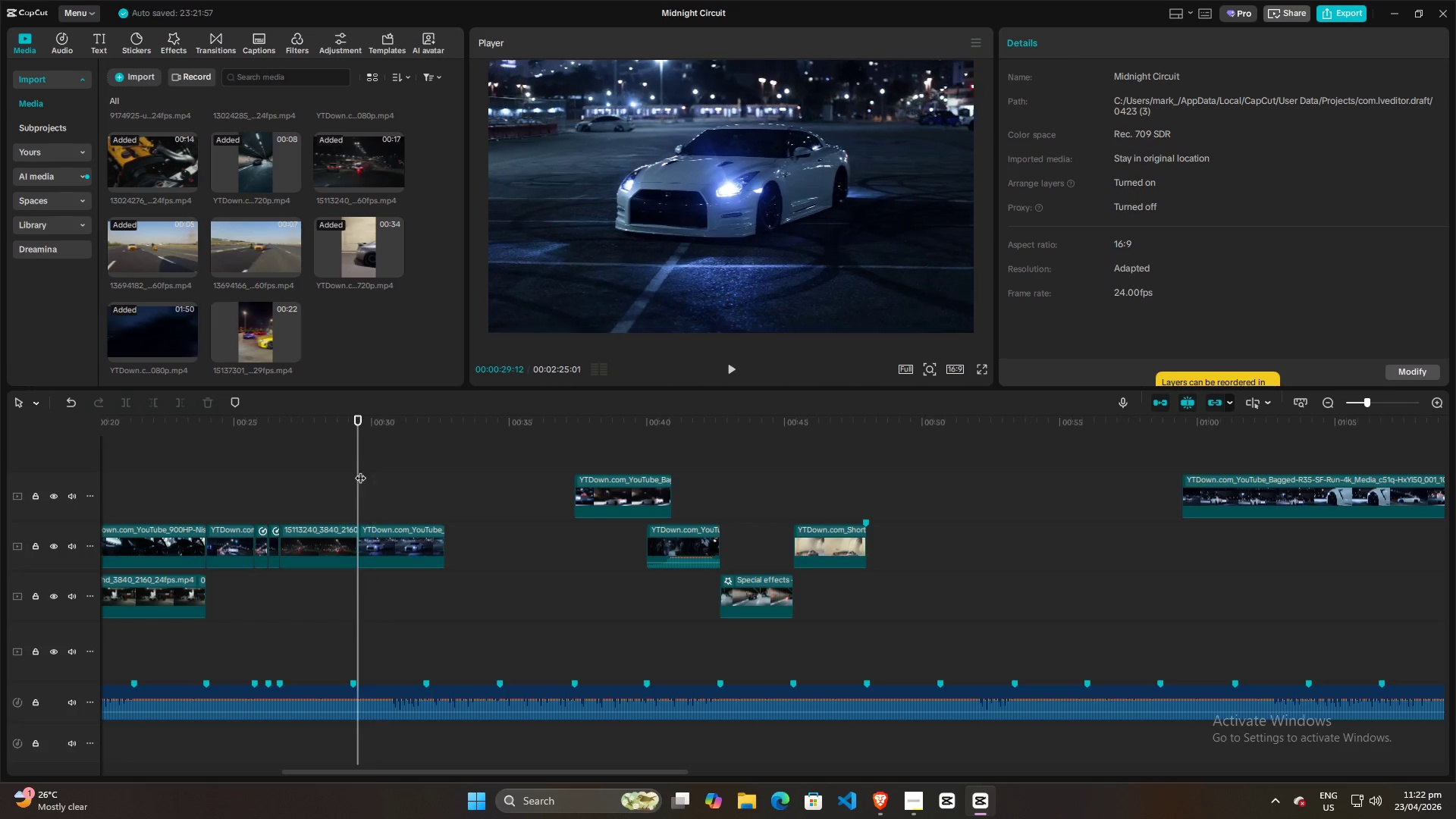 
key(Space)
 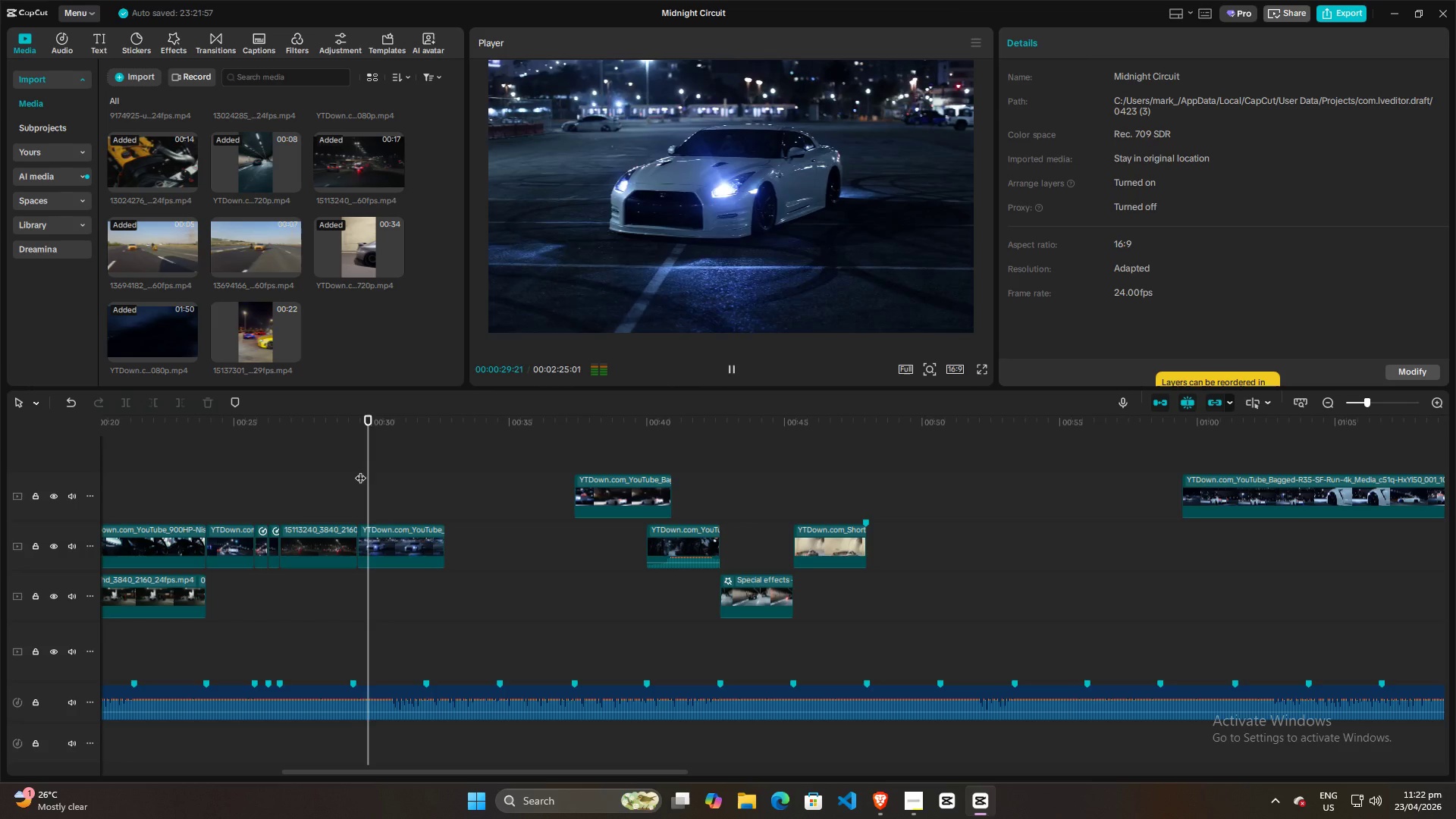 
key(Space)
 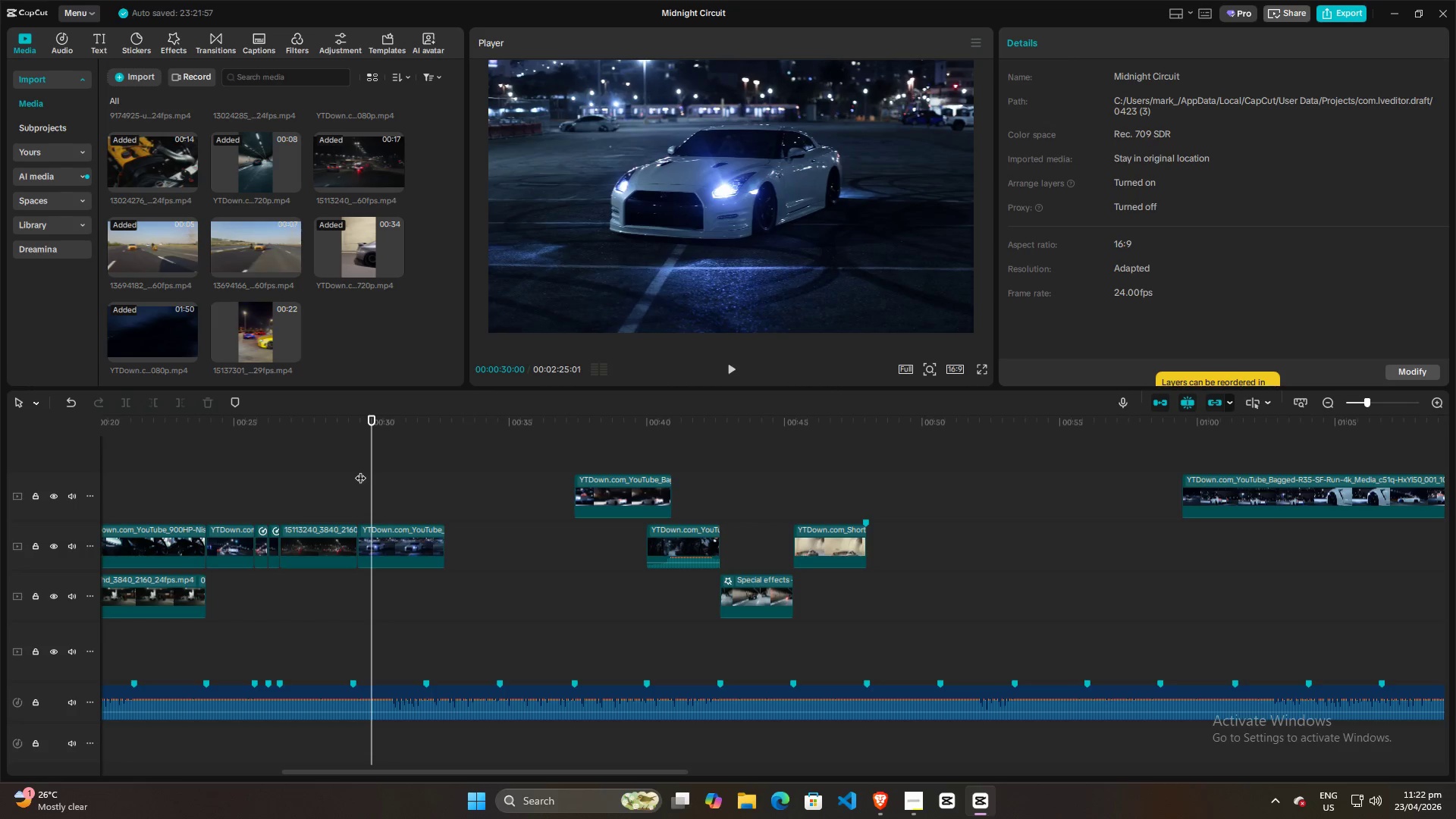 
left_click([360, 470])
 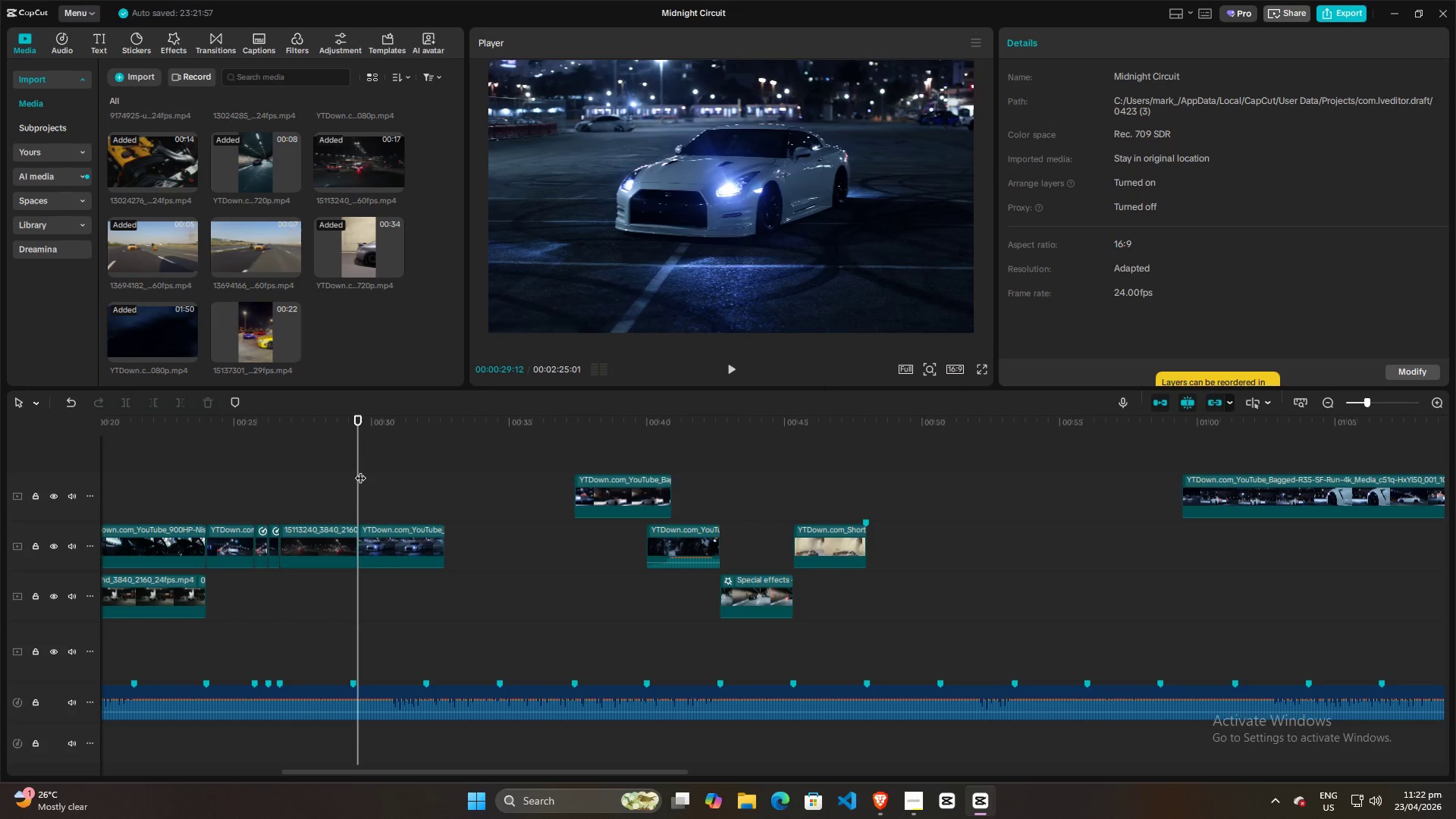 
key(Space)
 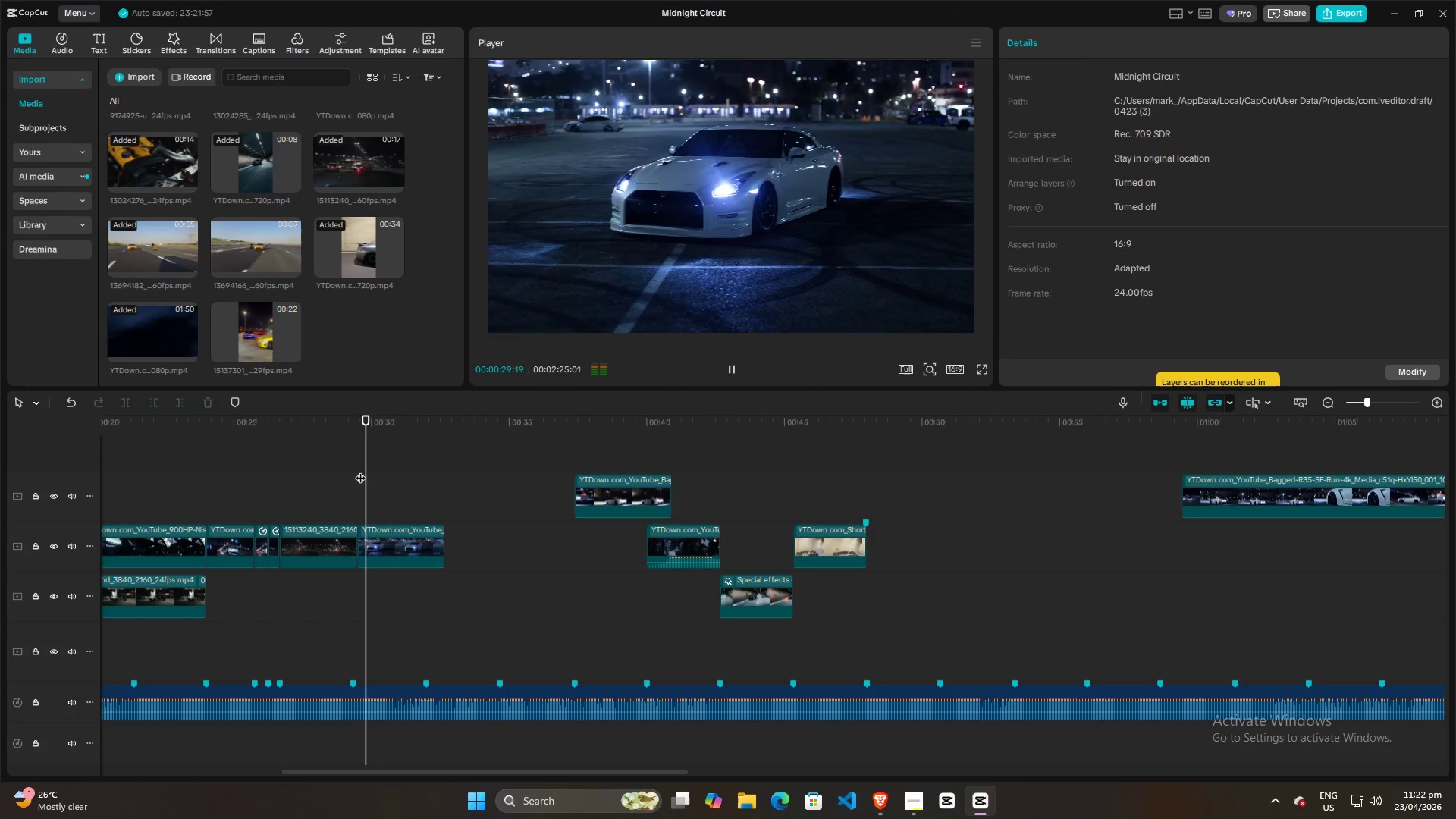 
key(Space)
 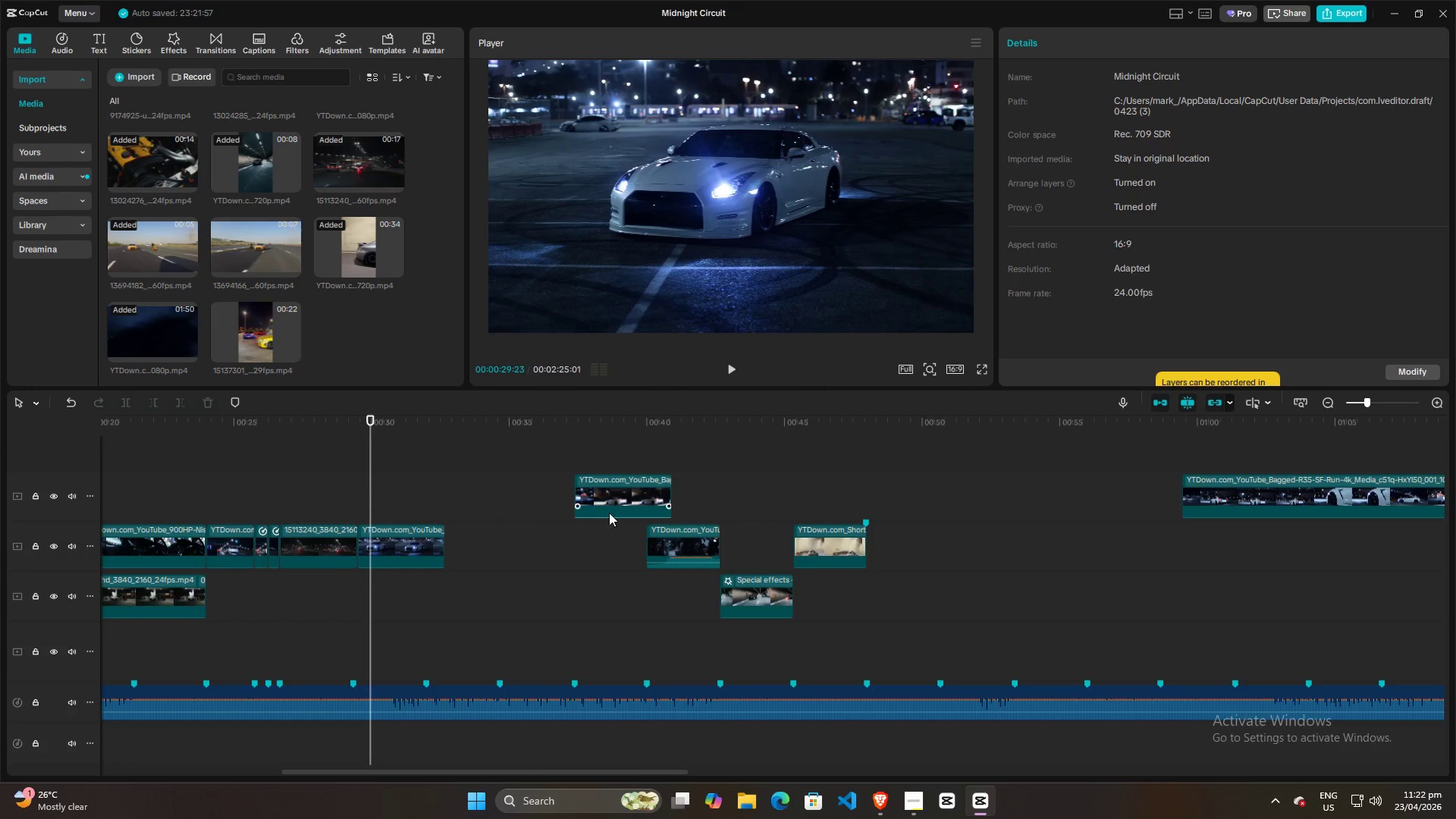 
left_click_drag(start_coordinate=[615, 499], to_coordinate=[414, 507])
 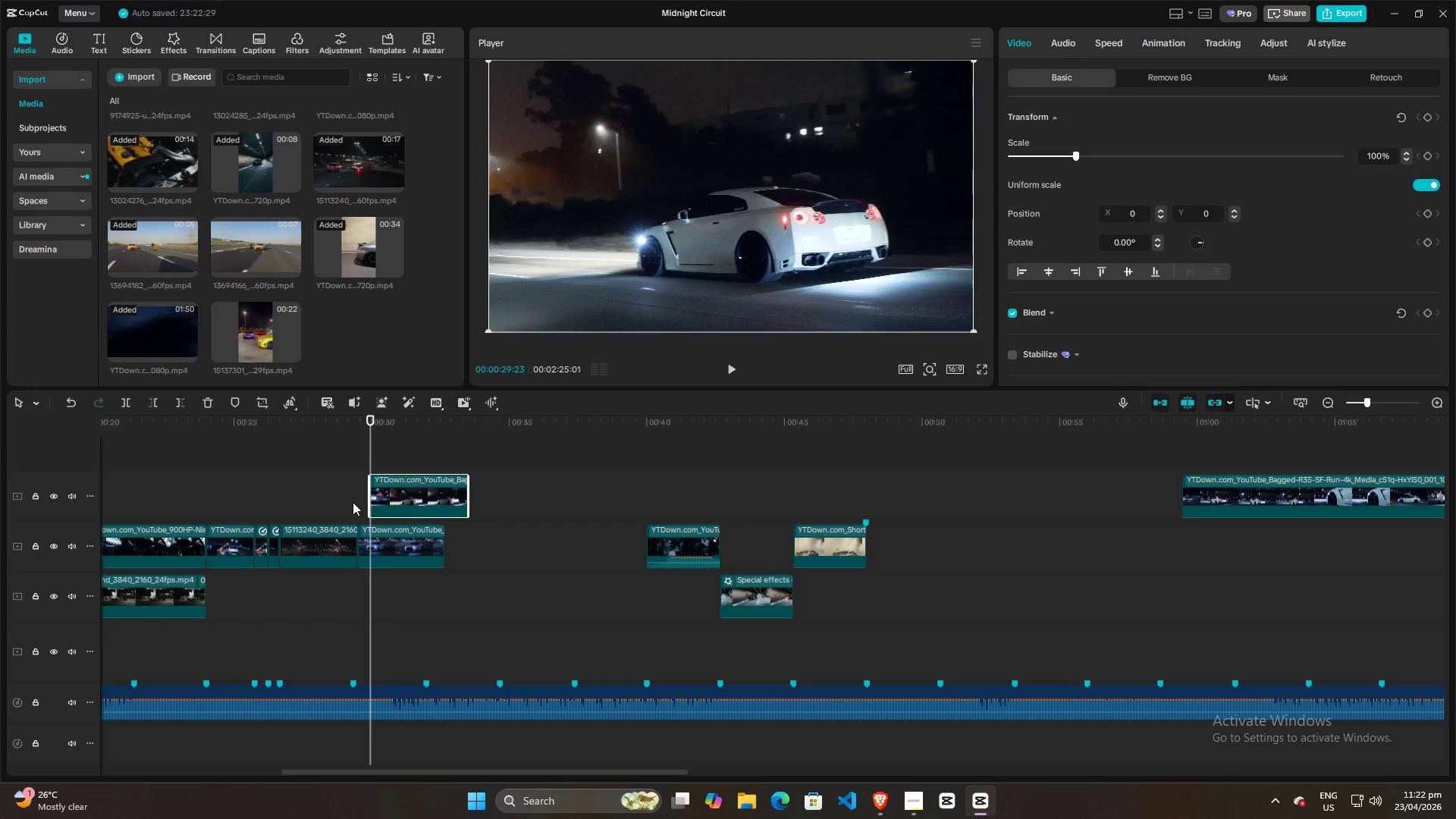 
left_click([350, 501])
 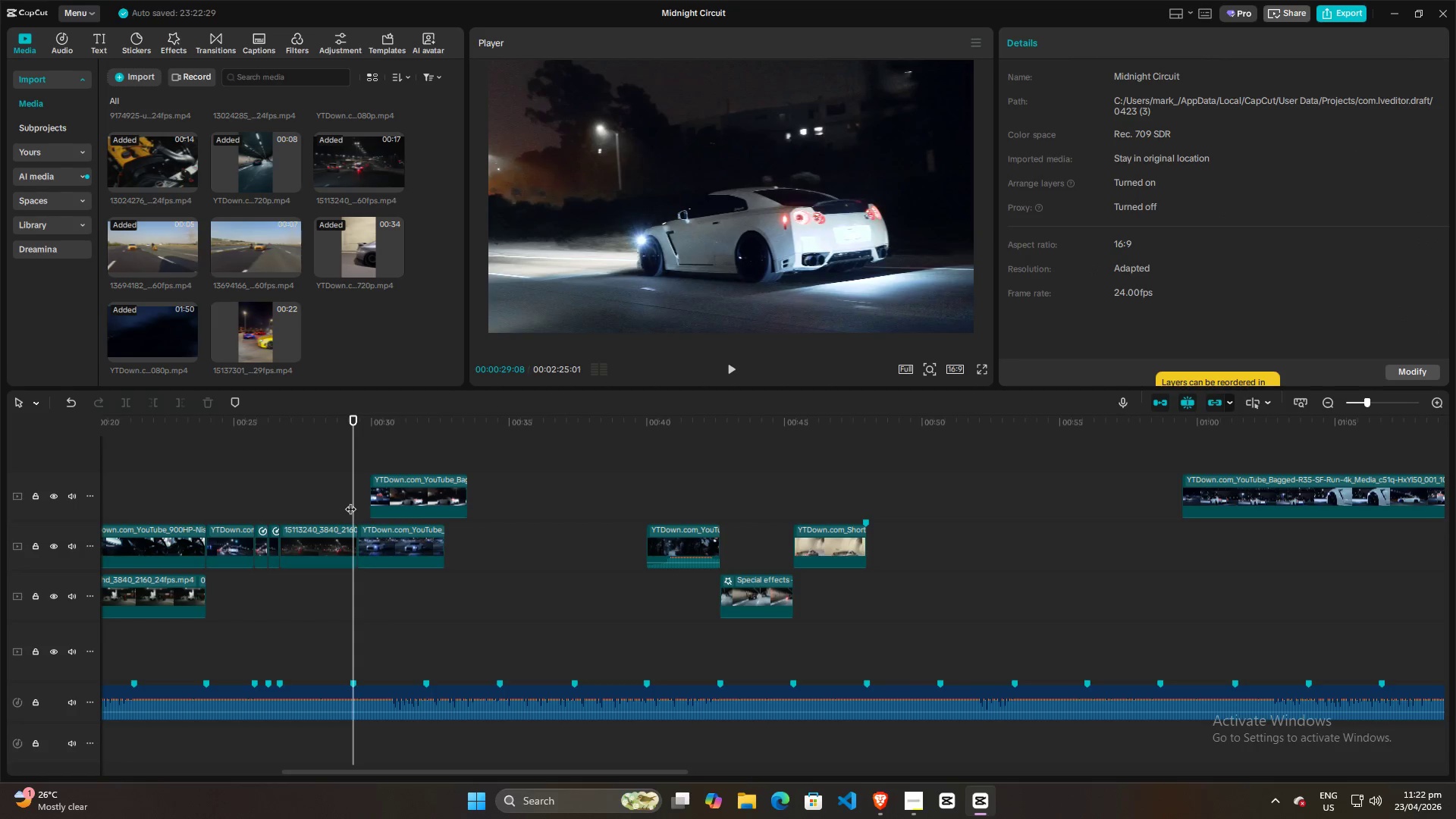 
key(Space)
 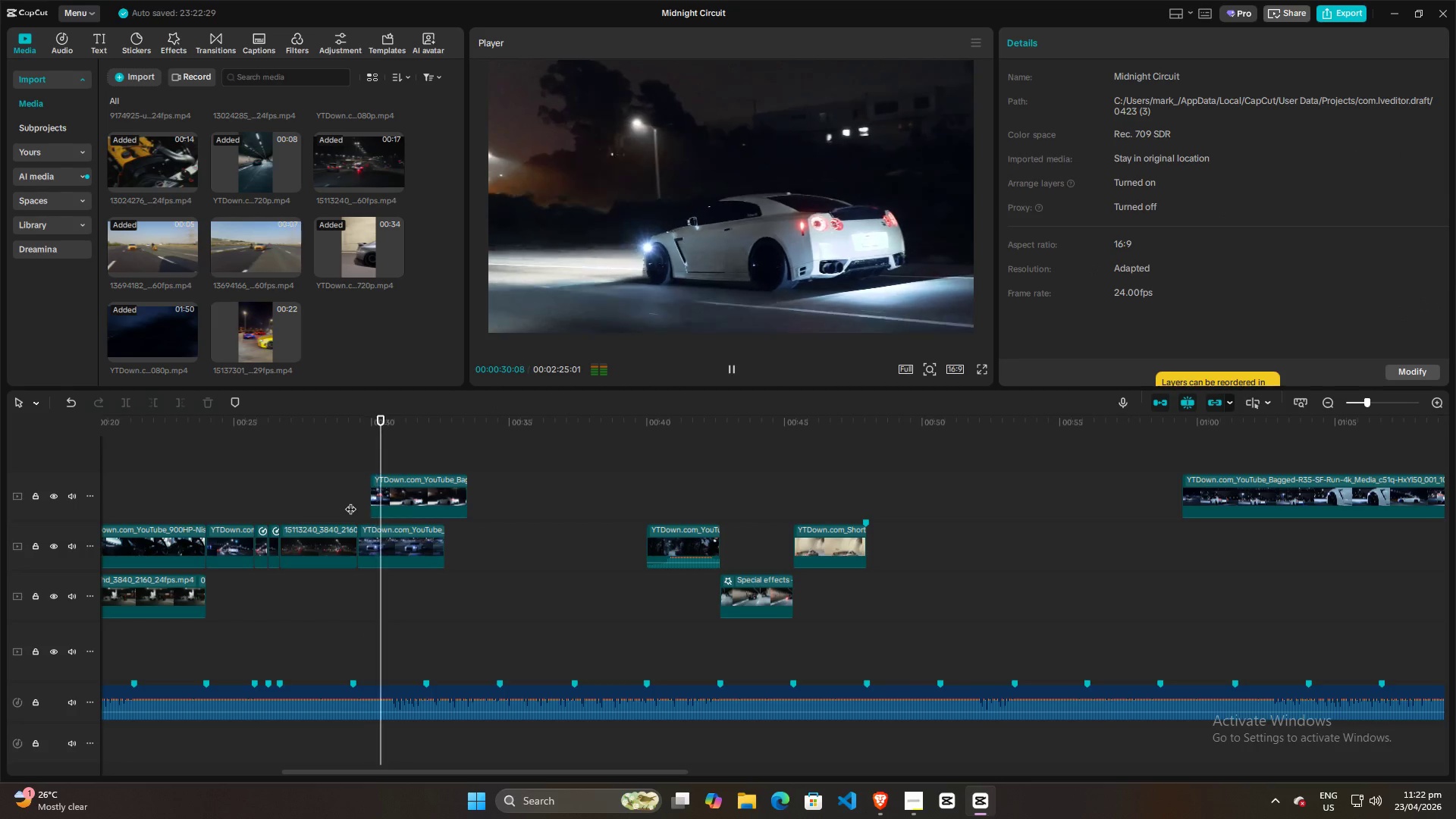 
key(Space)
 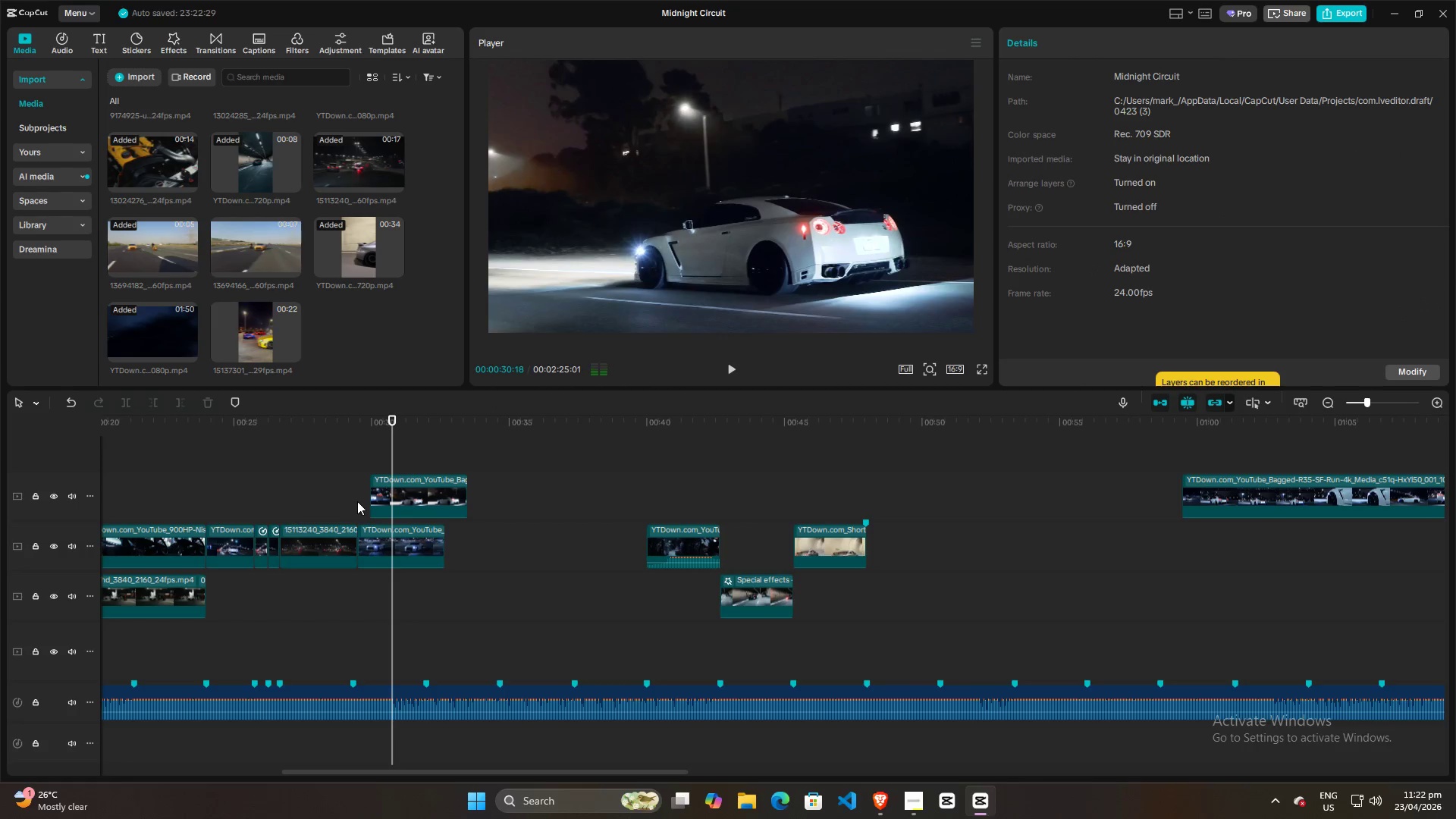 
left_click([357, 501])
 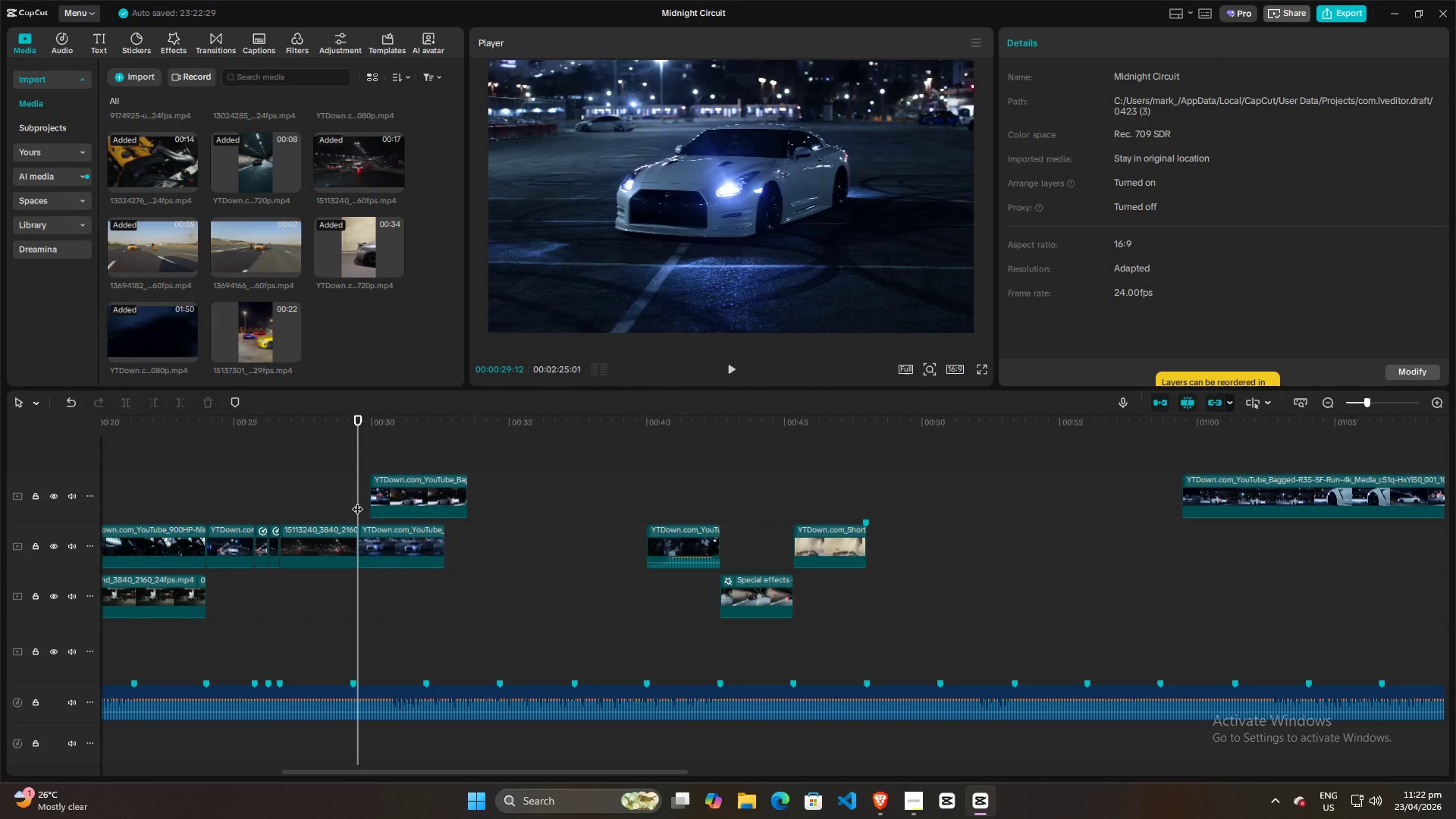 
key(Space)
 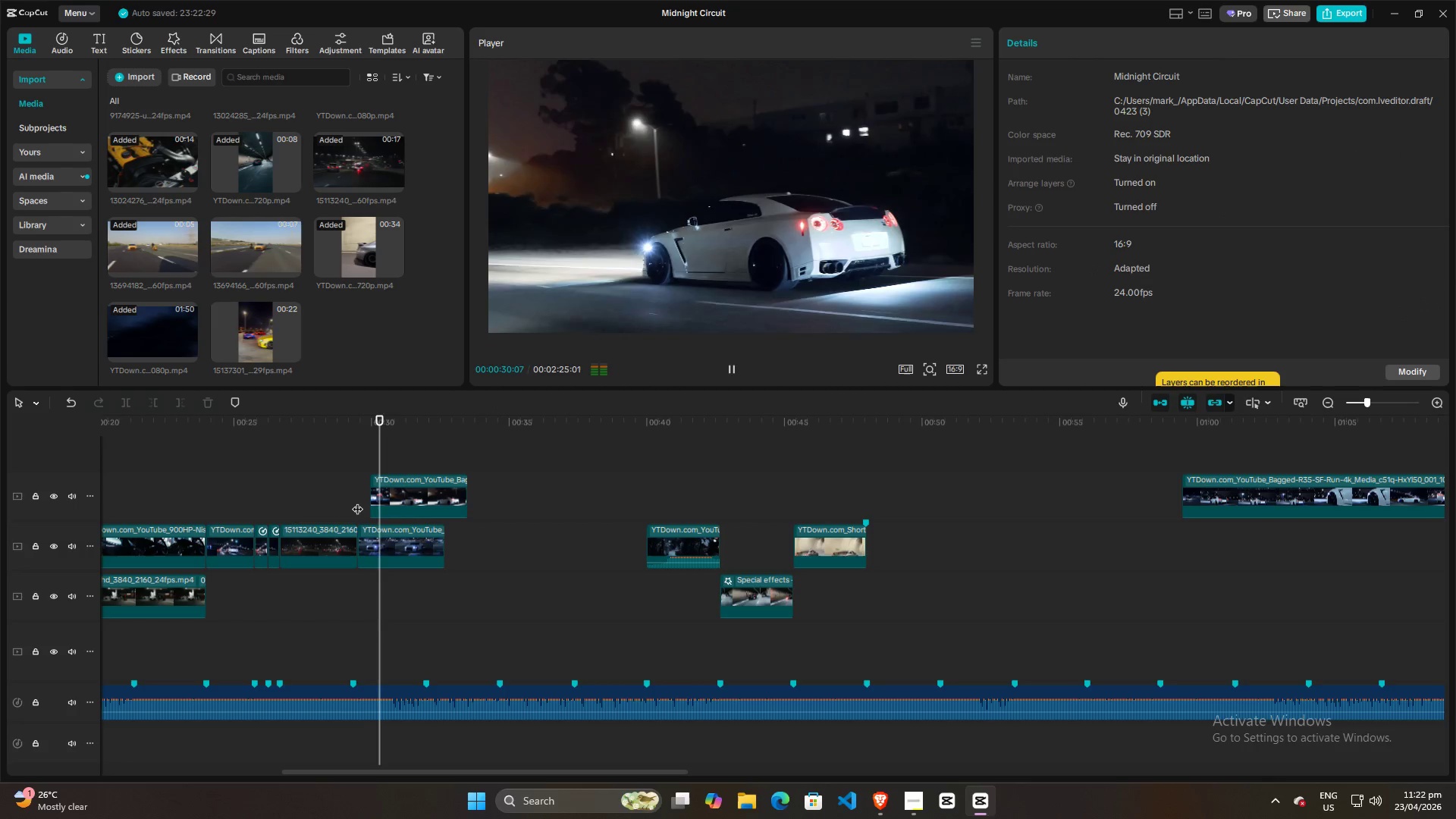 
key(Space)
 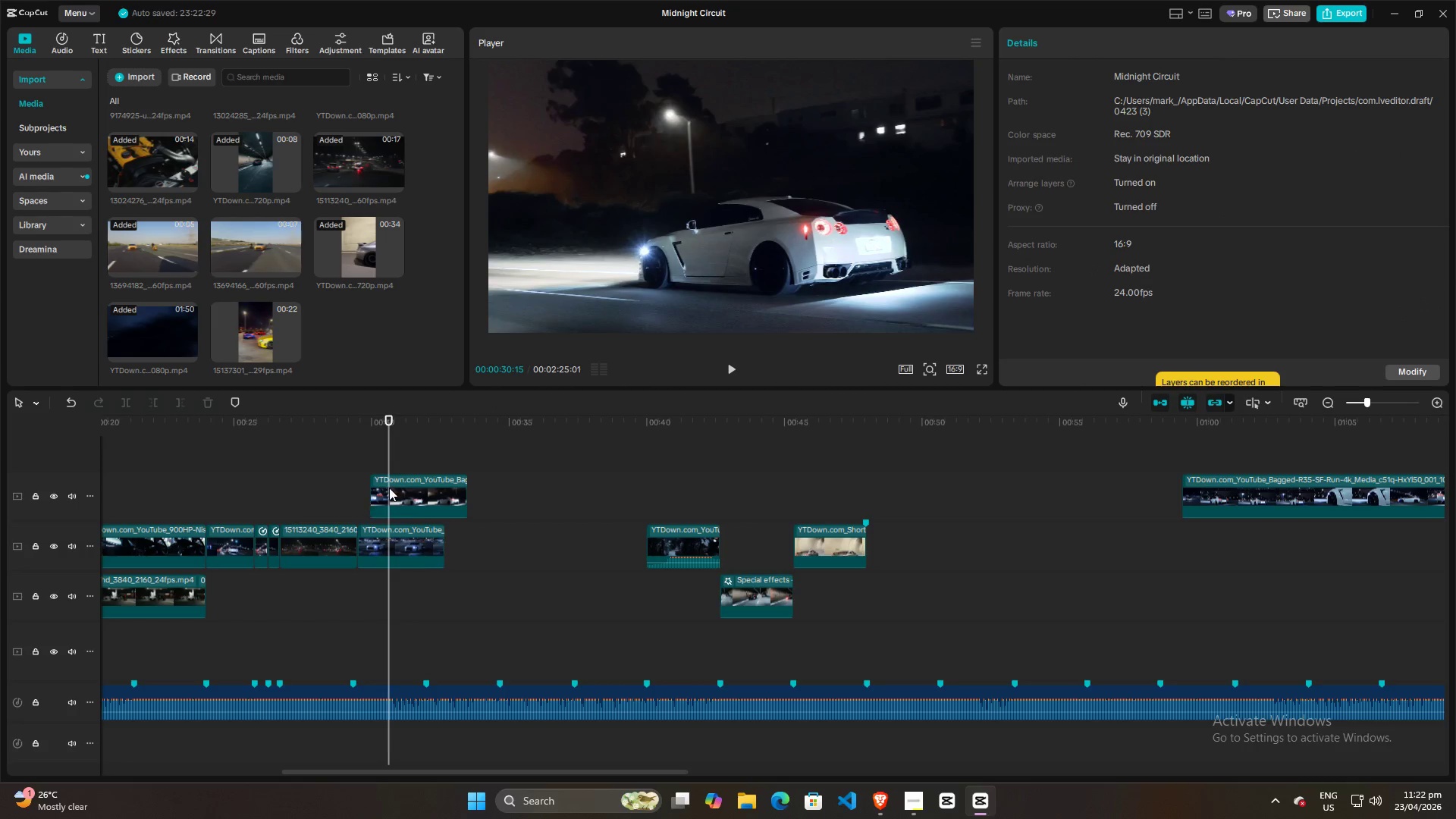 
left_click([410, 493])
 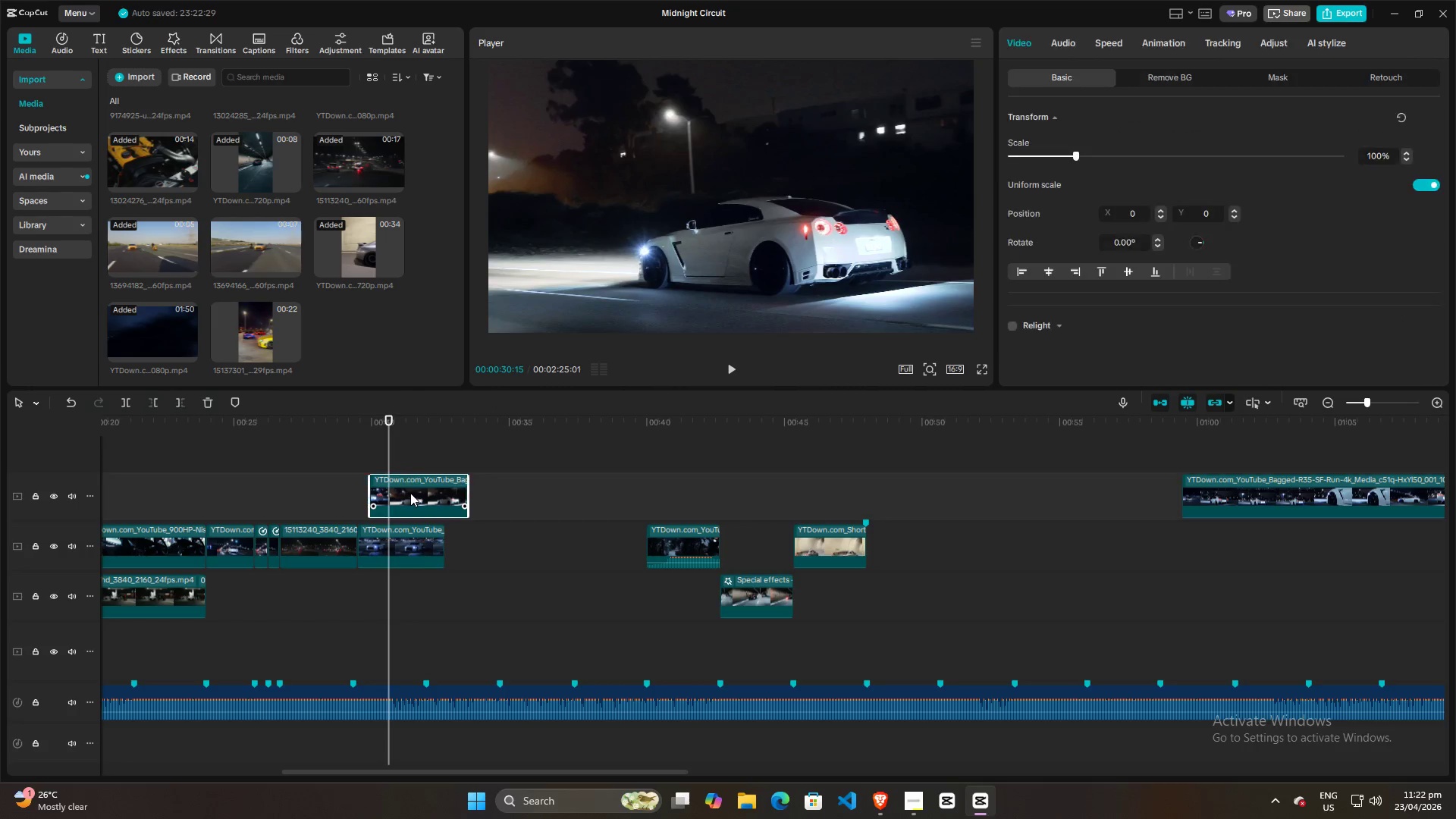 
key(Control+R)
 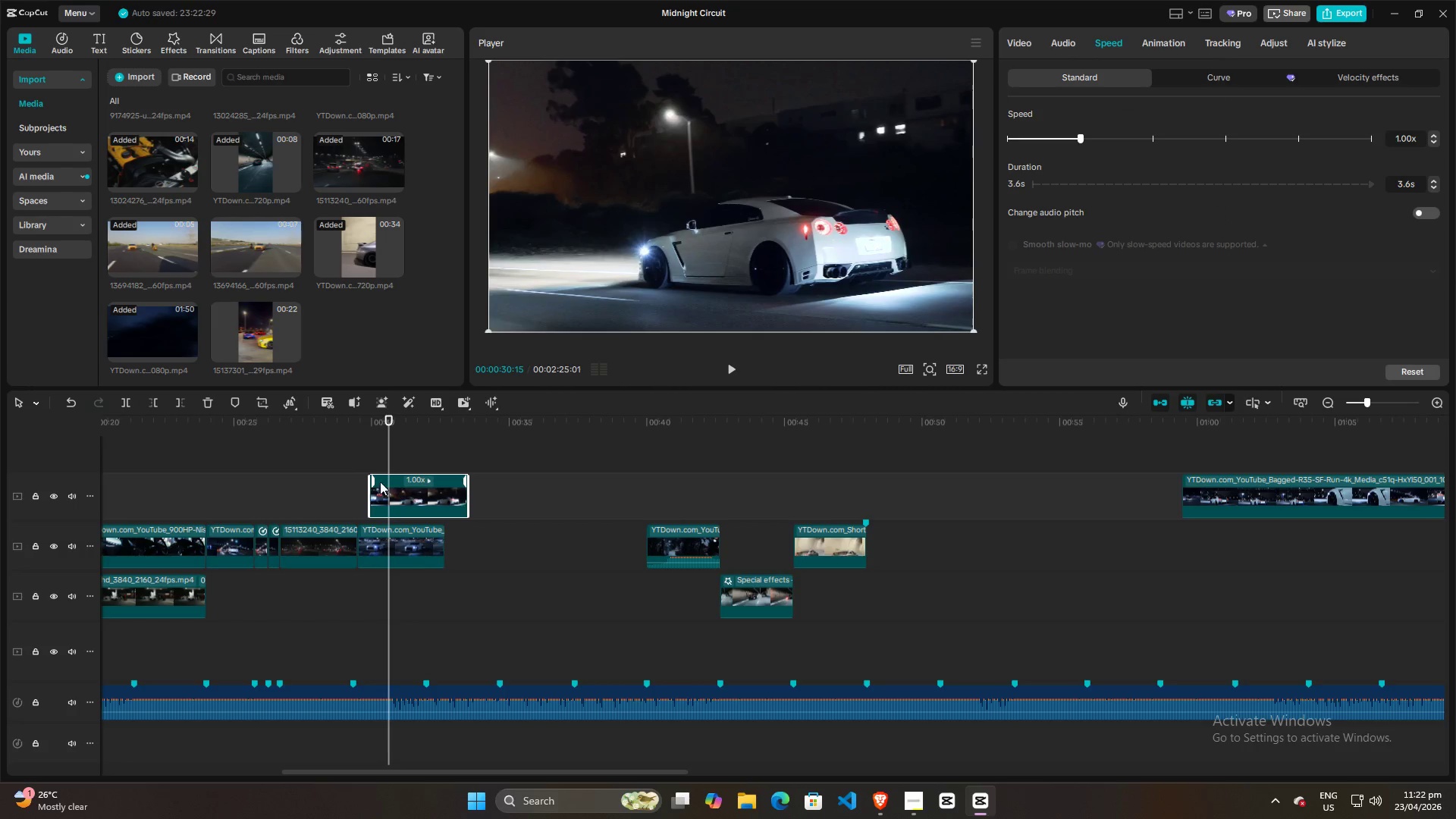 
left_click([354, 477])
 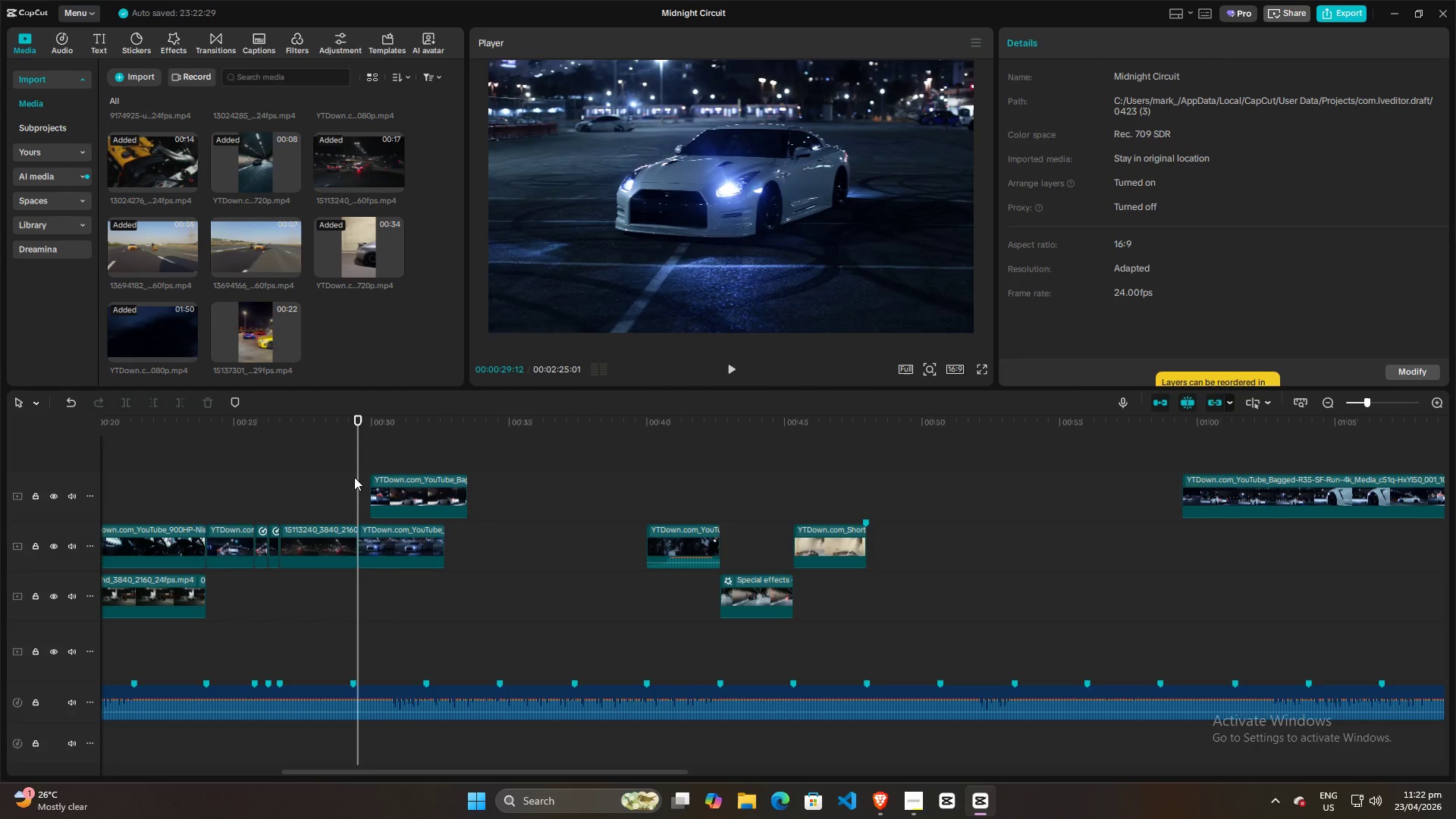 
key(Space)
 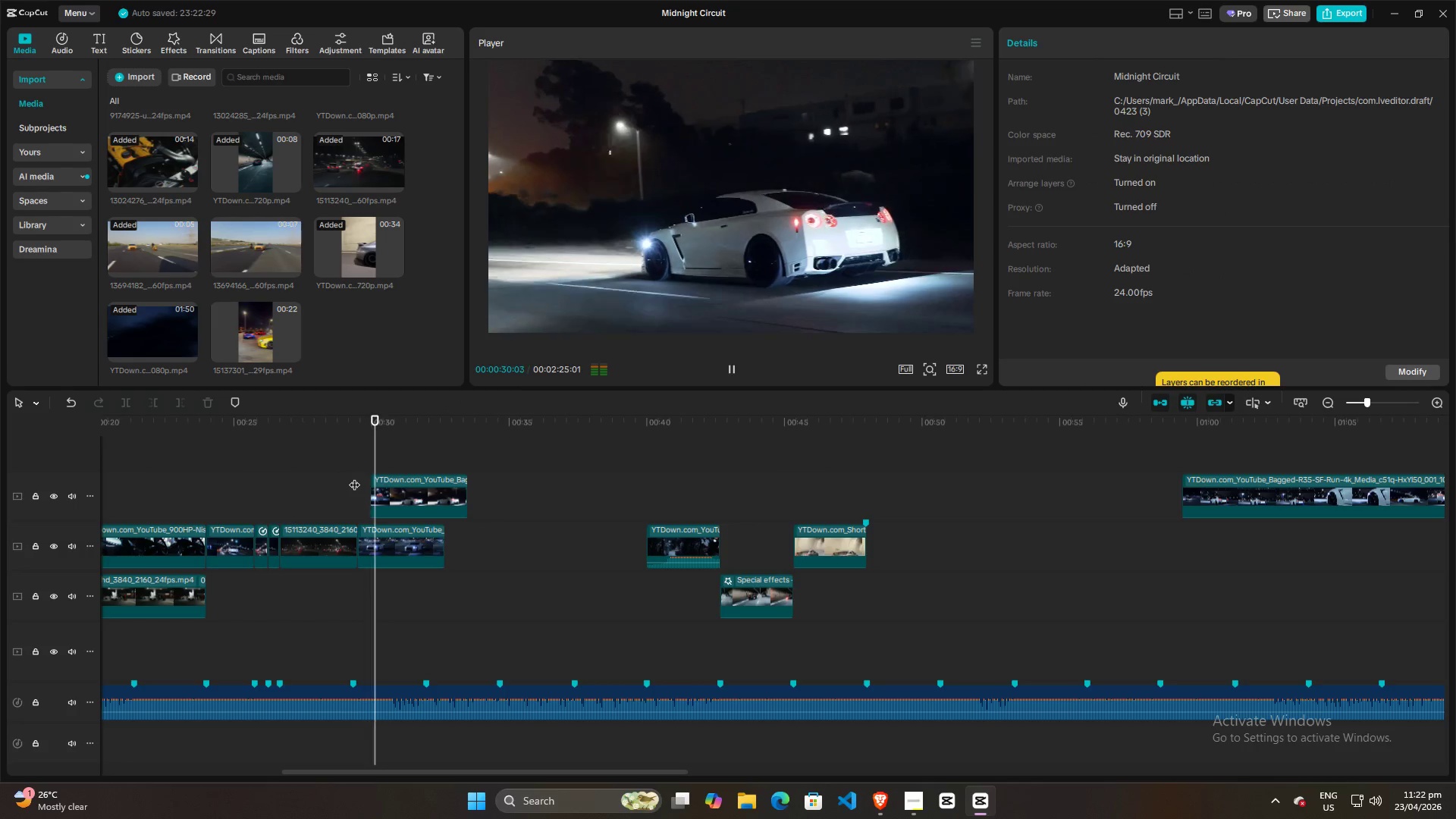 
key(Space)
 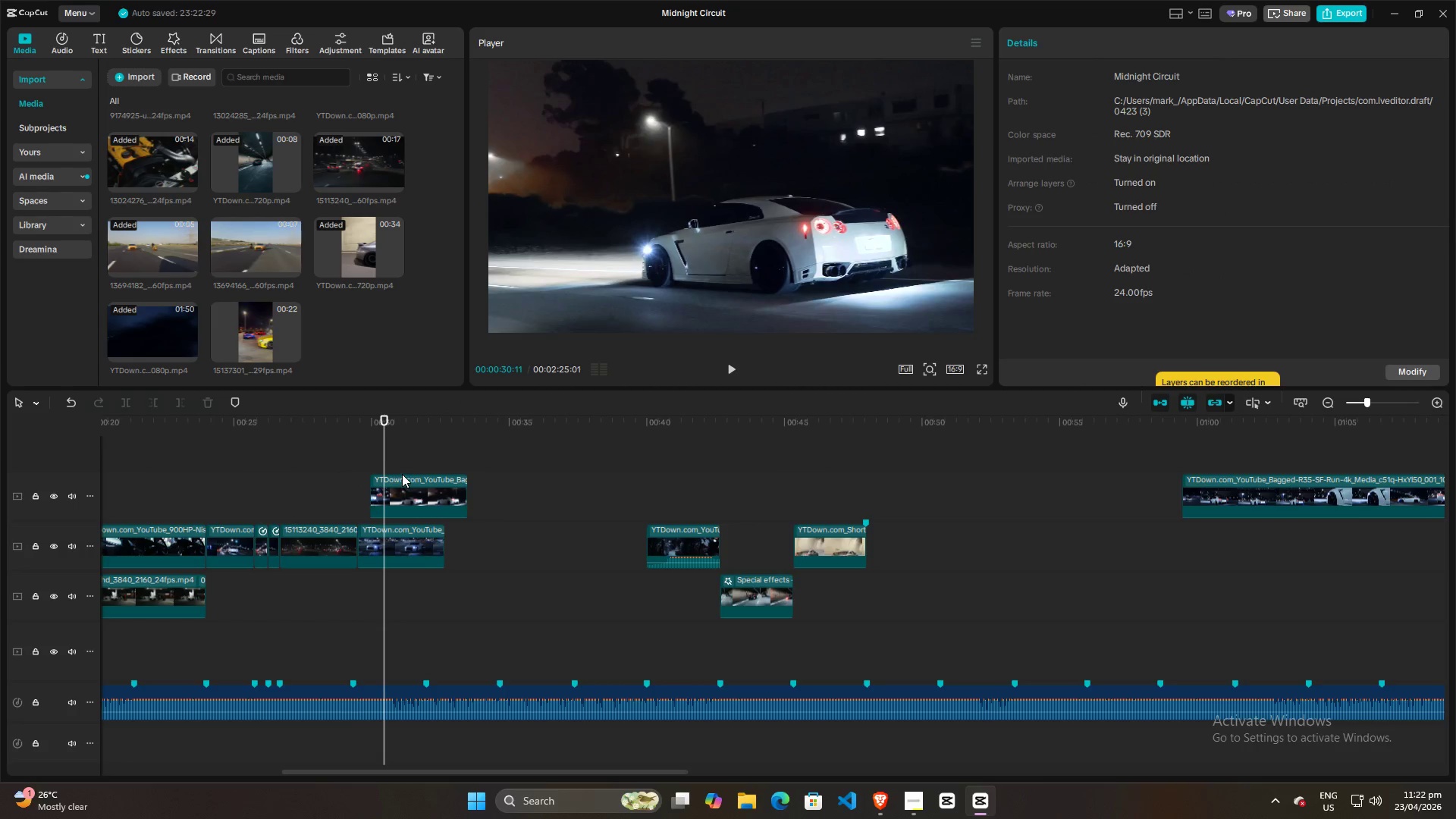 
key(Space)
 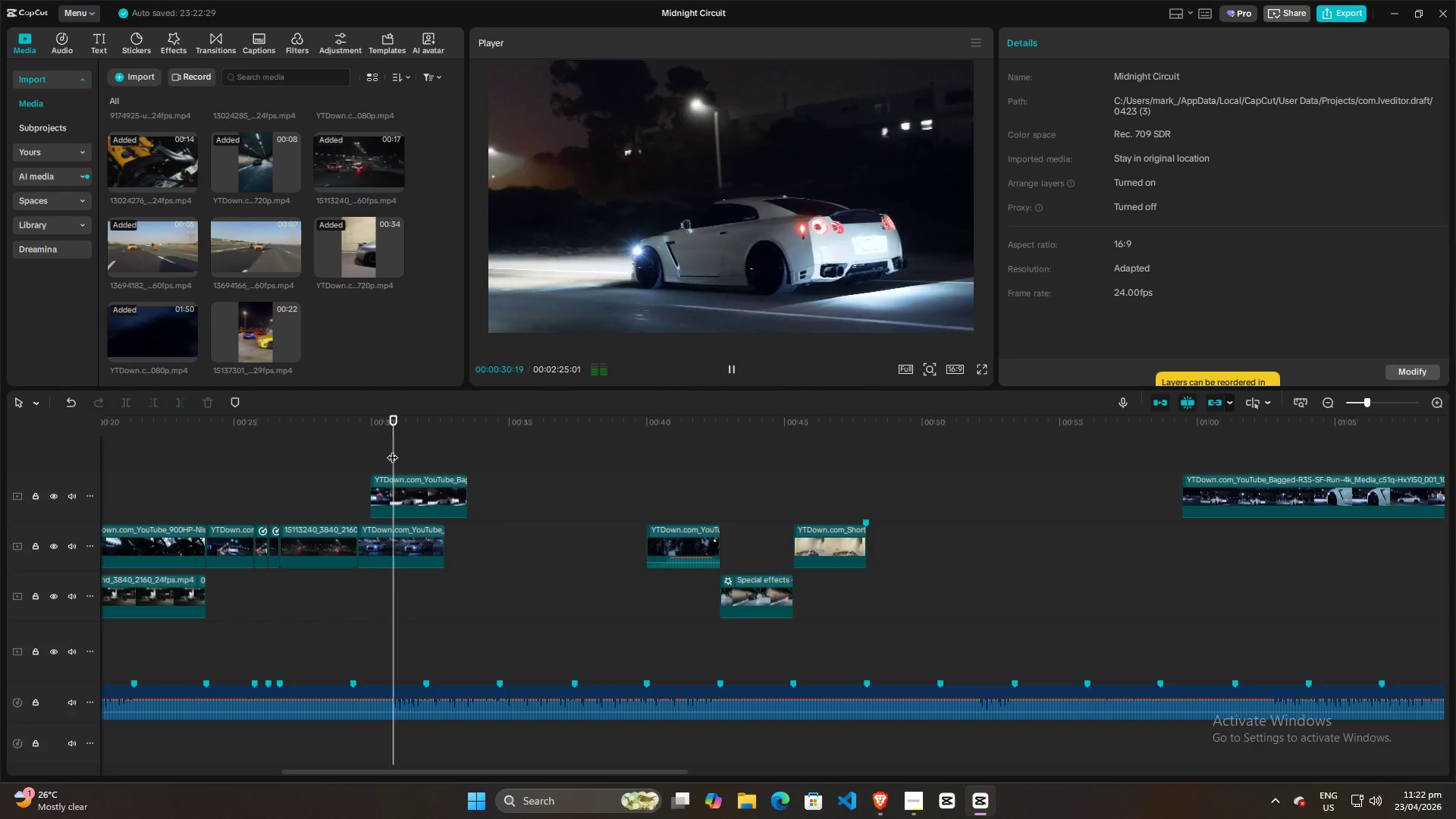 
key(Space)
 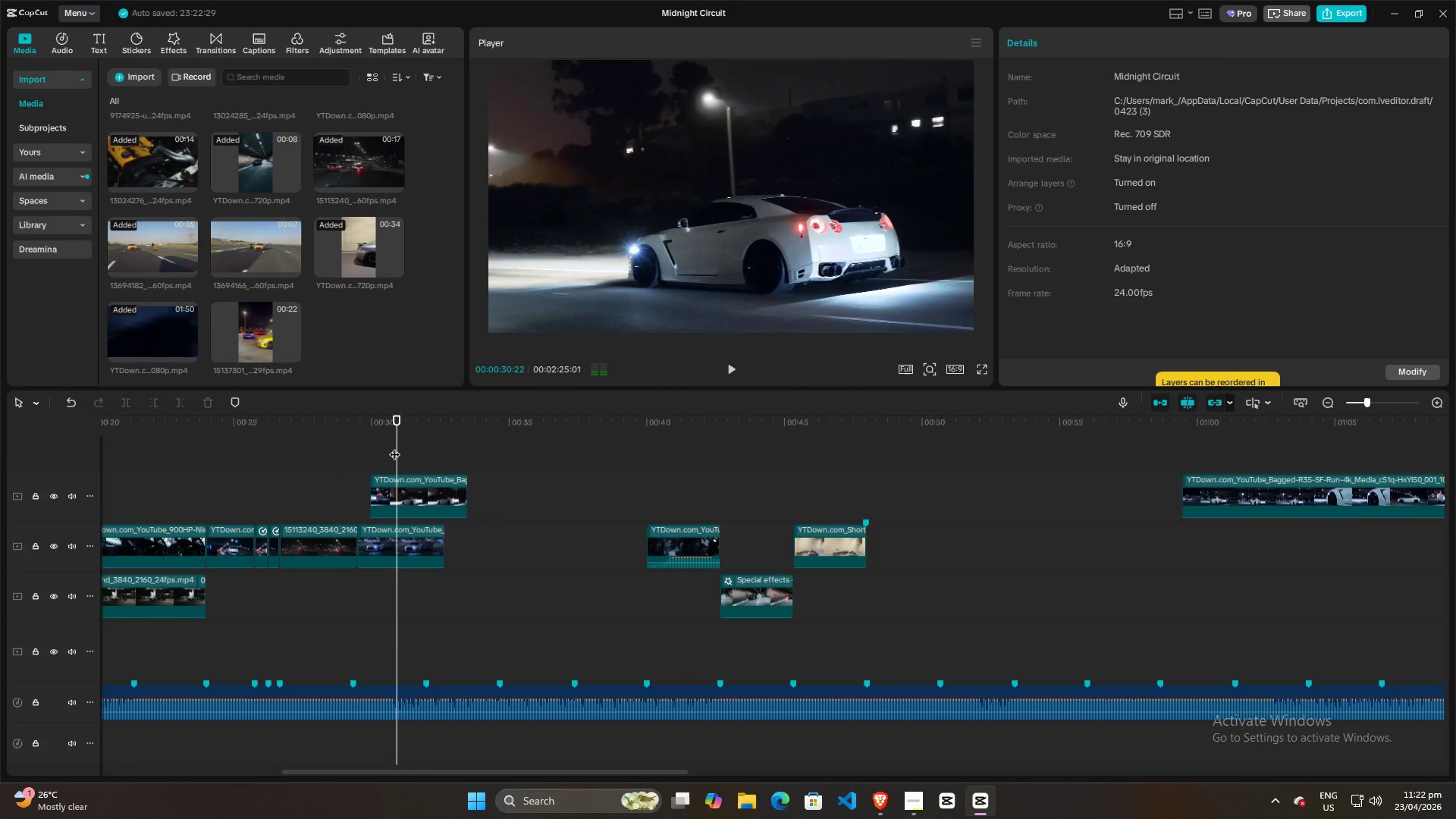 
left_click_drag(start_coordinate=[397, 447], to_coordinate=[420, 445])
 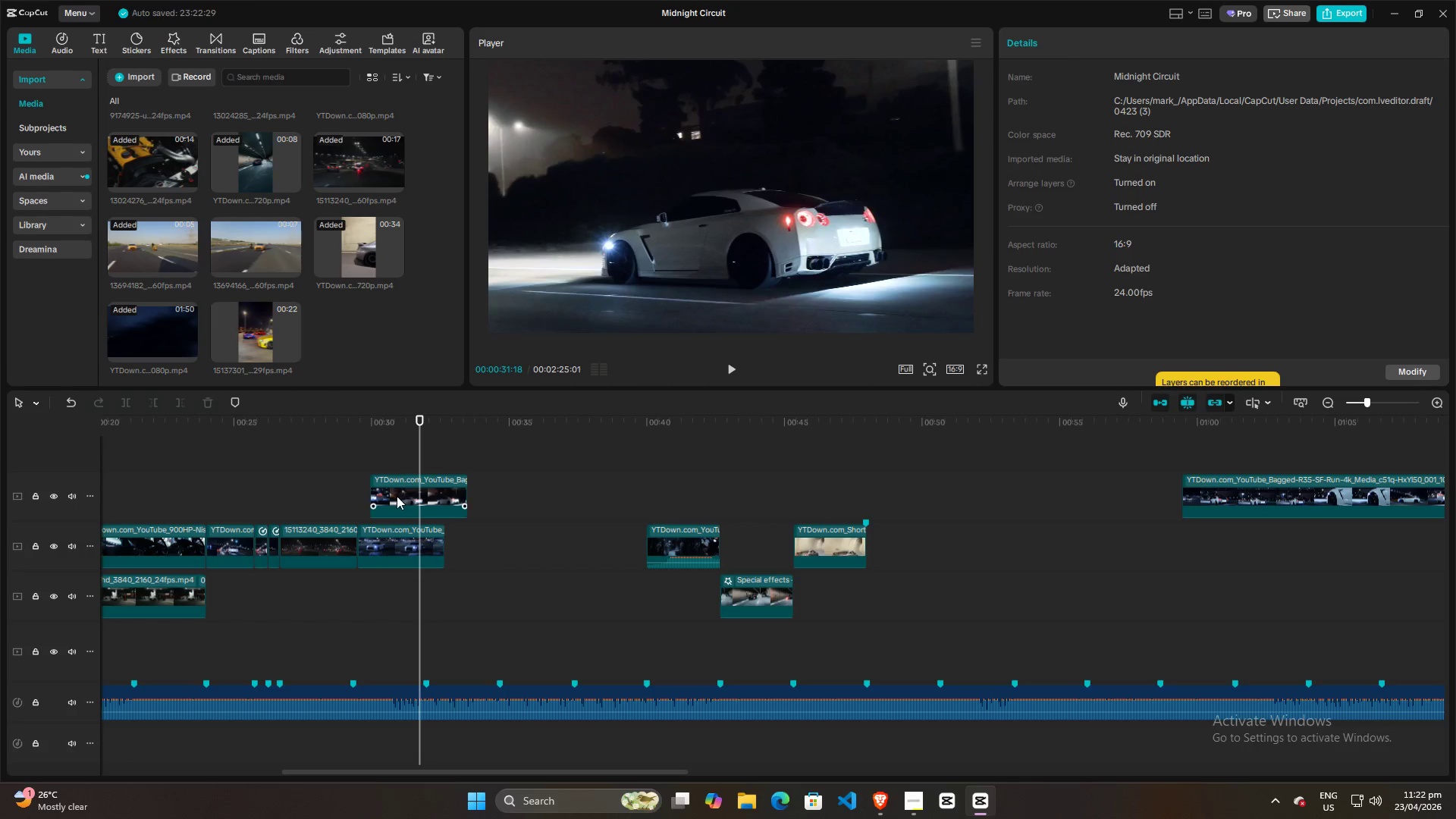 
left_click([397, 496])
 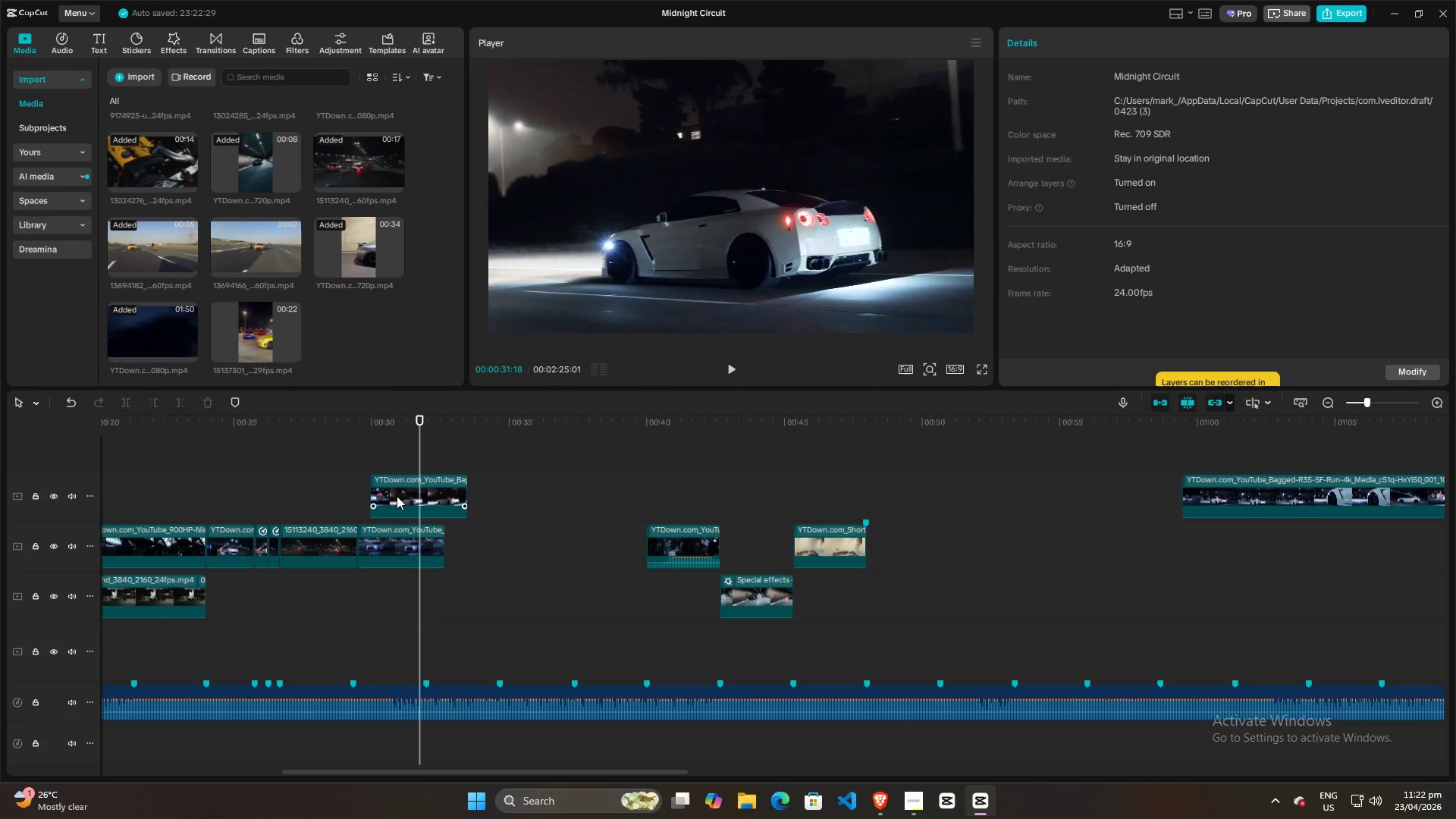 
key(Q)
 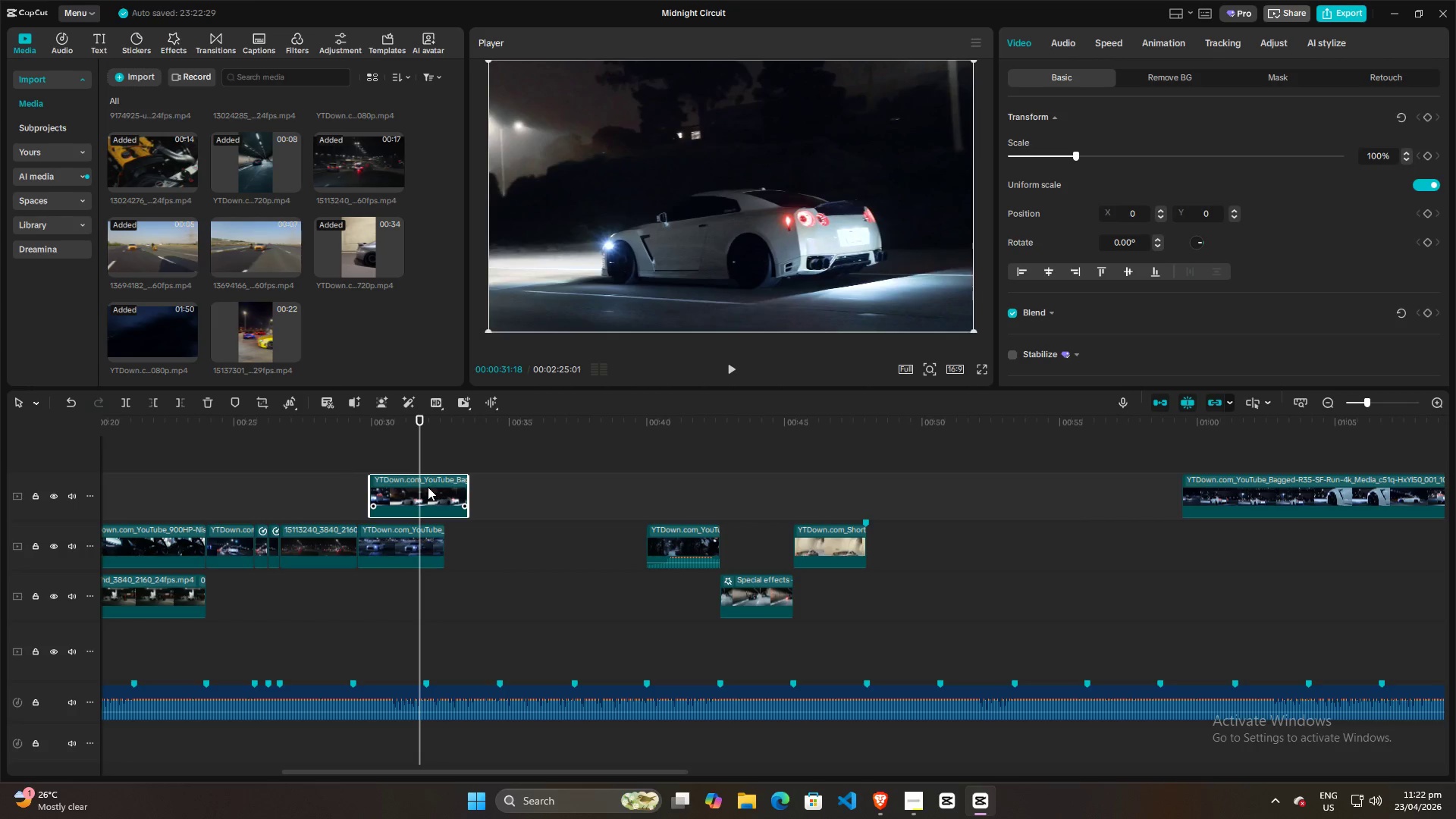 
left_click([405, 490])
 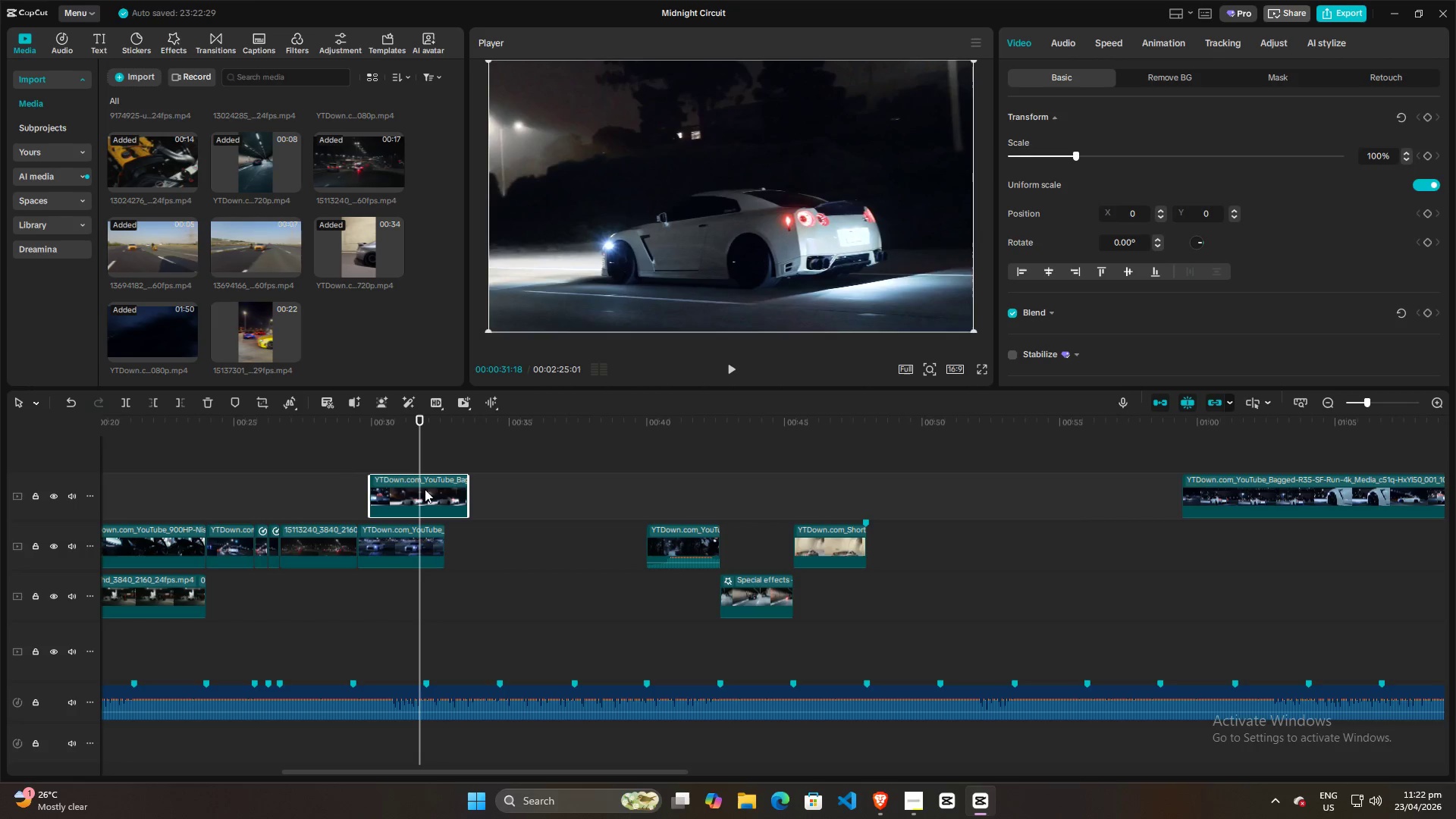 
key(Q)
 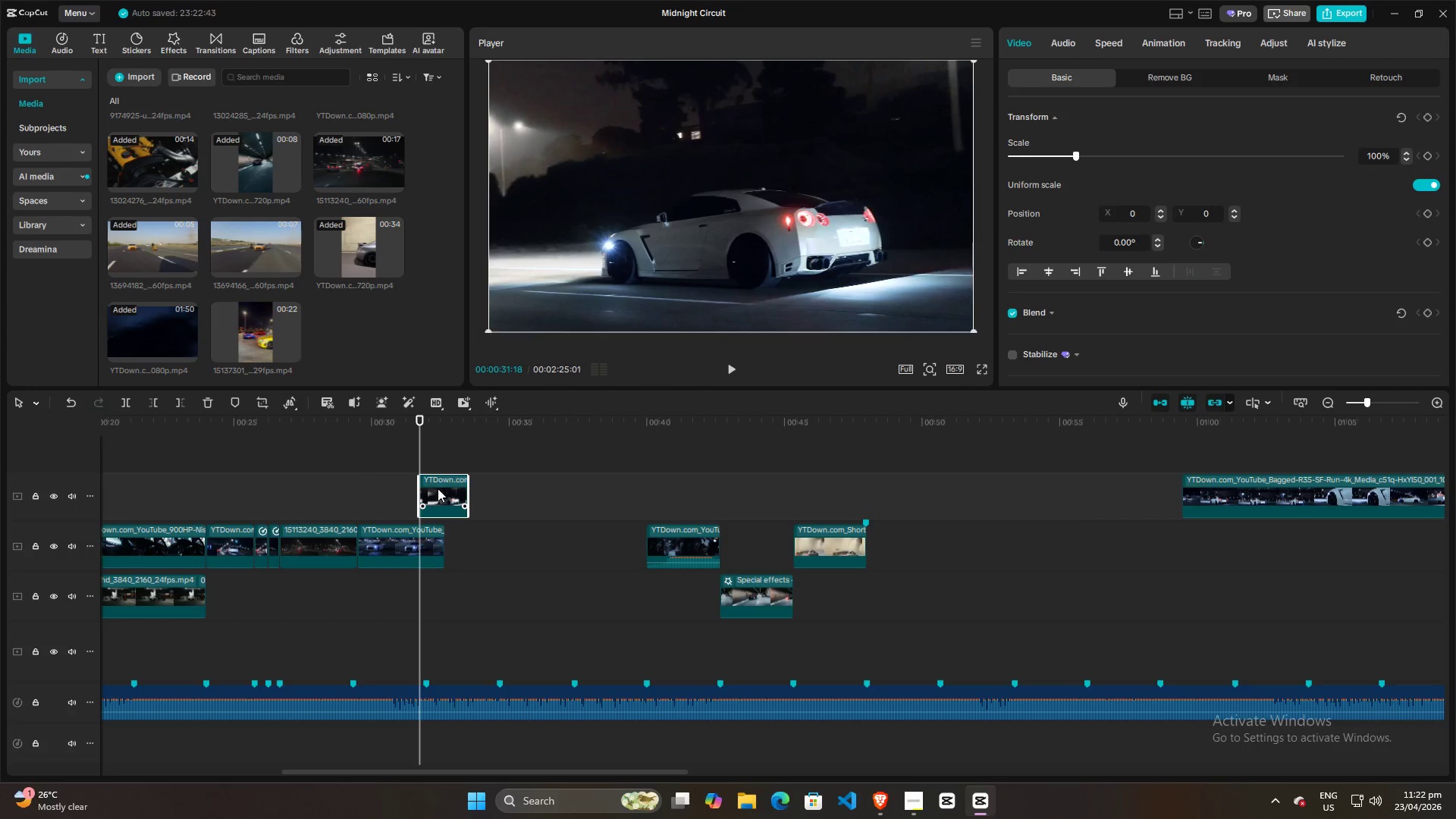 
left_click_drag(start_coordinate=[438, 488], to_coordinate=[397, 488])
 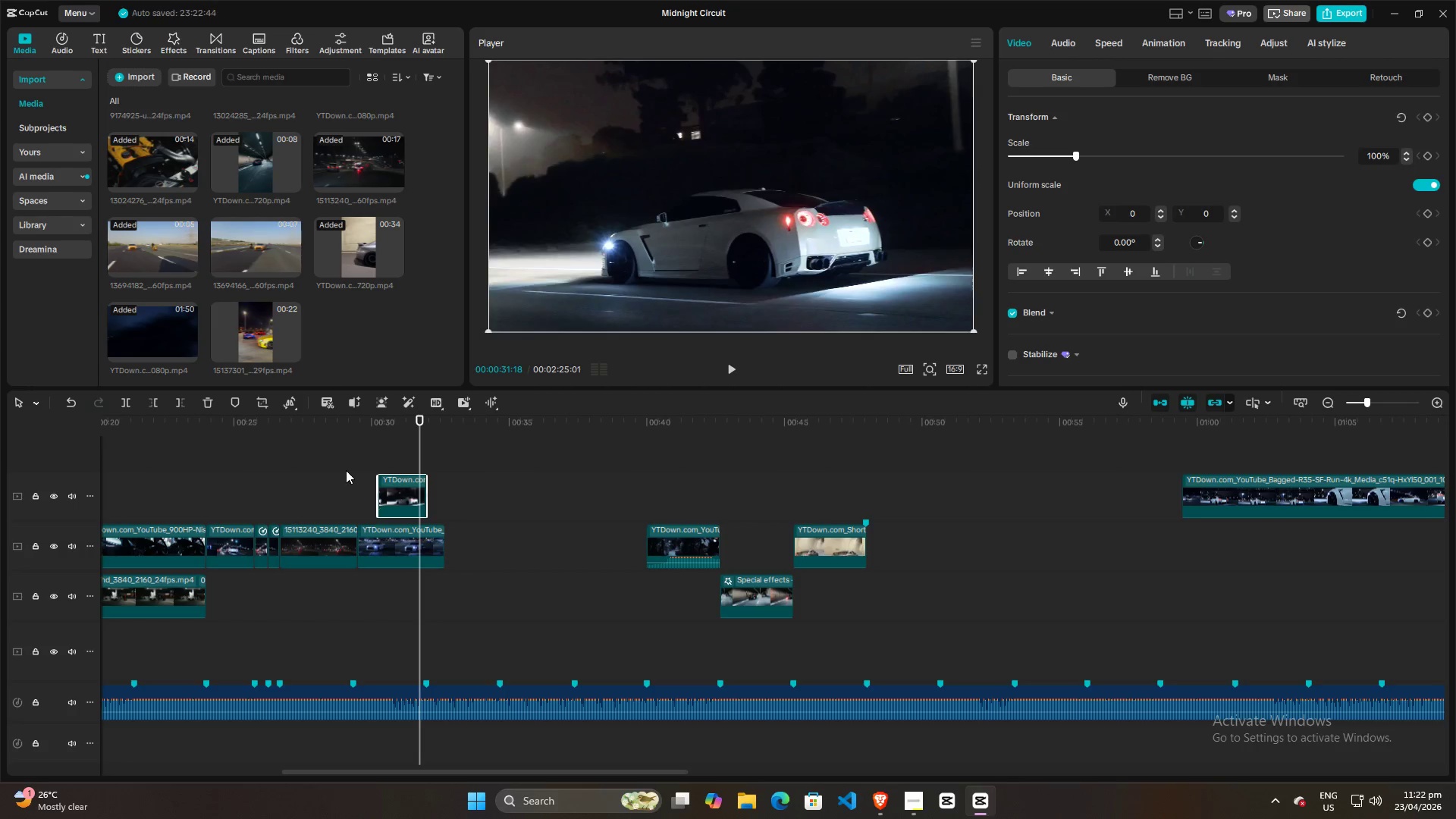 
left_click([346, 470])
 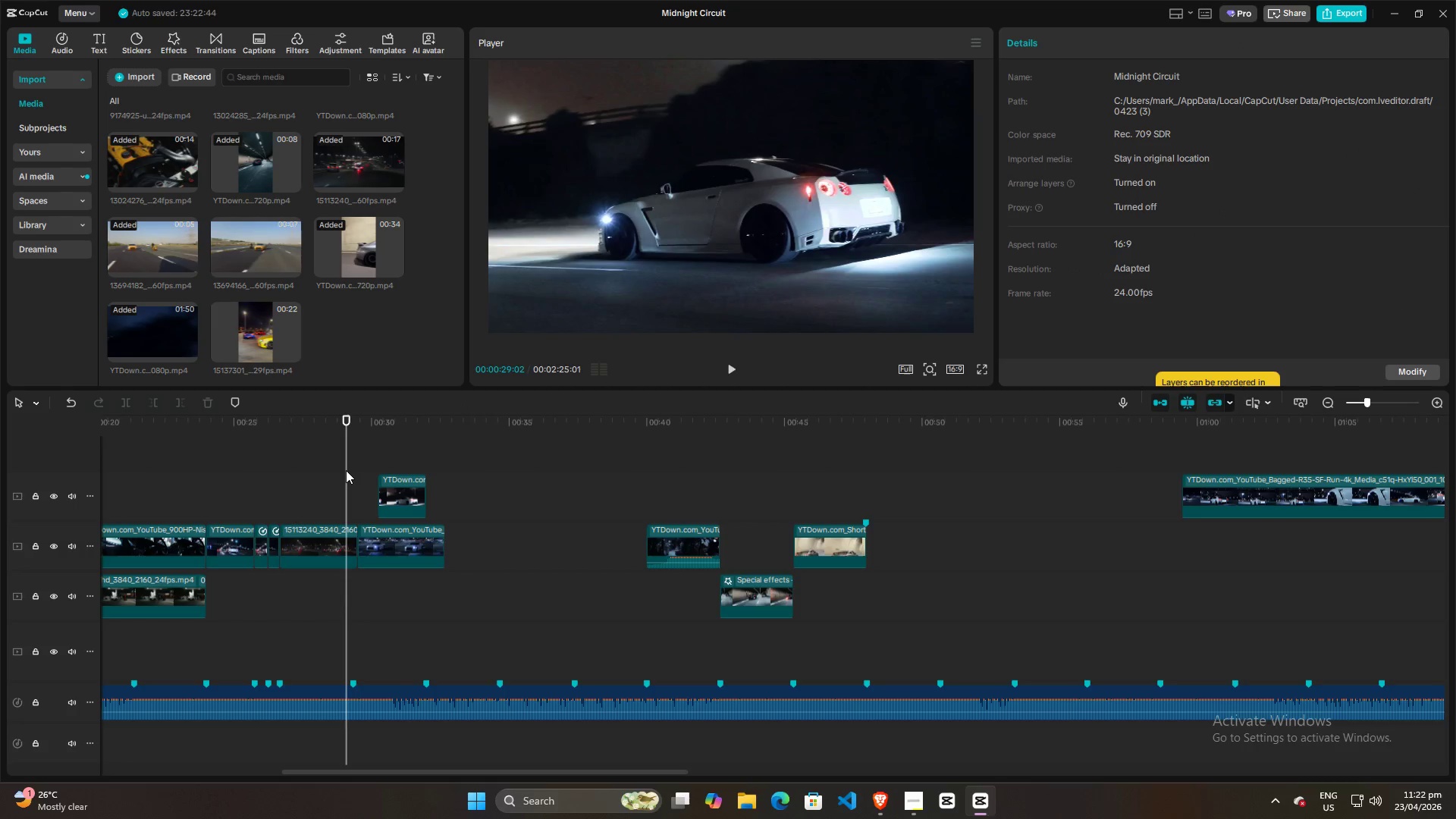 
key(Space)
 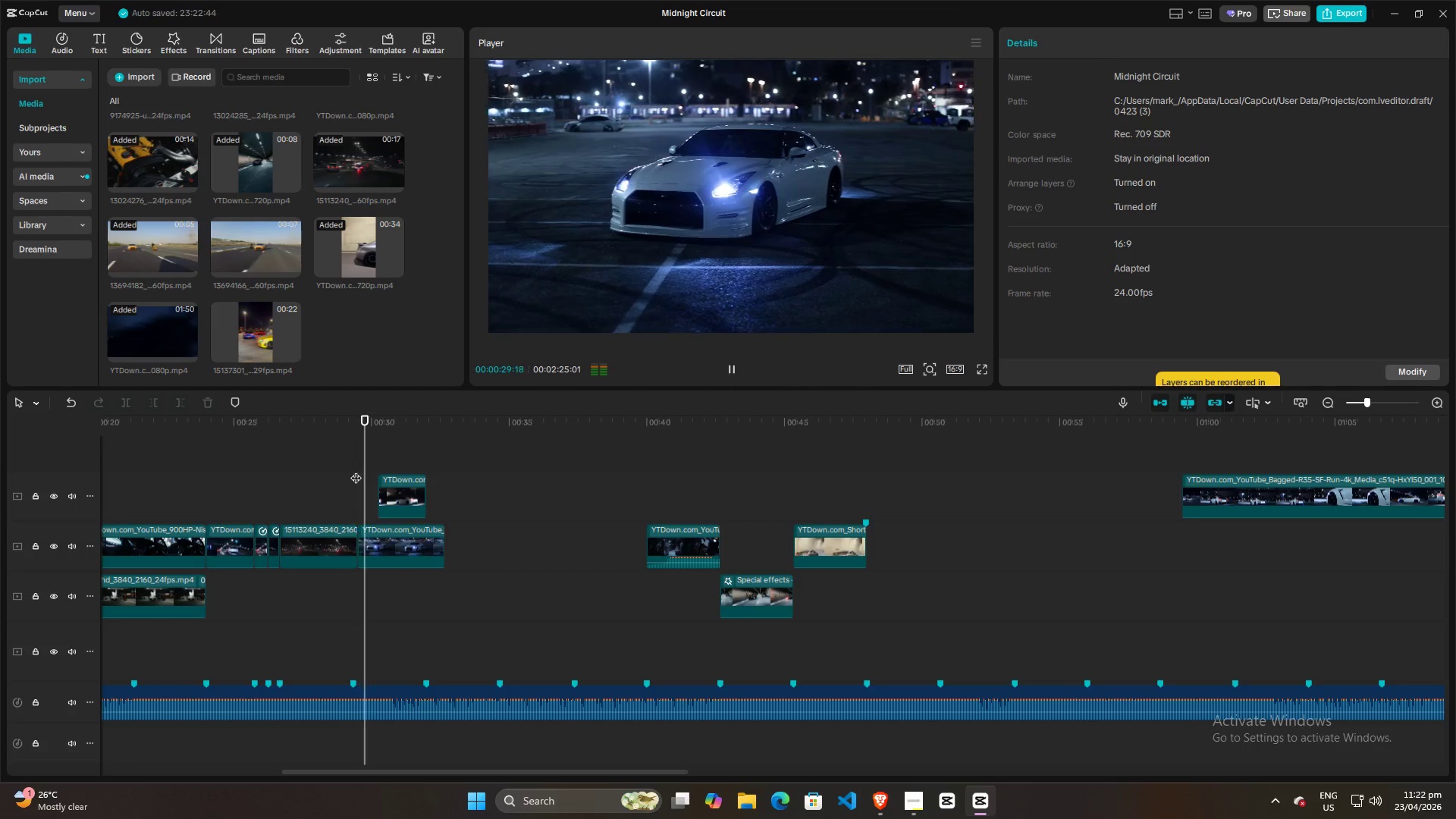 
key(Space)
 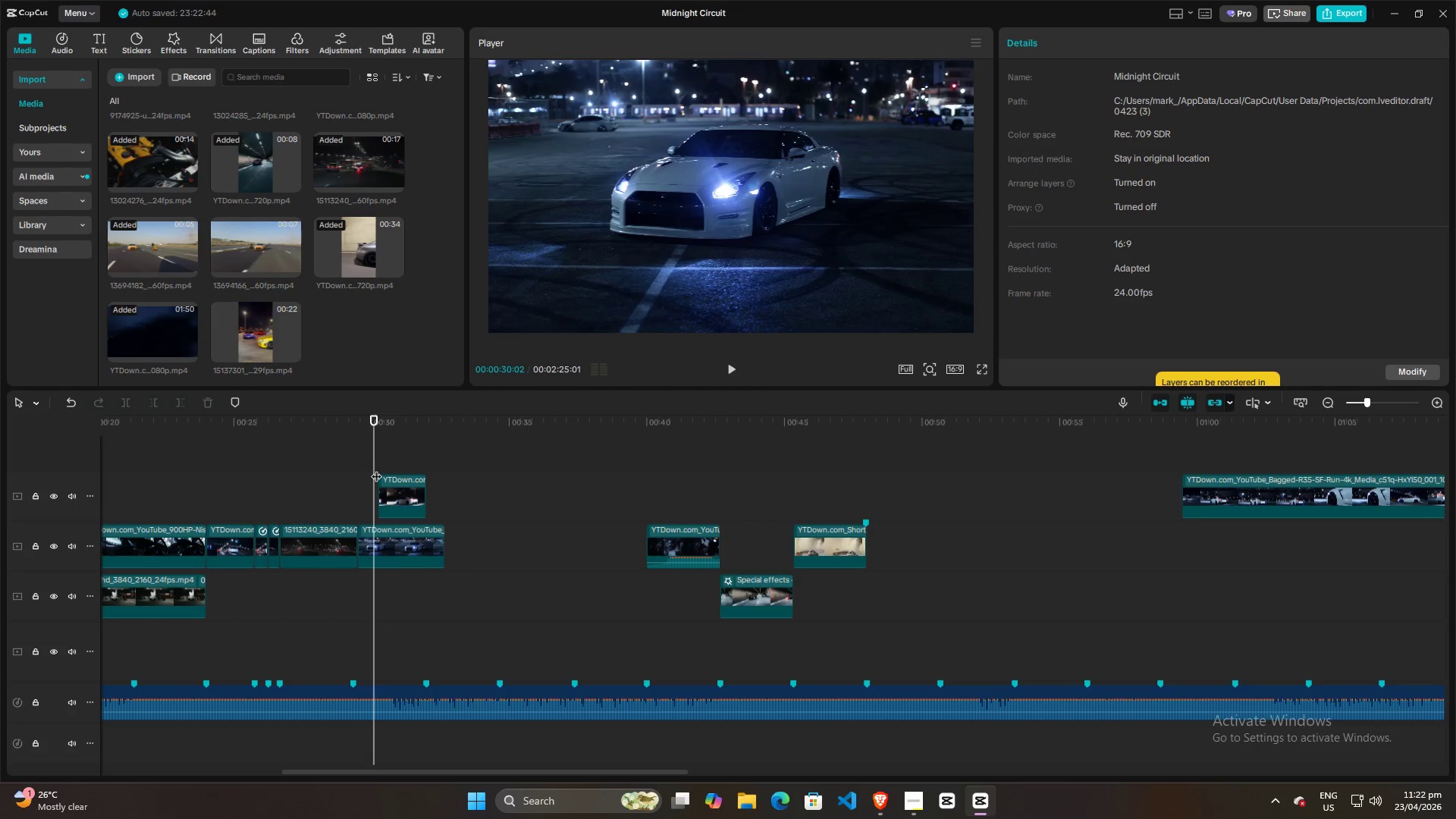 
left_click_drag(start_coordinate=[375, 469], to_coordinate=[356, 469])
 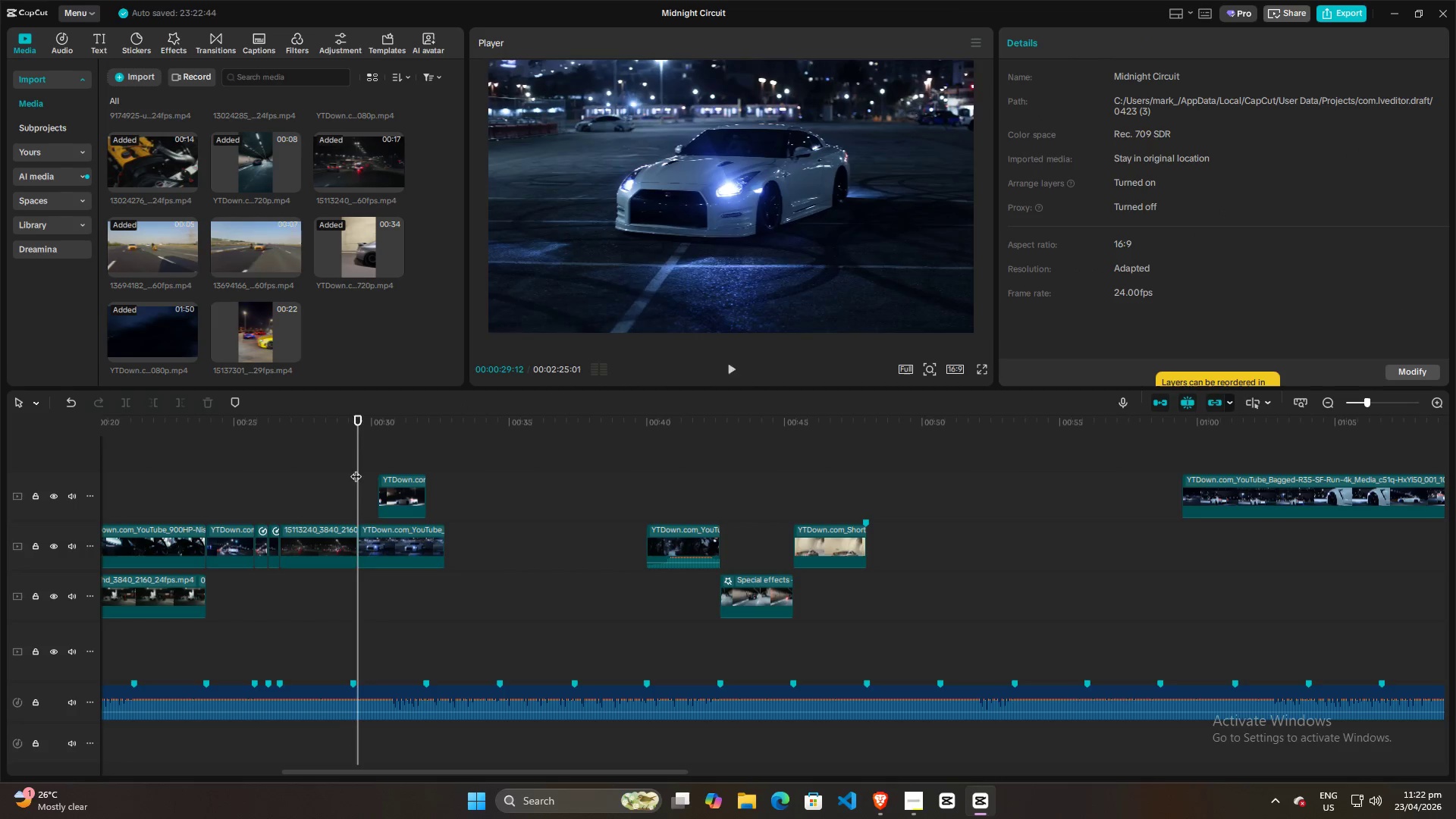 
key(Space)
 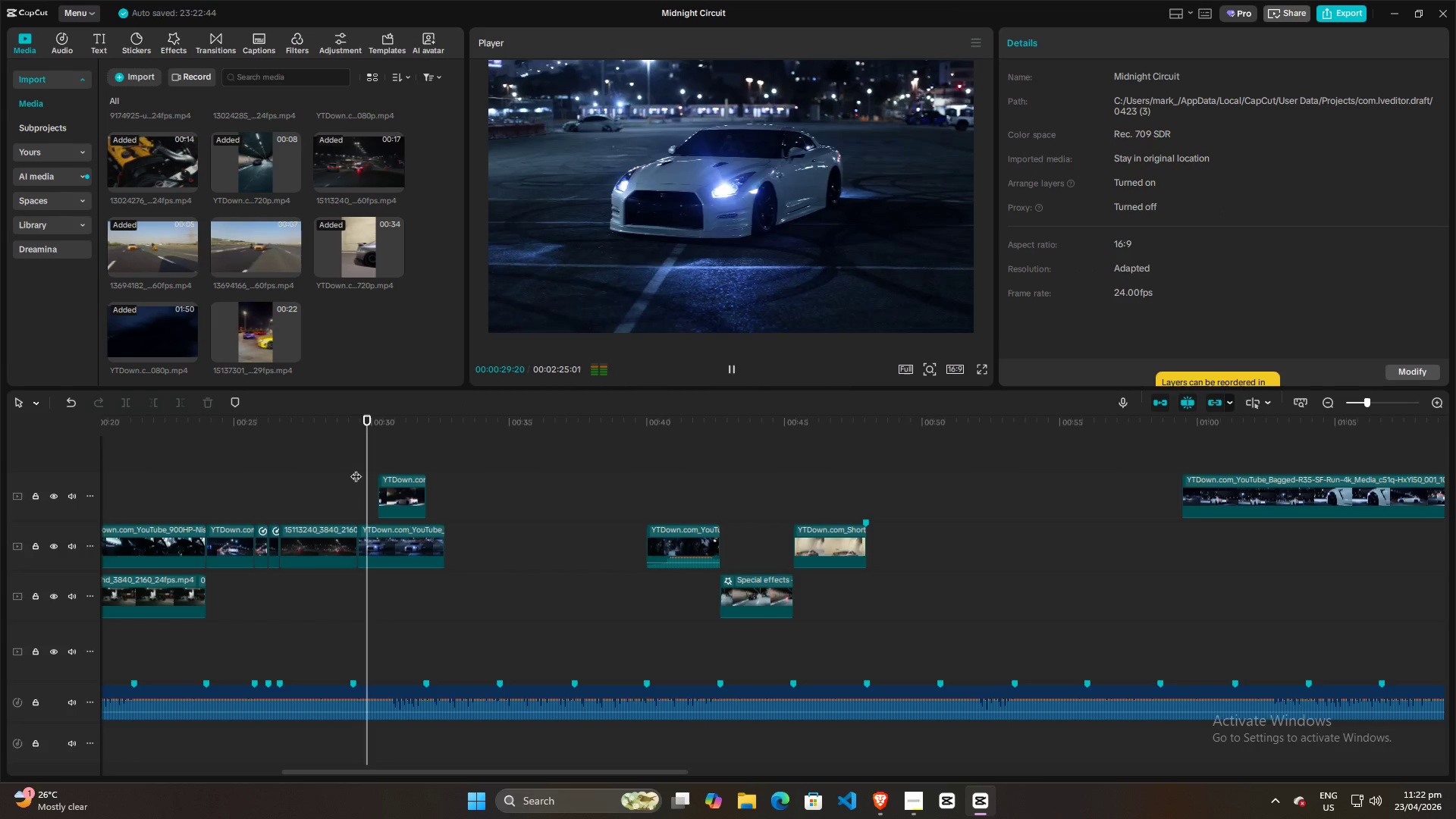 
key(Space)
 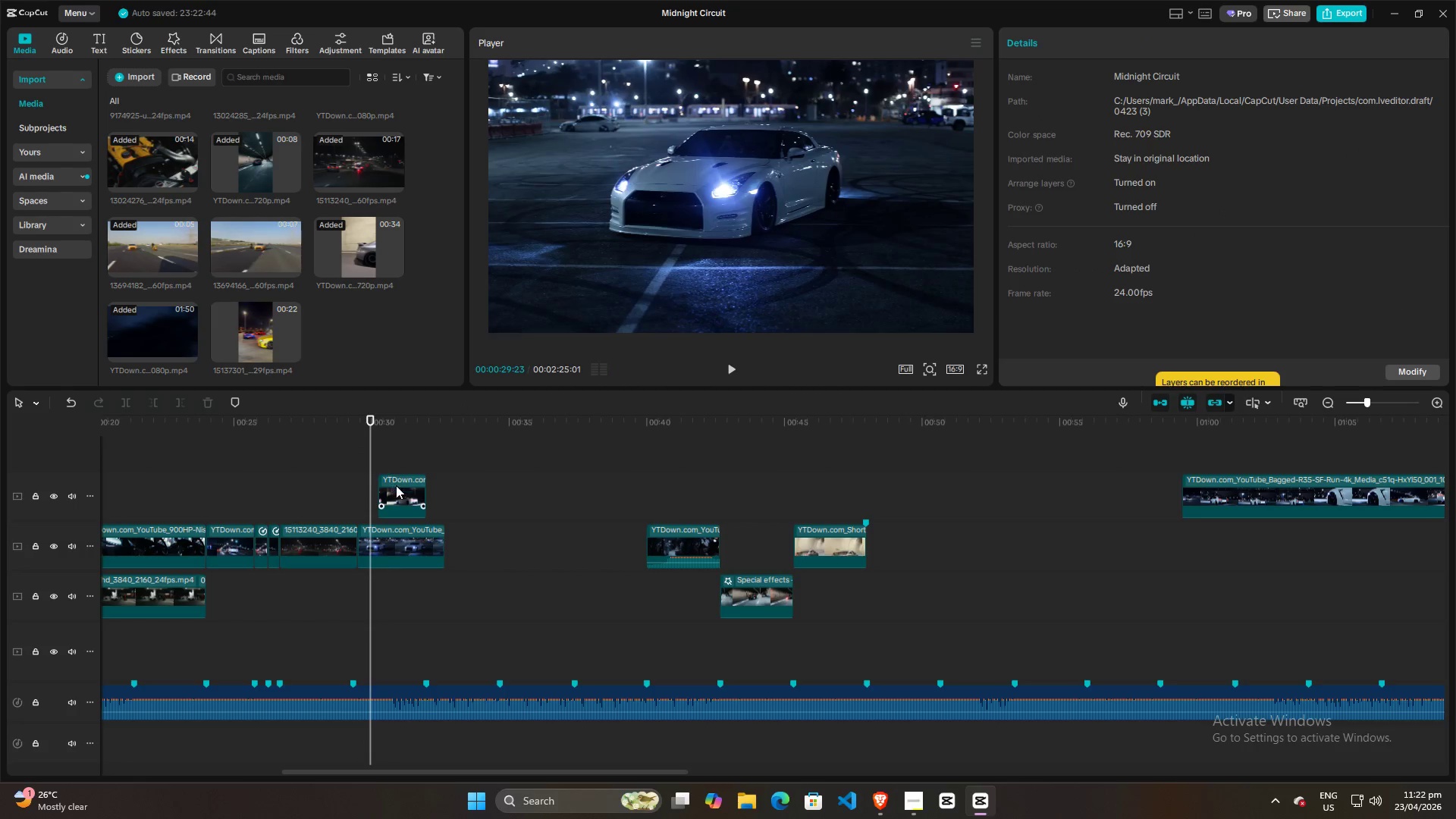 
left_click_drag(start_coordinate=[401, 491], to_coordinate=[394, 491])
 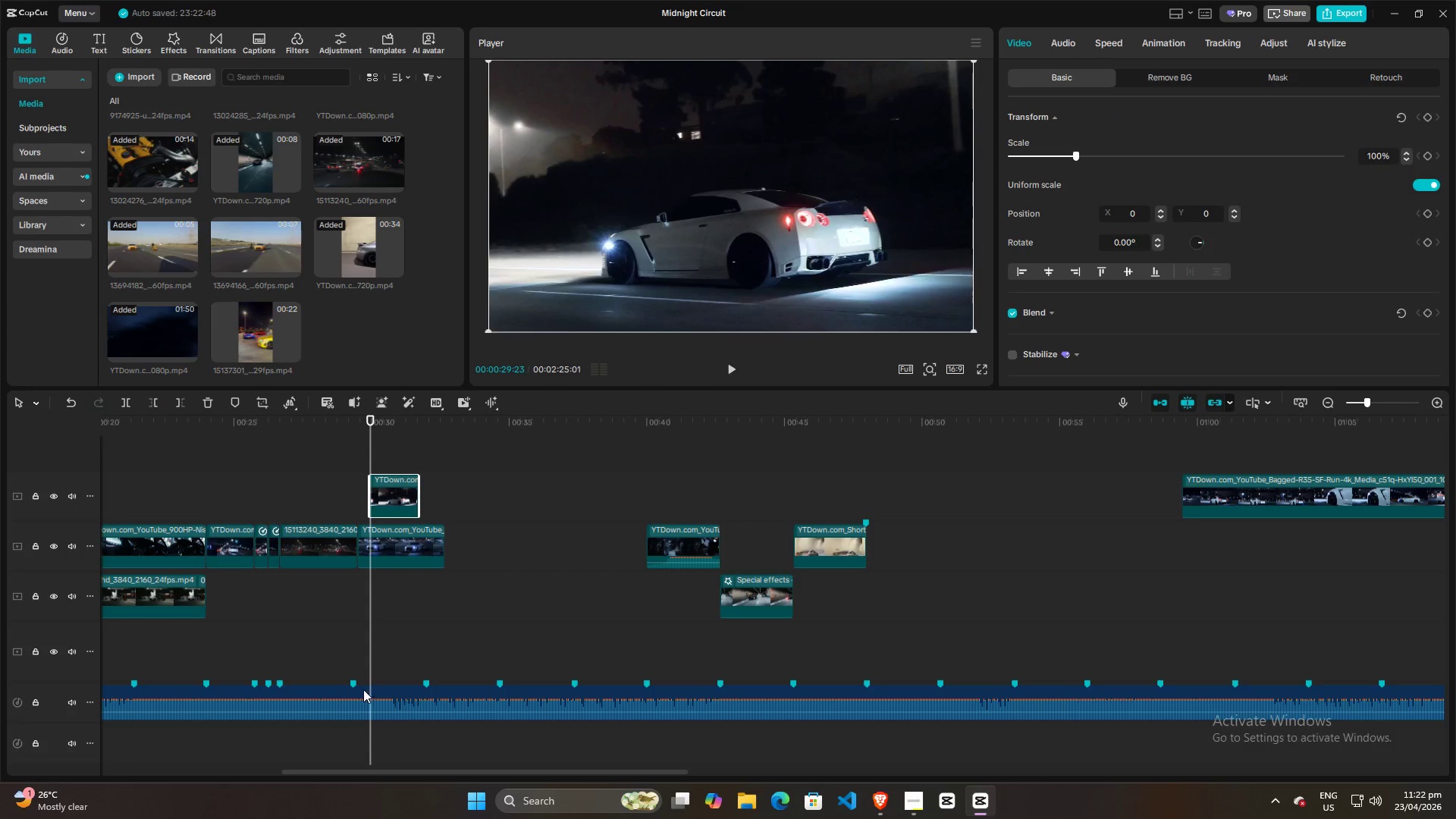 
left_click([361, 686])
 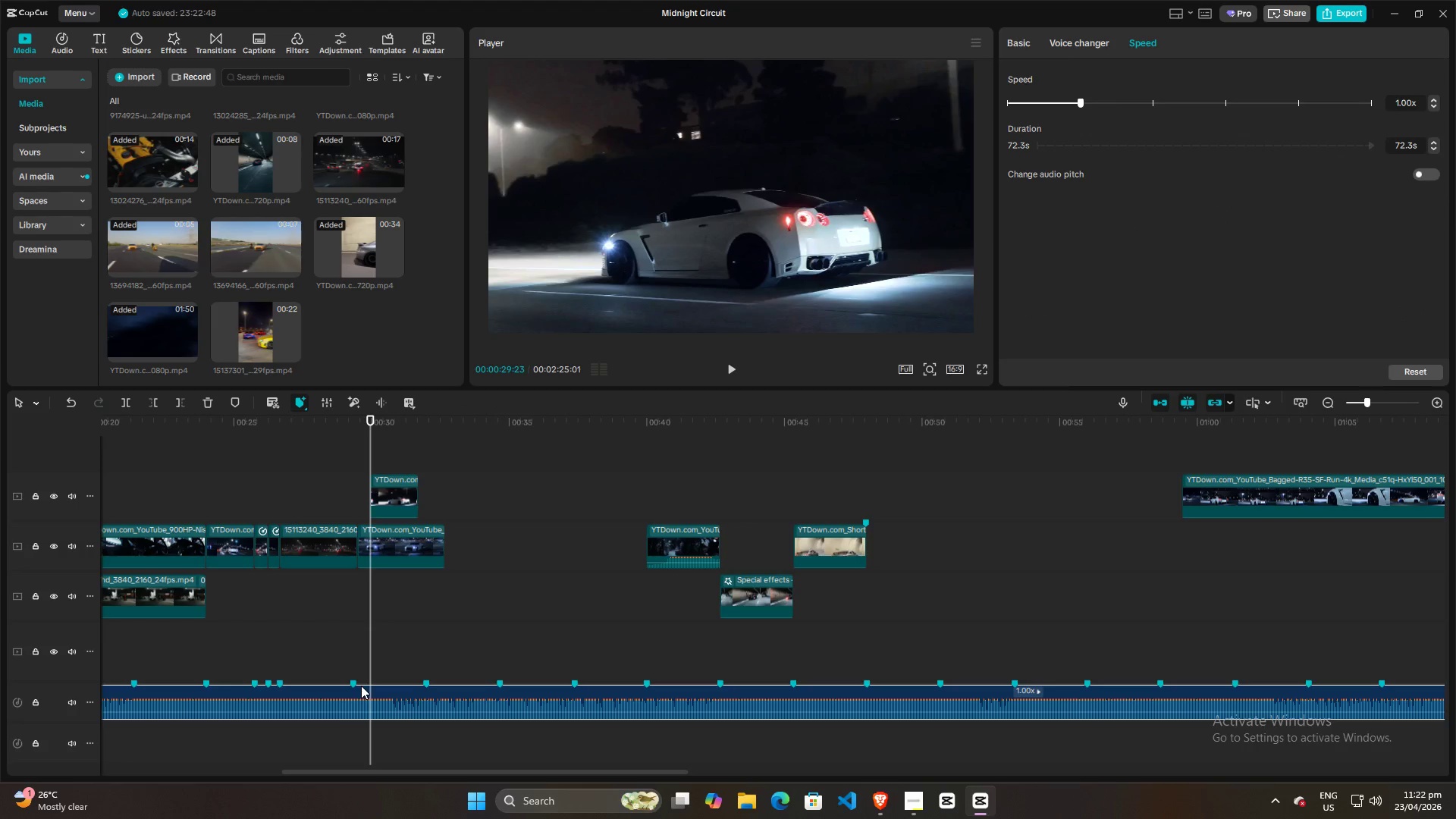 
key(M)
 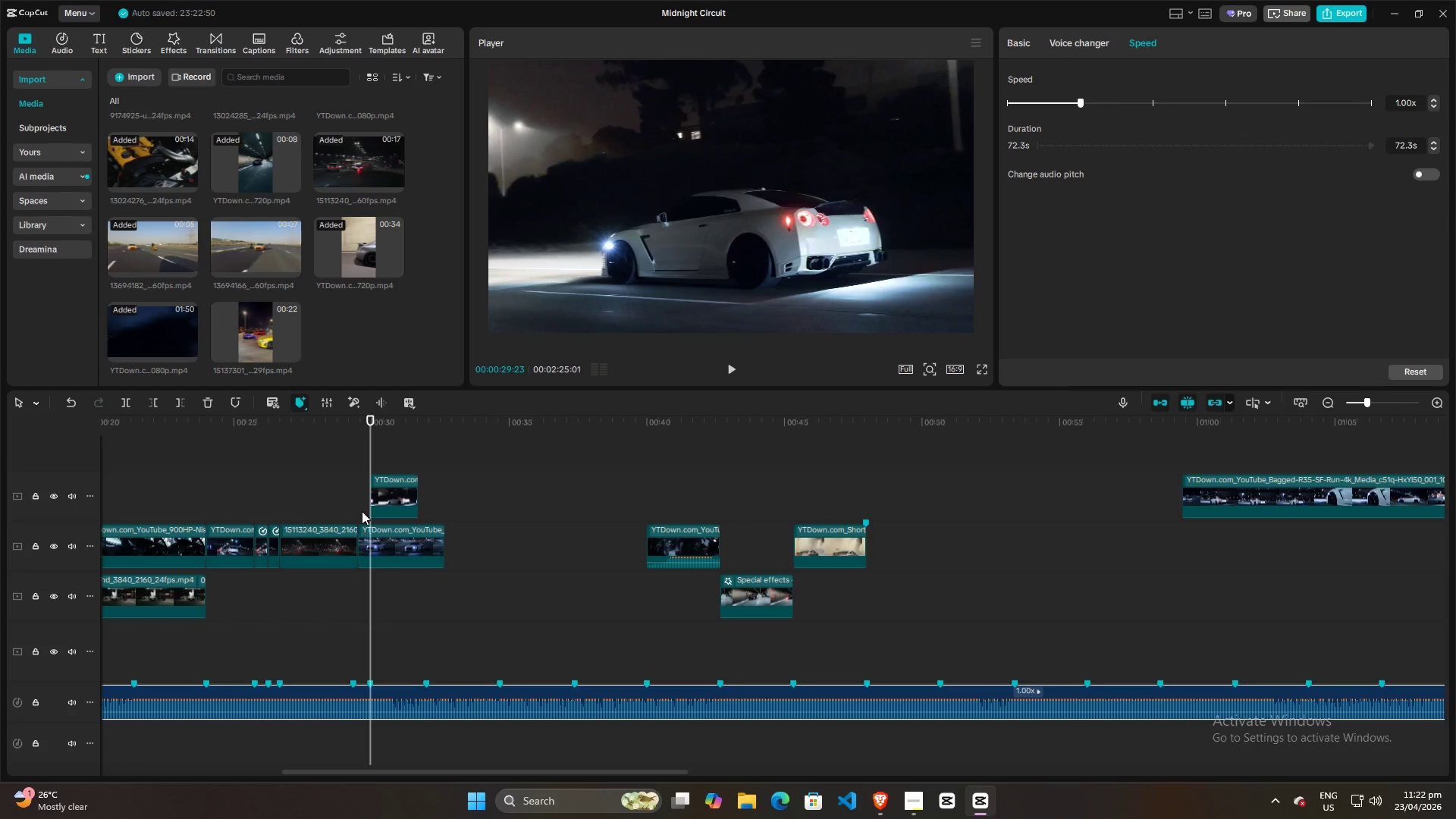 
left_click([345, 487])
 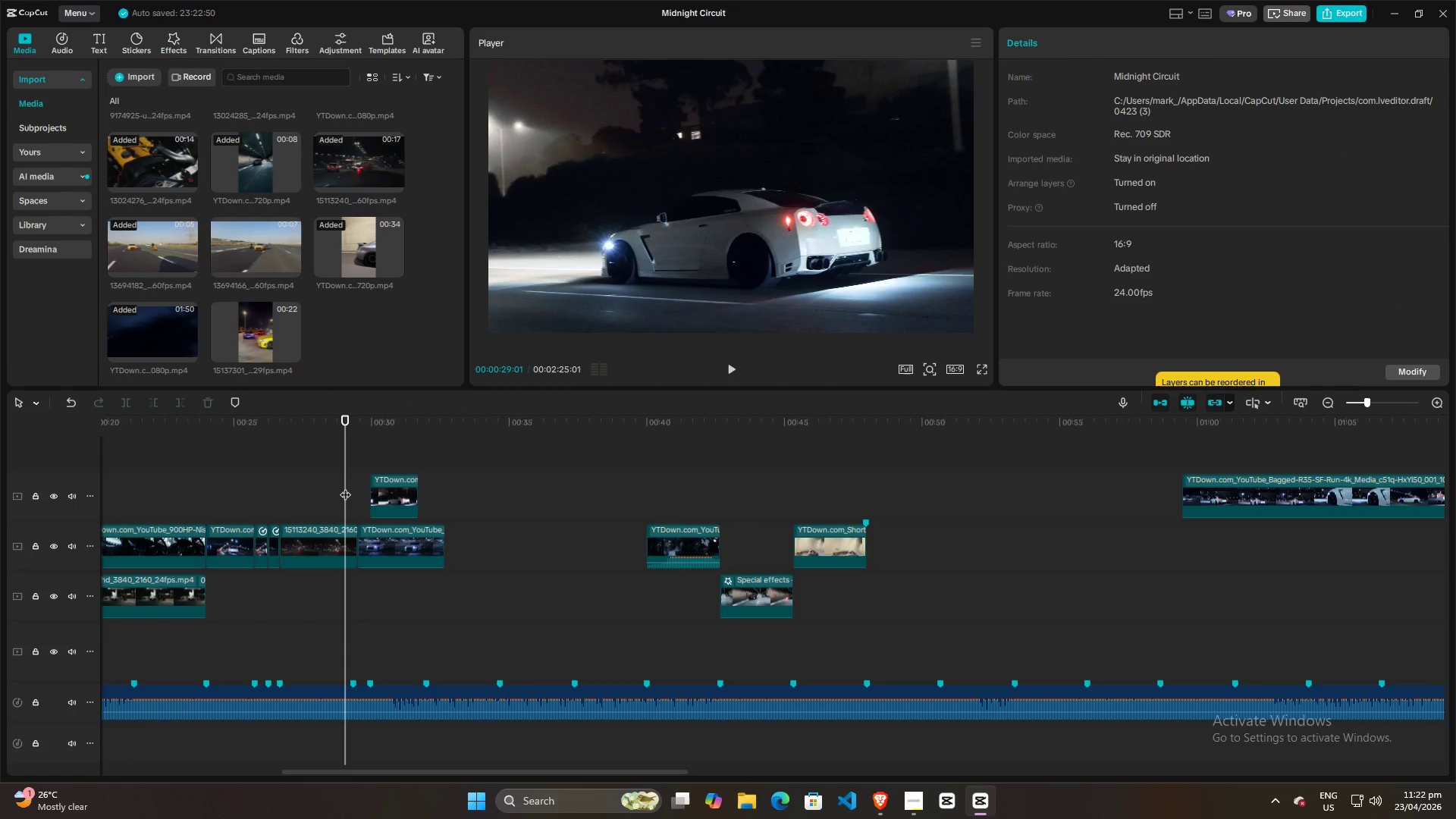 
key(Space)
 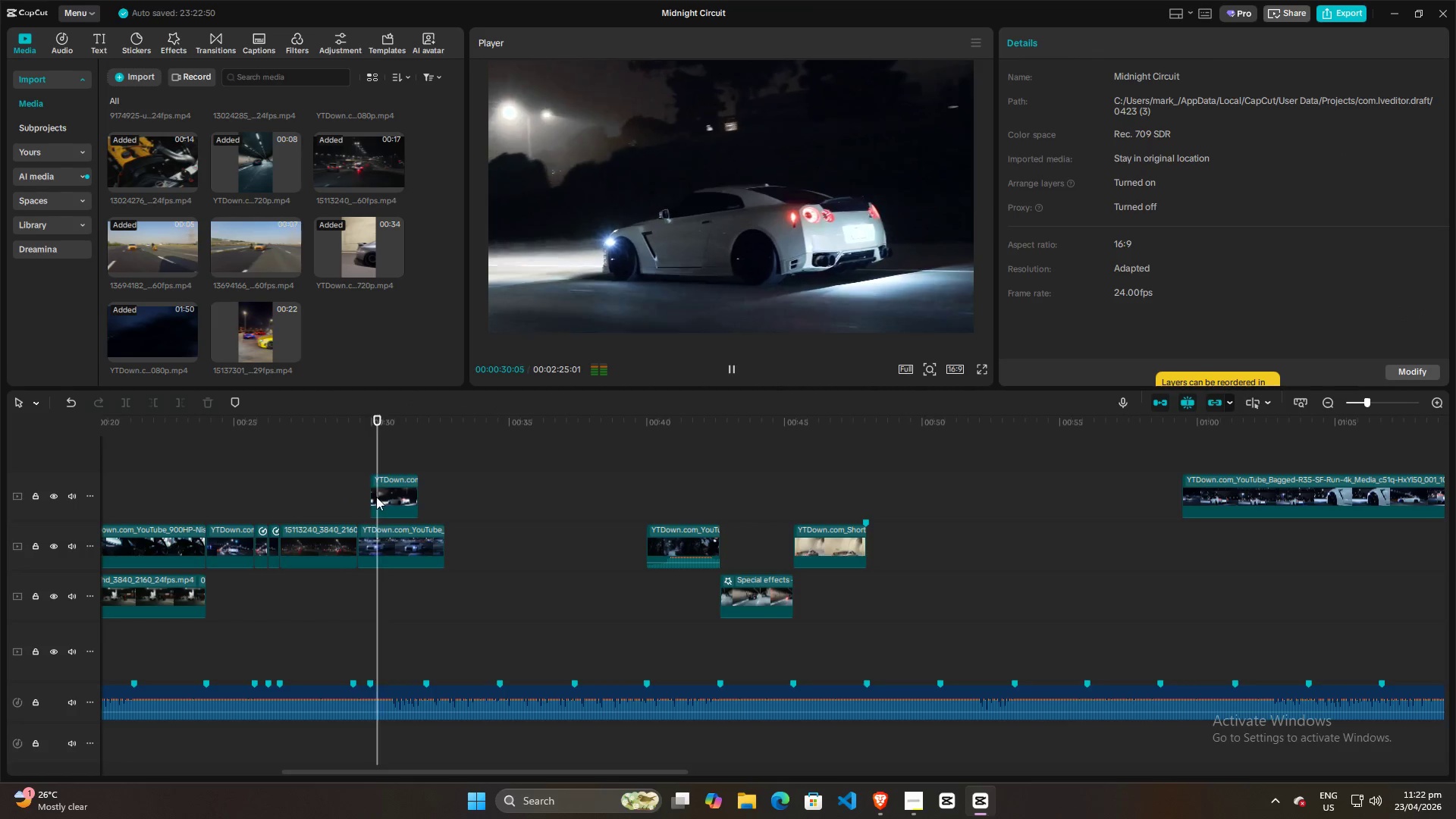 
key(Space)
 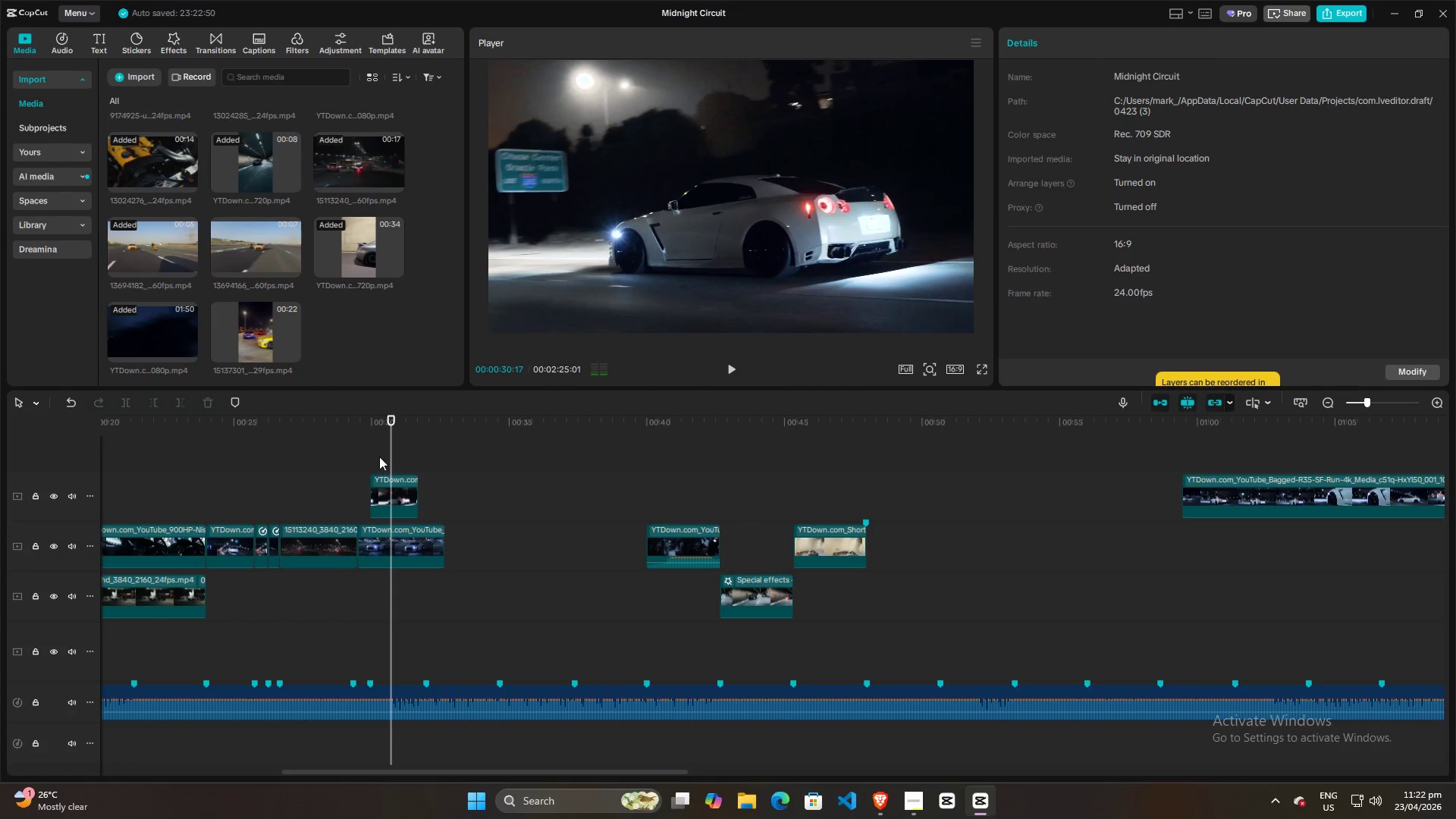 
left_click([372, 448])
 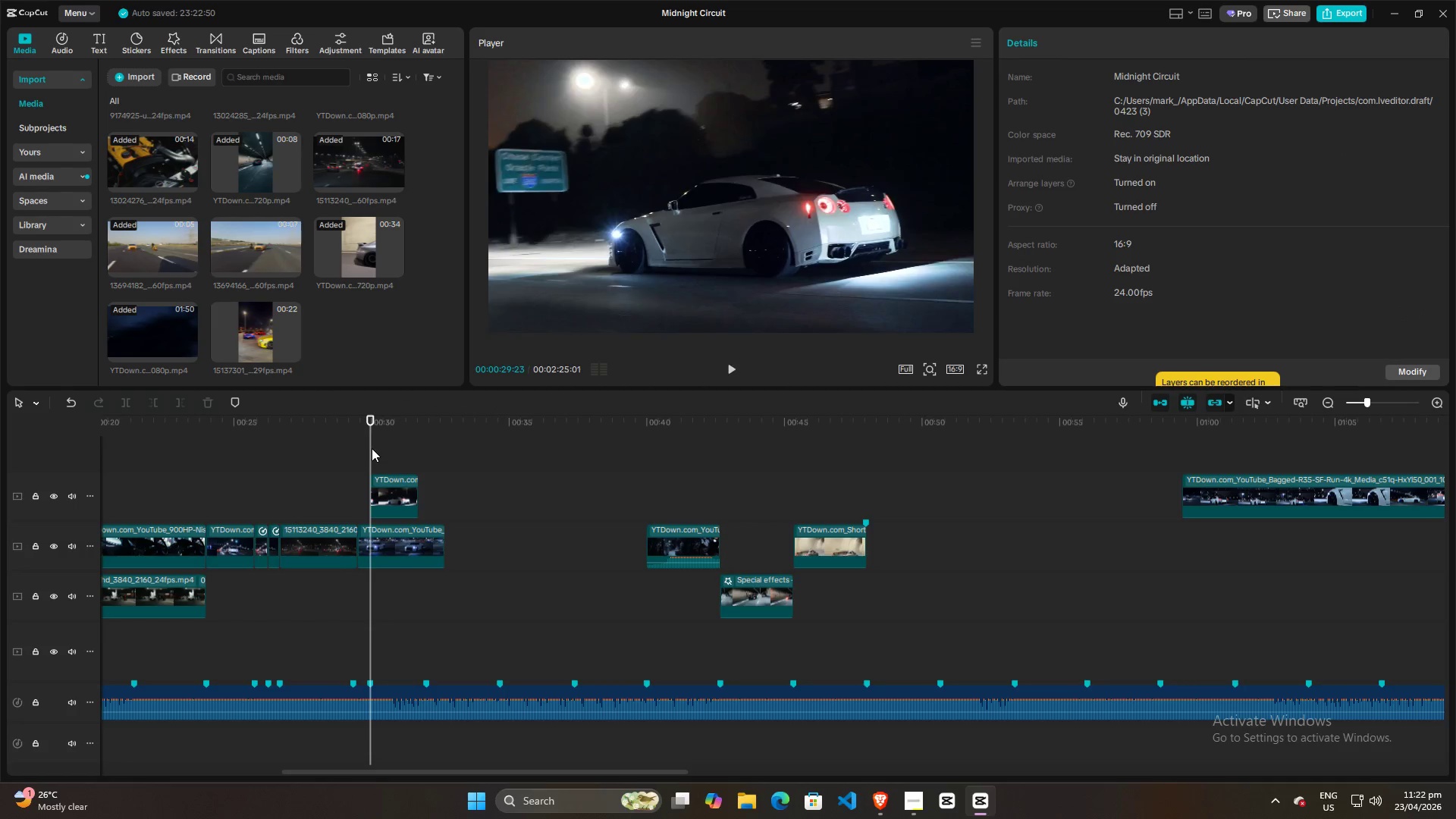 
key(Space)
 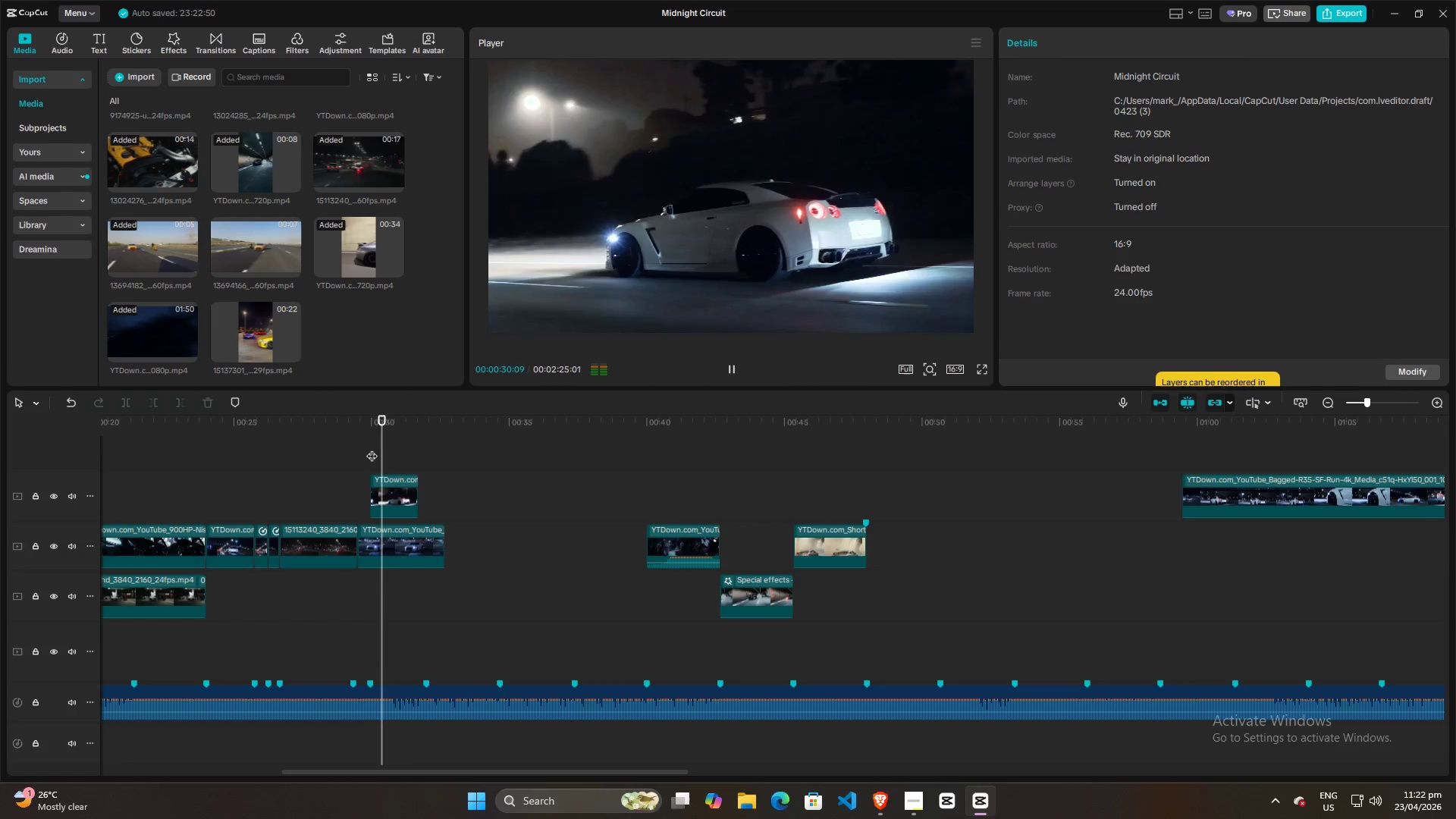 
key(Space)
 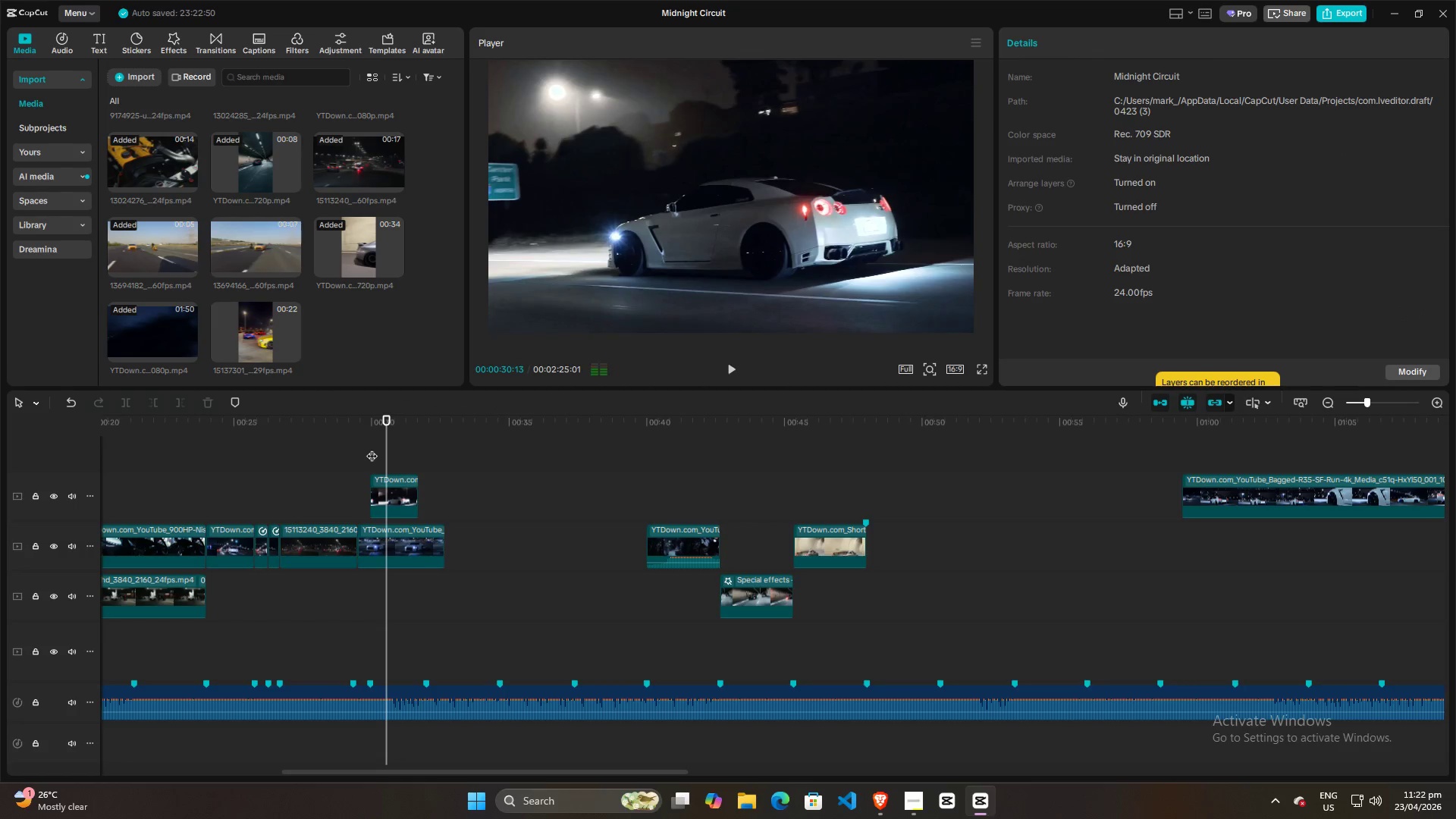 
left_click([372, 448])
 